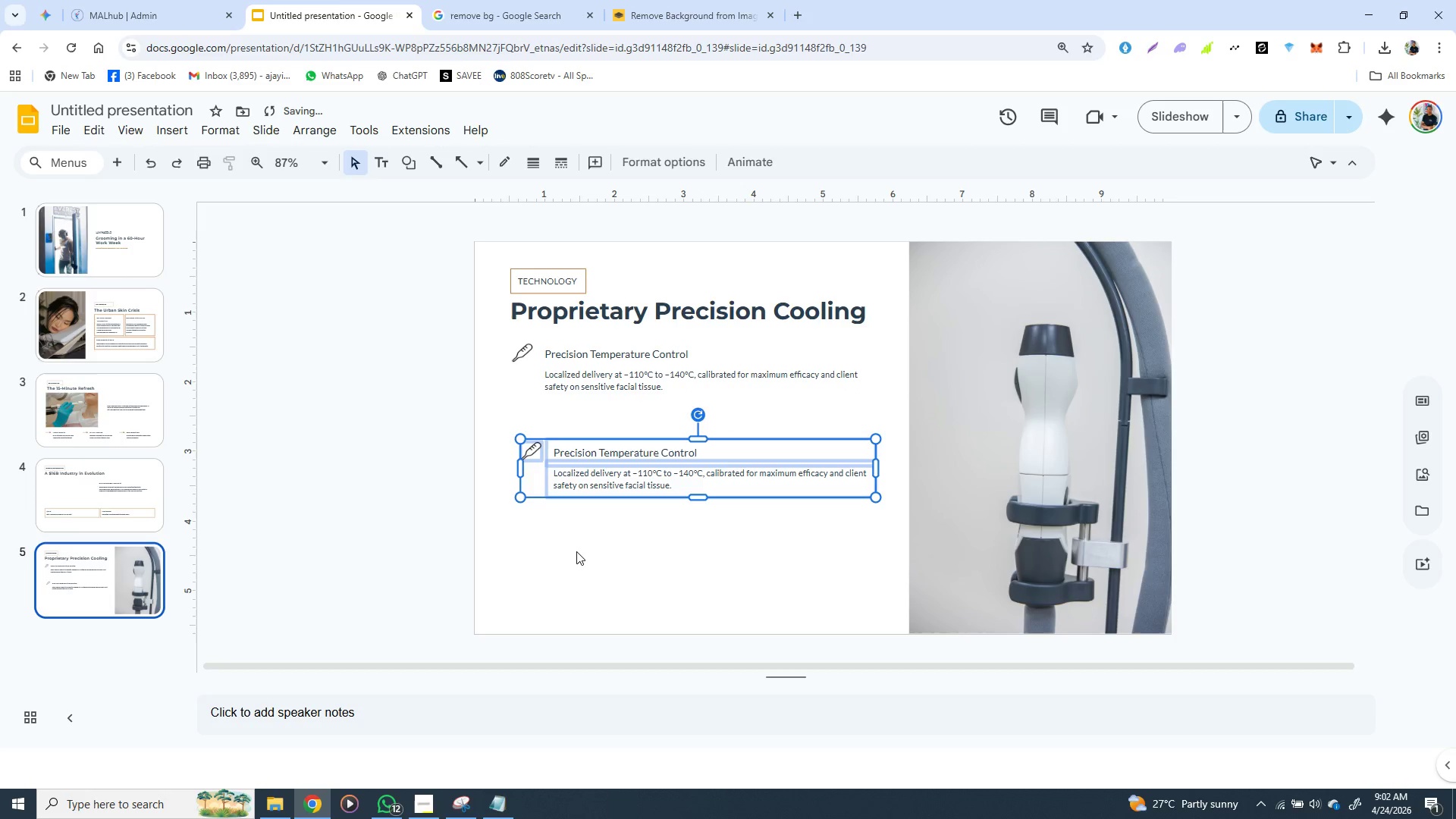 
left_click([578, 554])
 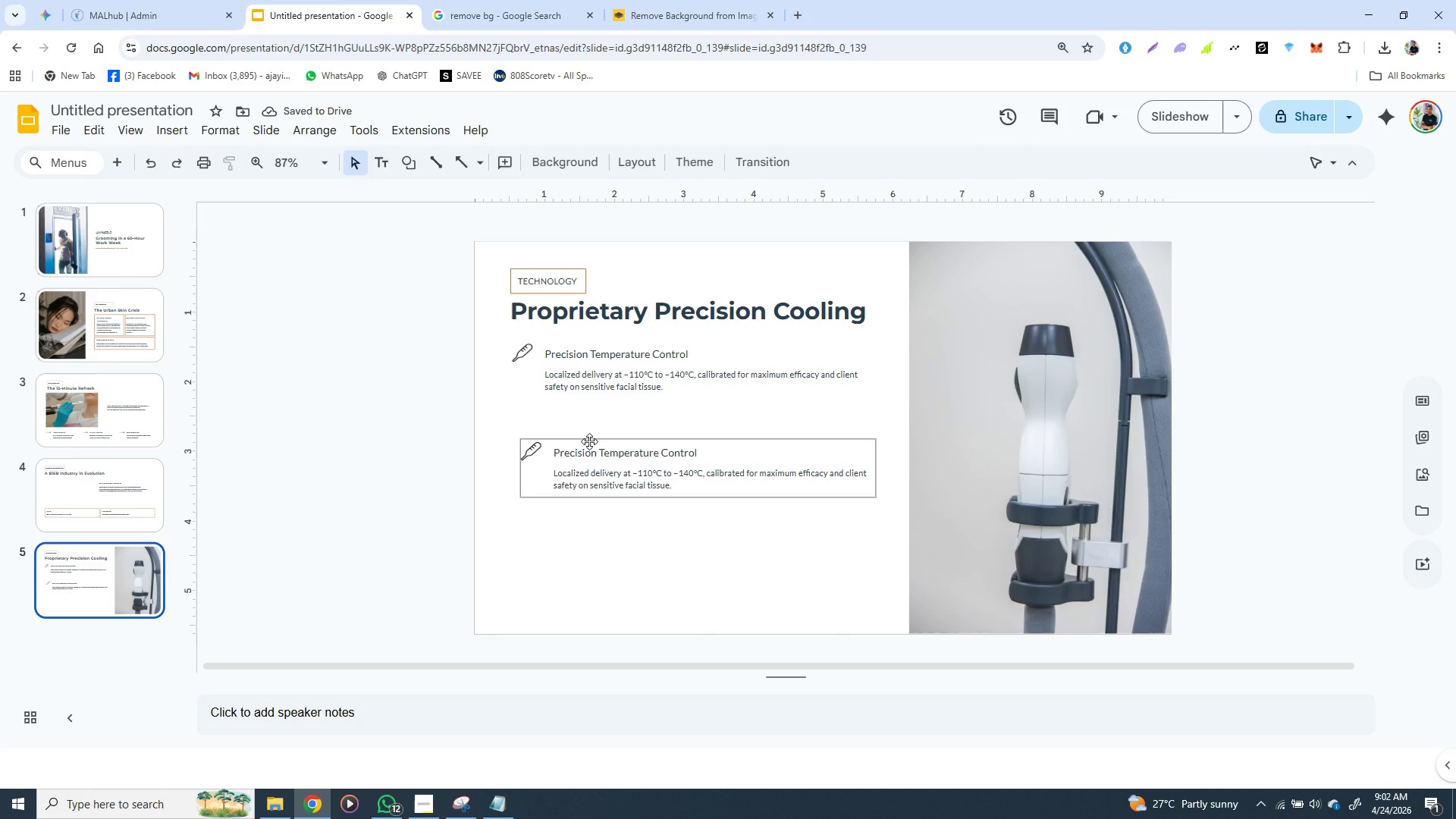 
left_click([589, 441])
 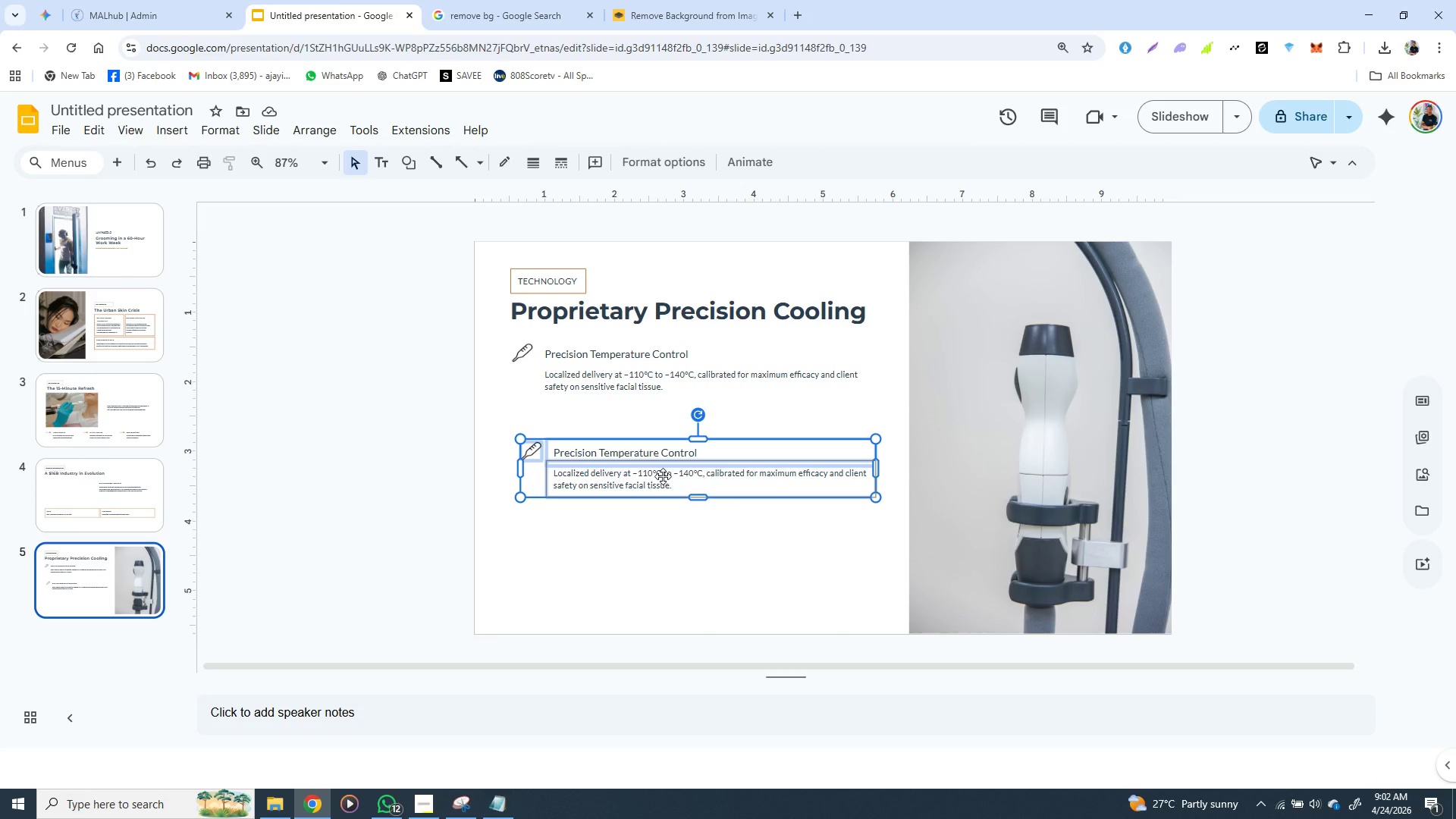 
left_click_drag(start_coordinate=[663, 476], to_coordinate=[651, 463])
 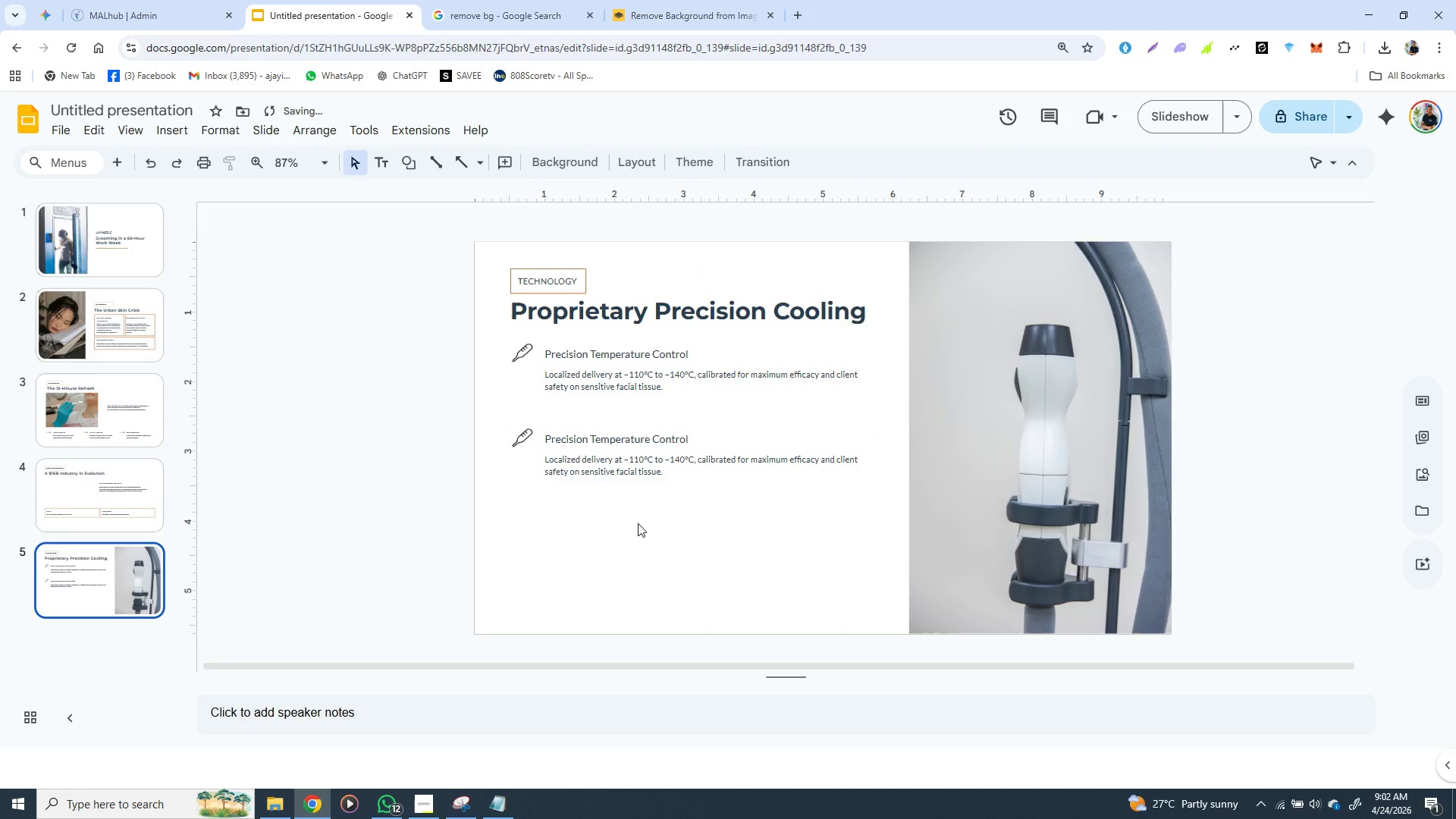 
left_click([638, 523])
 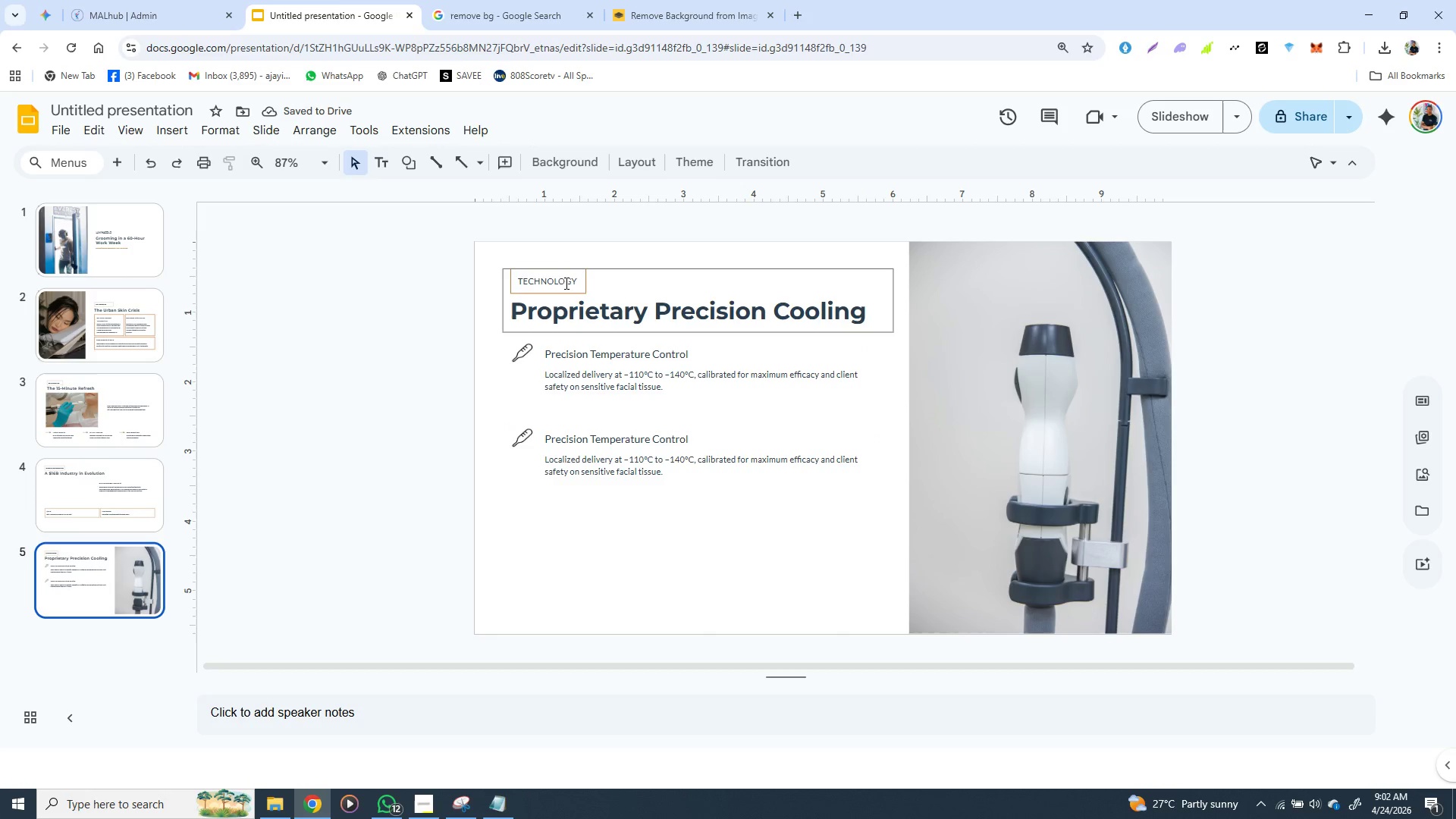 
left_click([587, 195])
 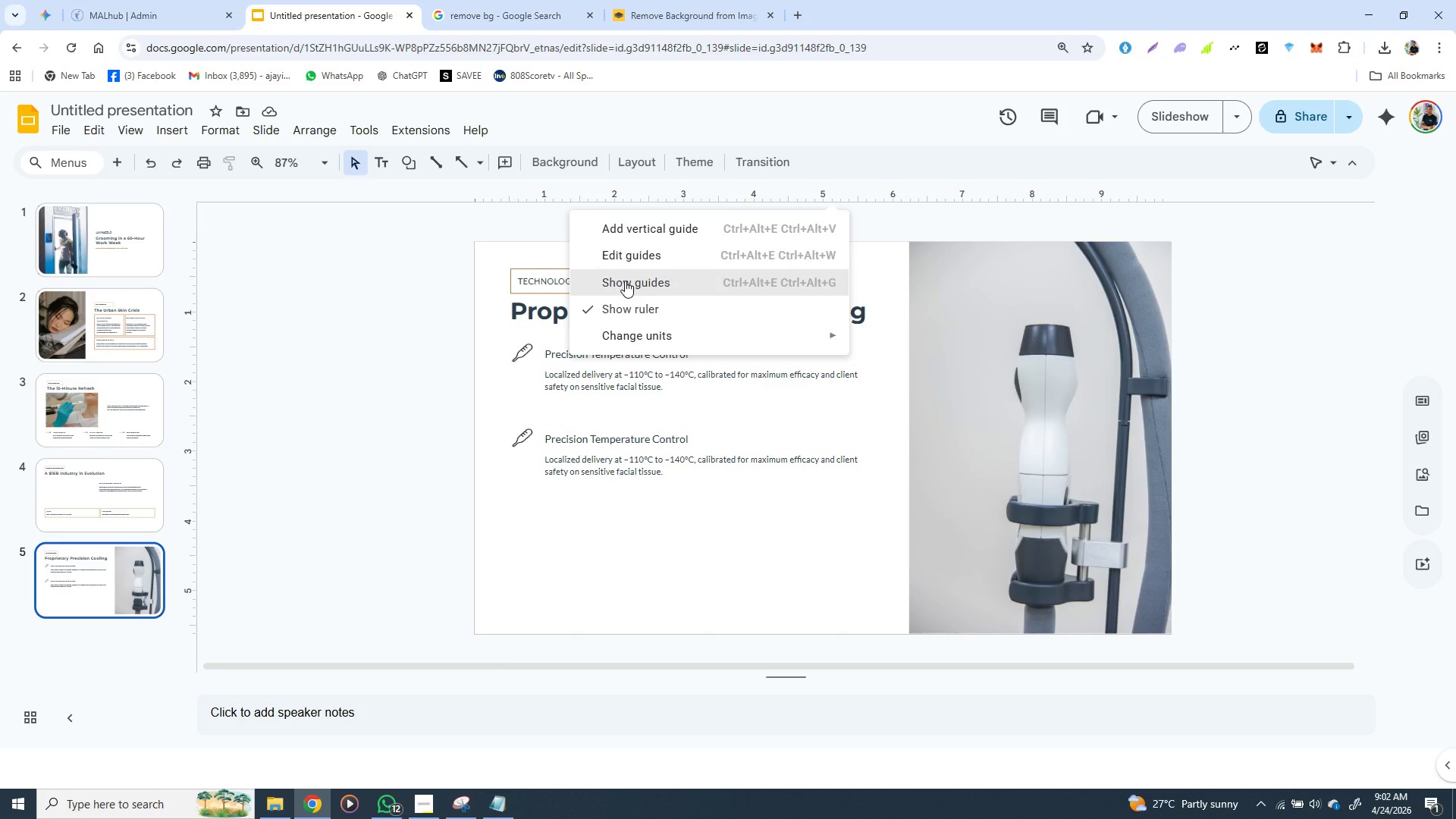 
left_click([625, 281])
 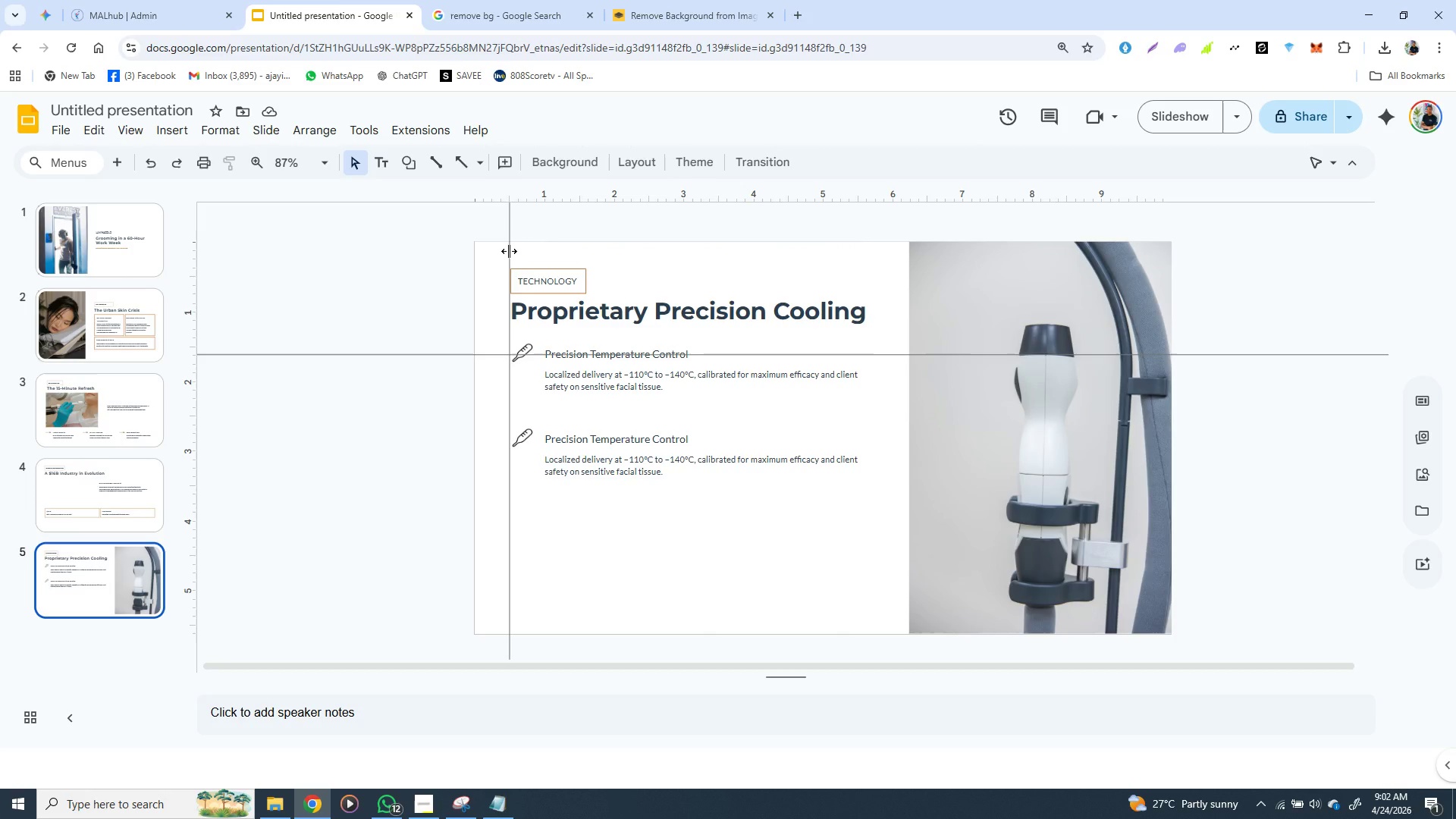 
left_click_drag(start_coordinate=[509, 251], to_coordinate=[544, 257])
 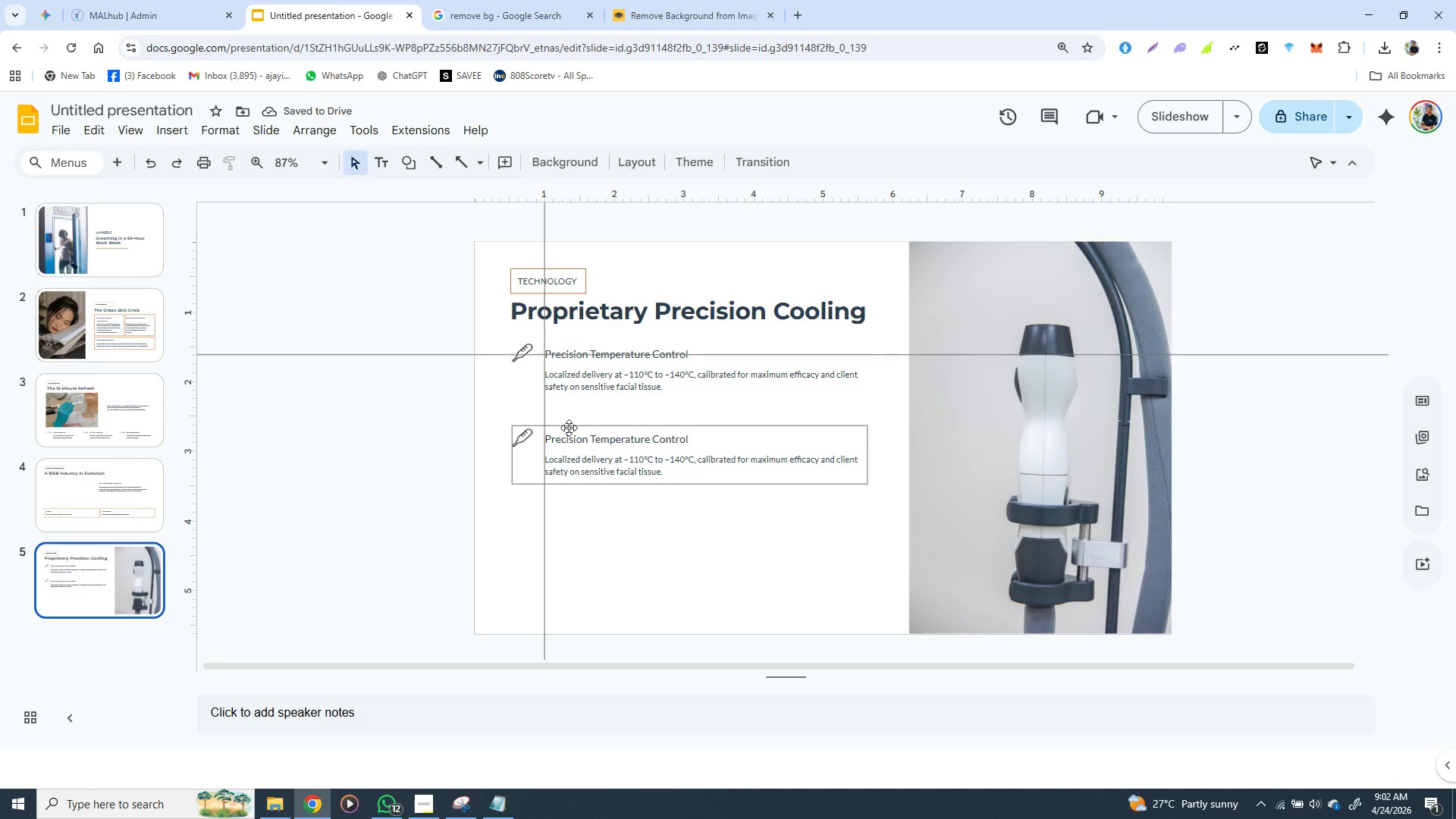 
right_click([569, 428])
 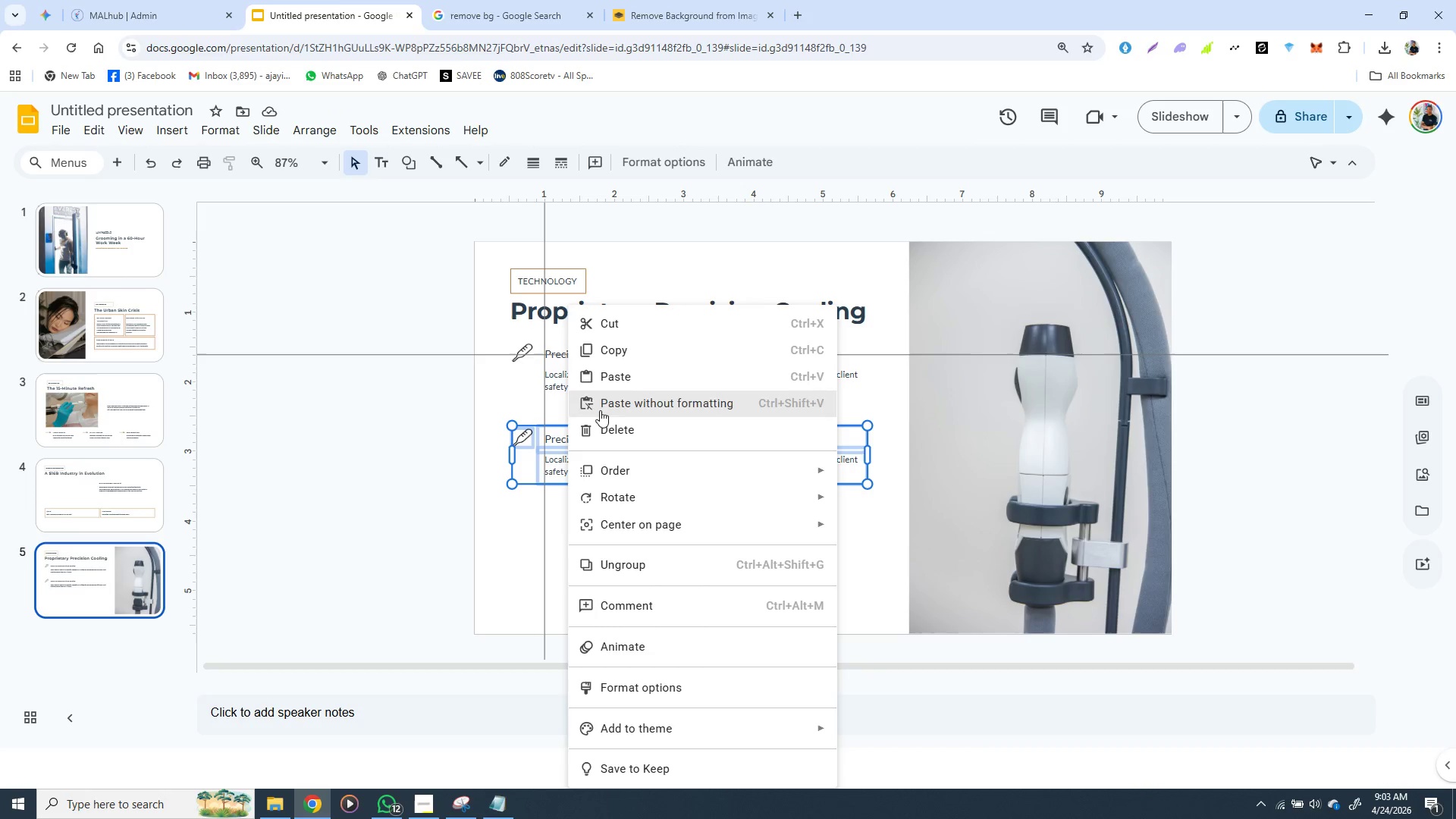 
left_click([511, 551])
 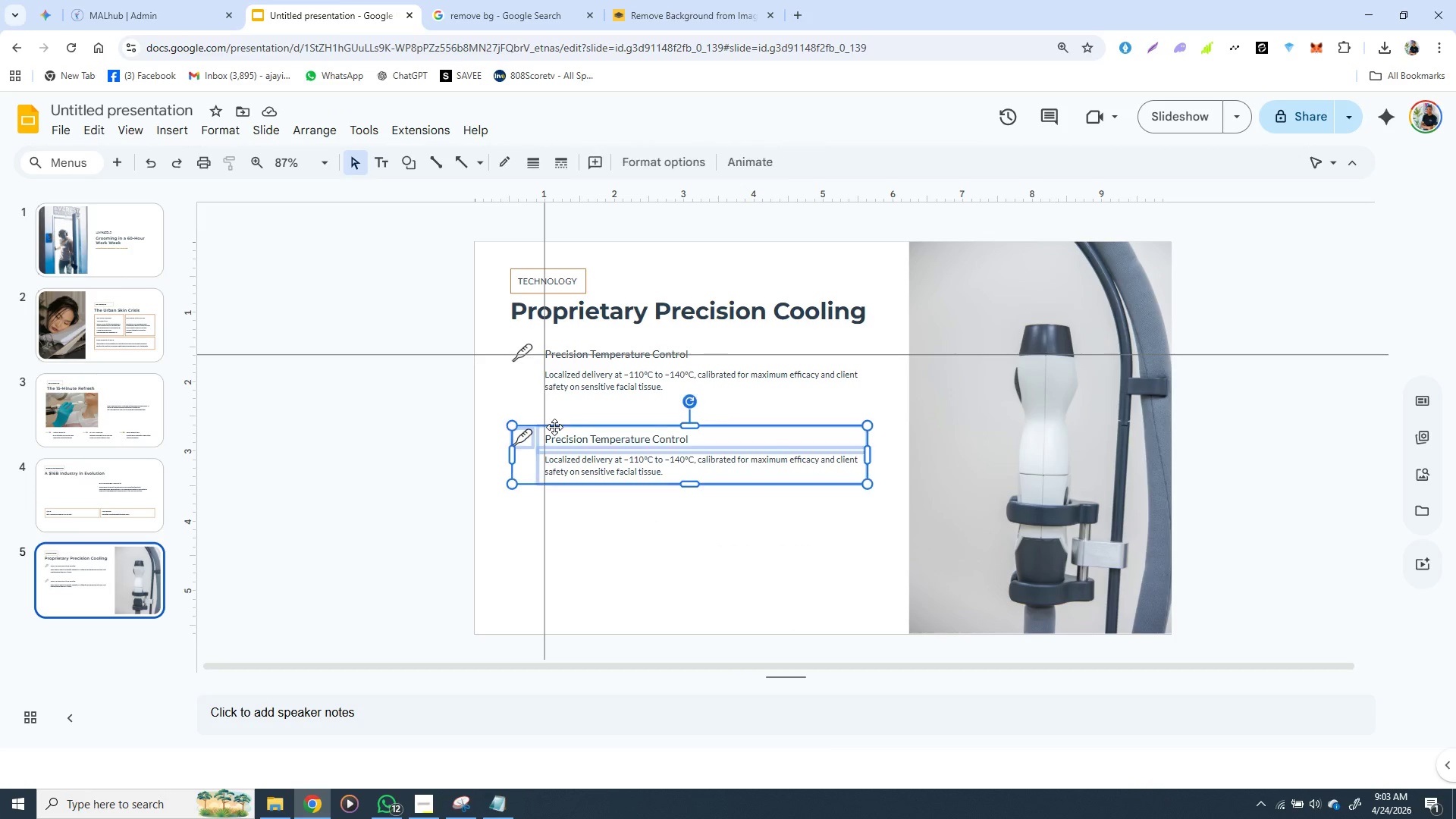 
left_click([554, 427])
 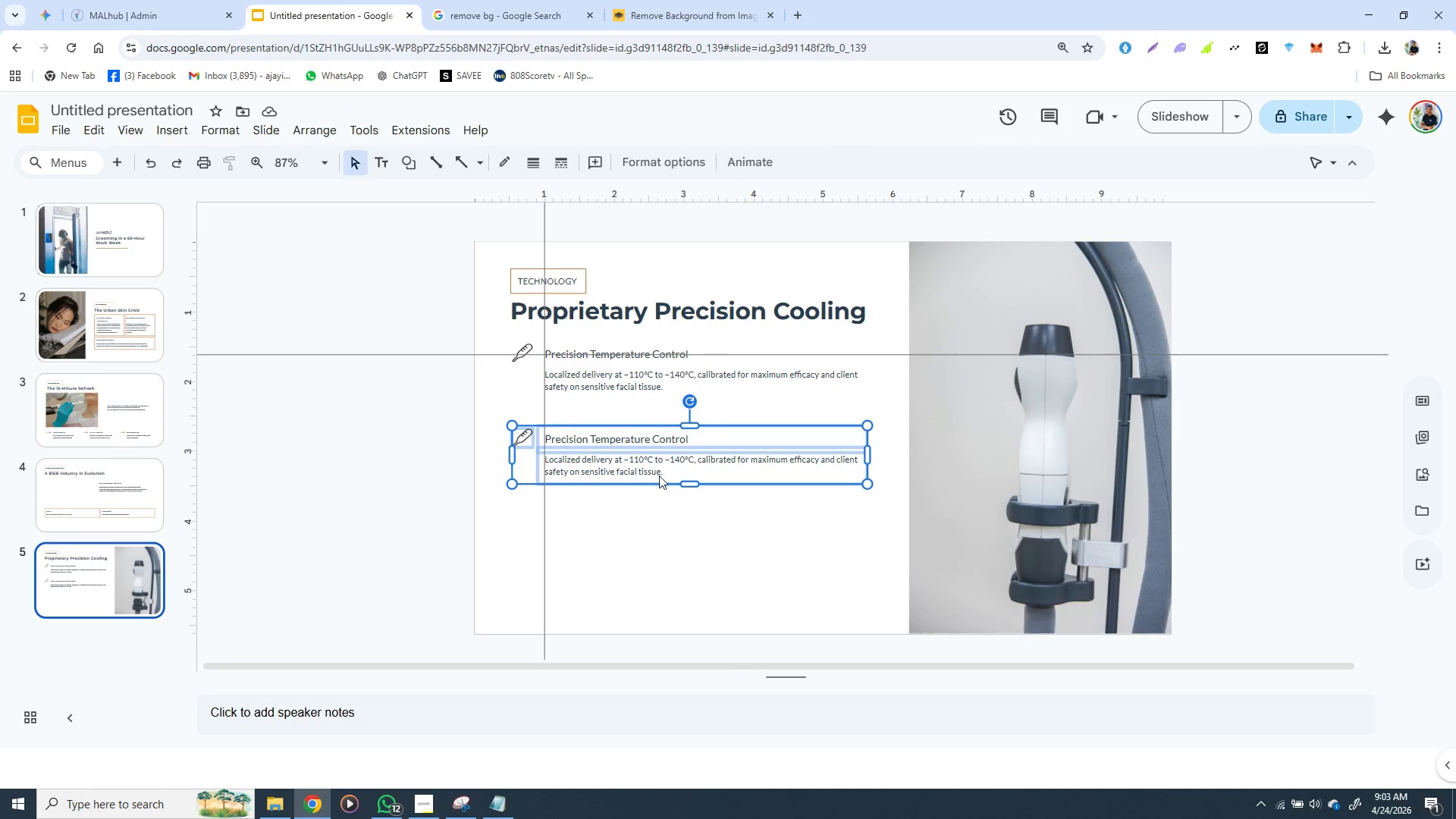 
key(Control+D)
 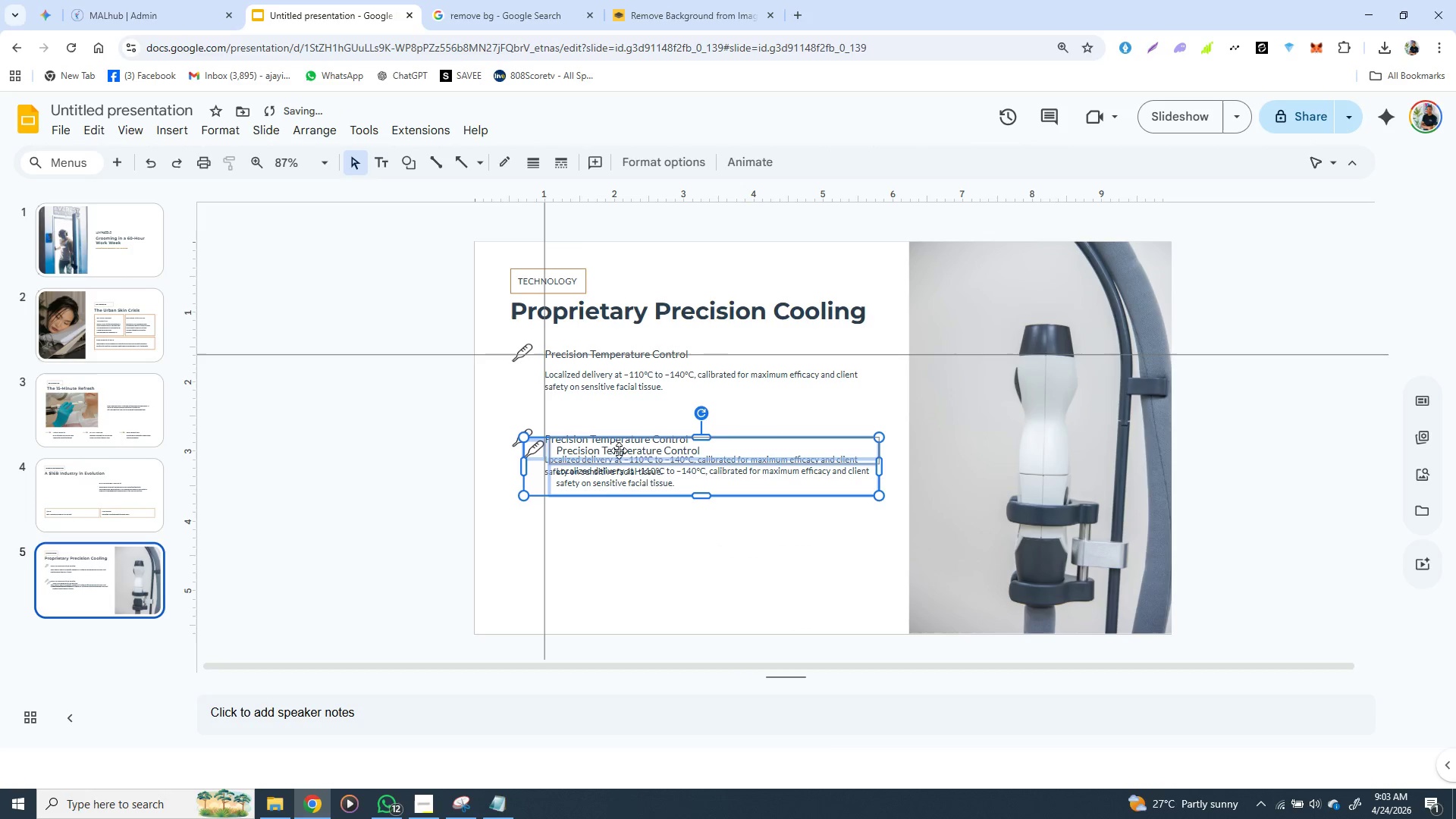 
left_click_drag(start_coordinate=[619, 450], to_coordinate=[617, 535])
 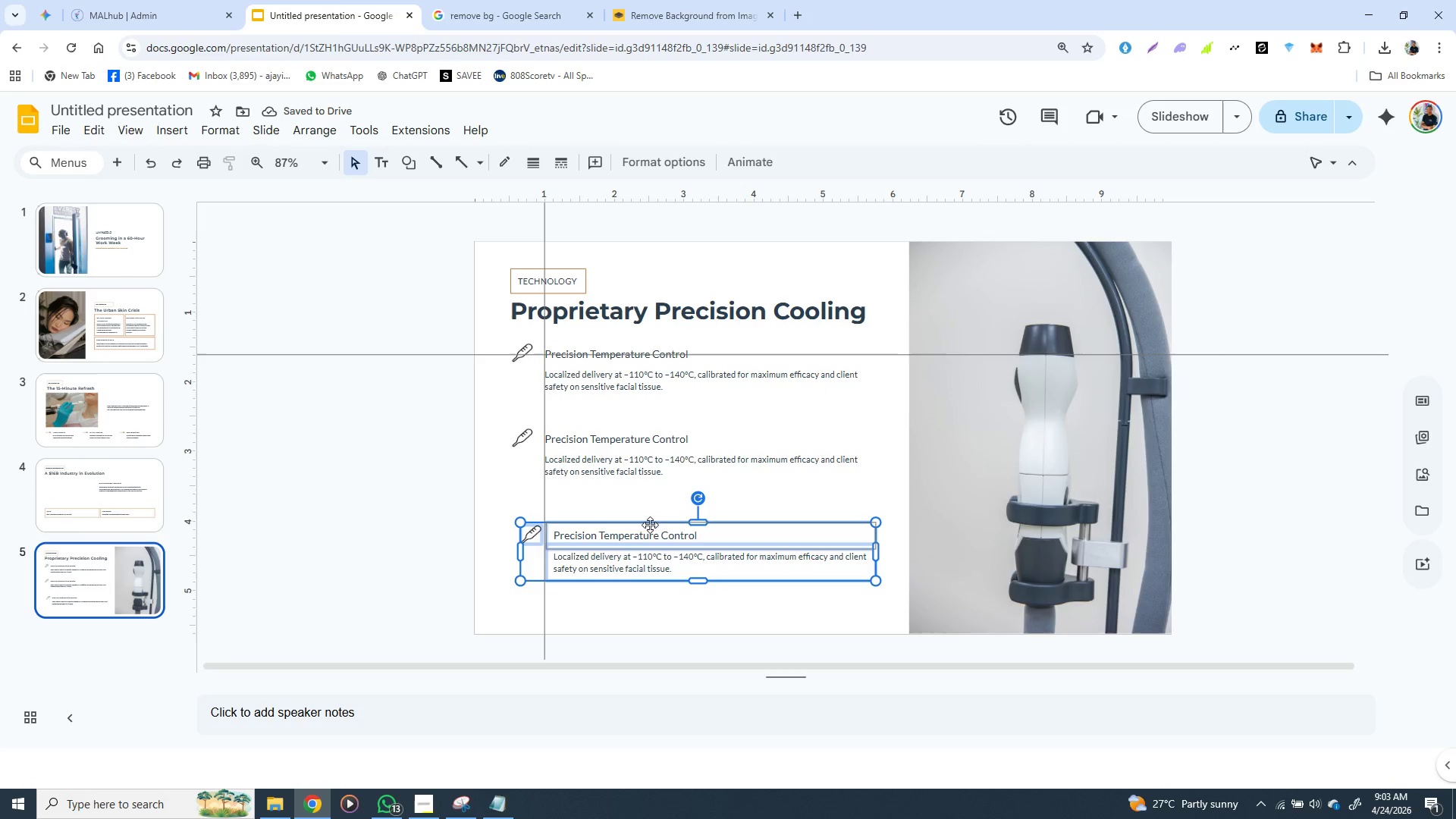 
left_click_drag(start_coordinate=[646, 526], to_coordinate=[630, 507])
 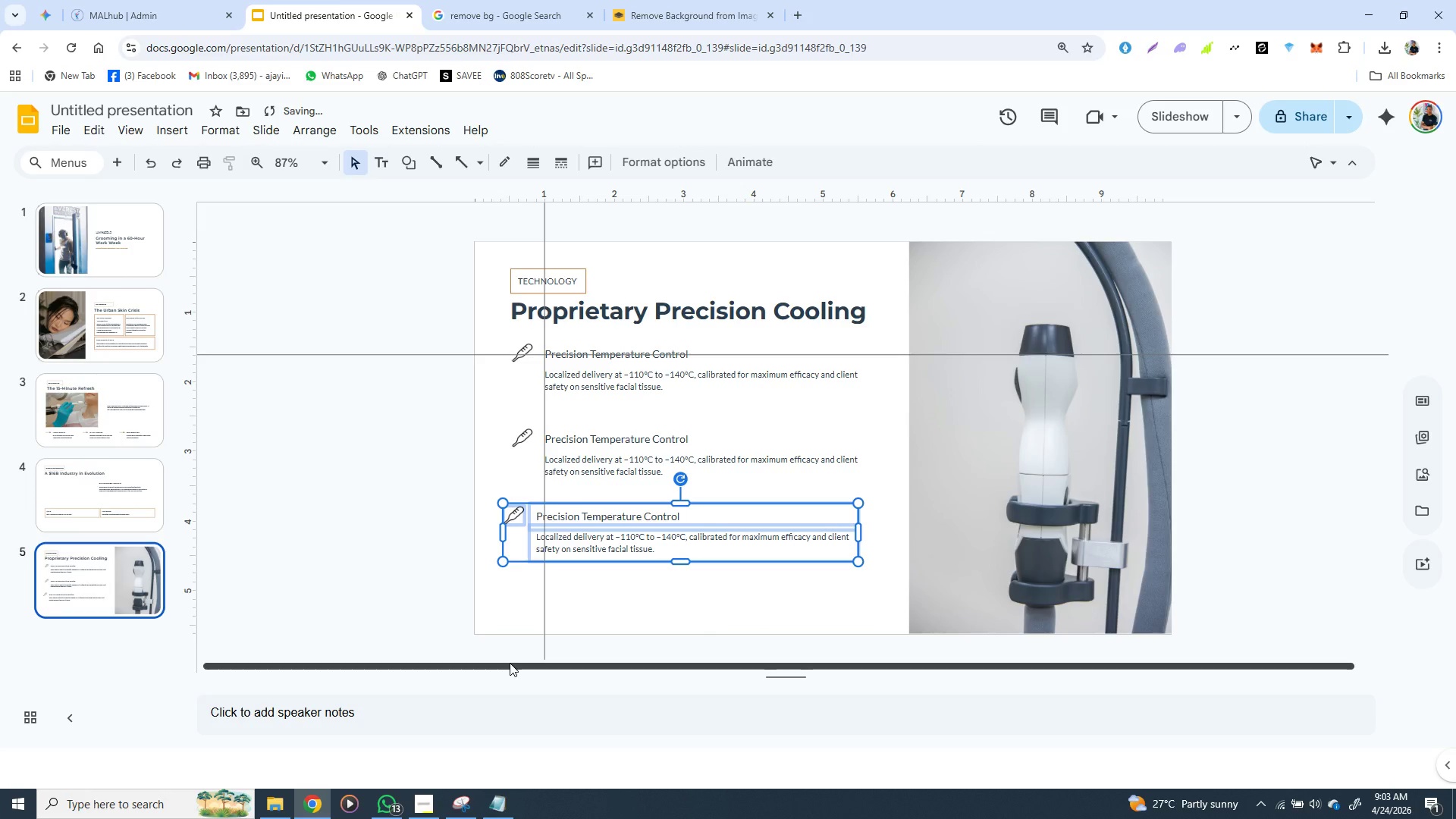 
hold_key(key=ArrowRight, duration=0.88)
 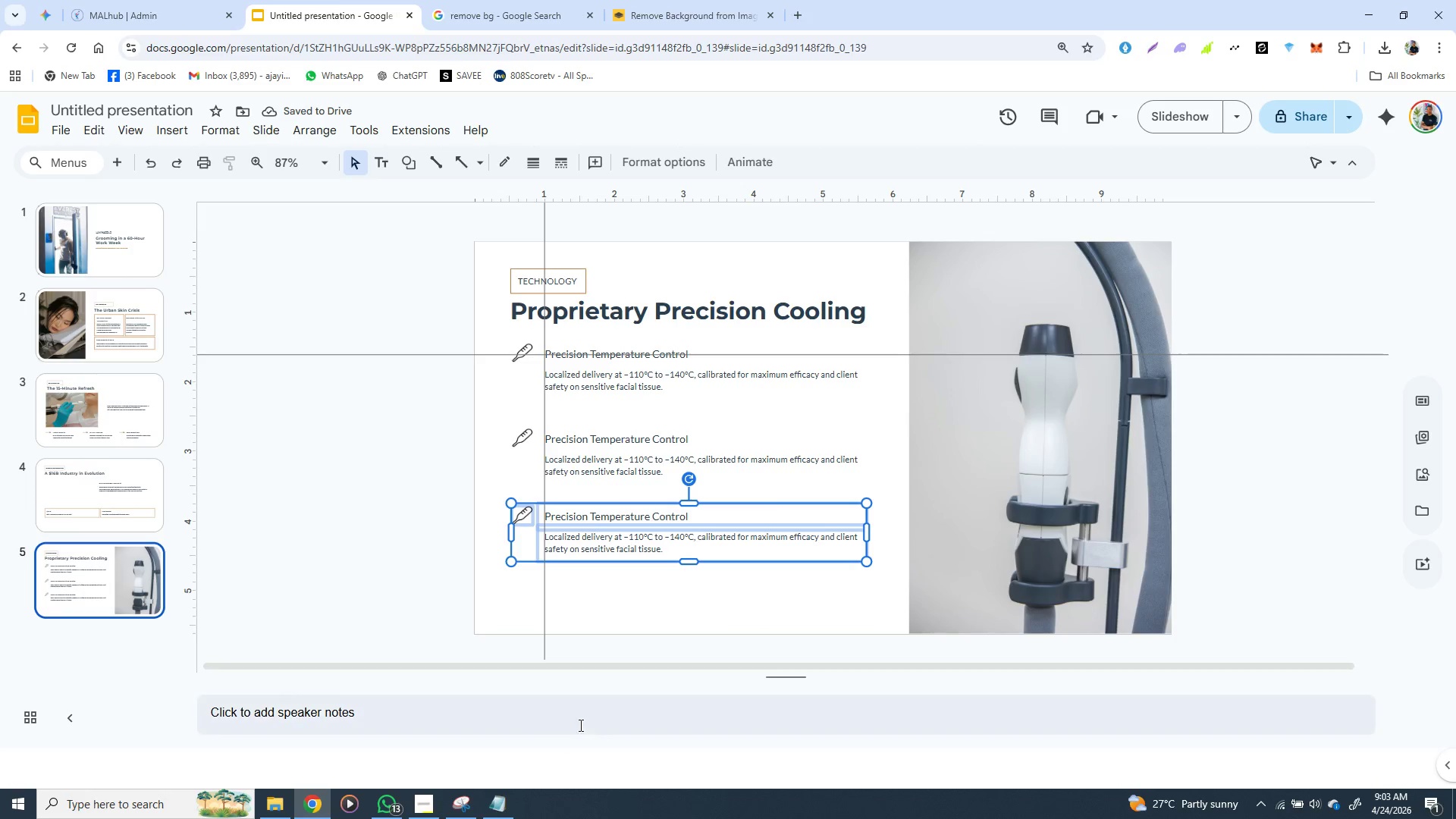 
left_click([662, 614])
 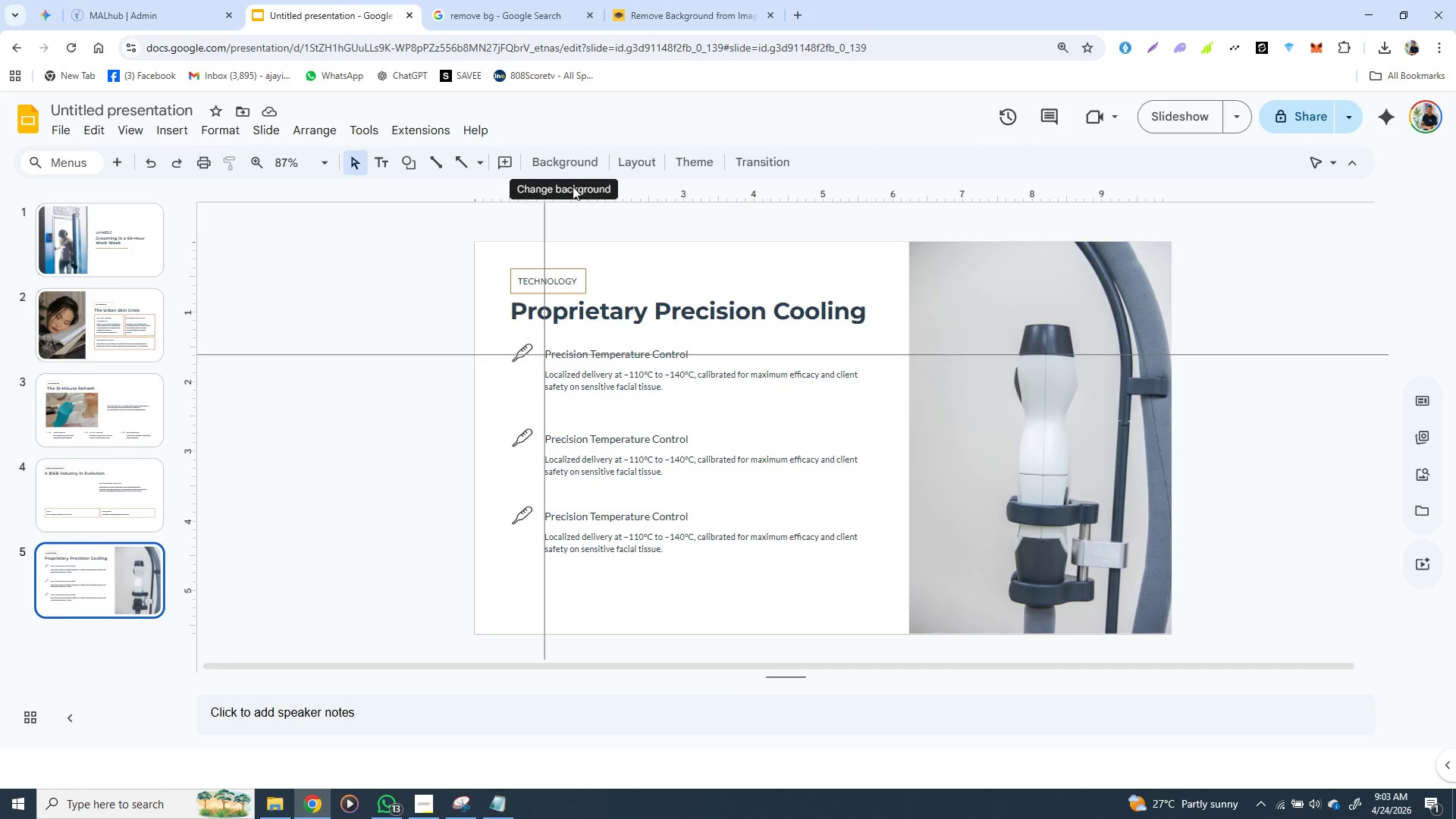 
left_click([573, 189])
 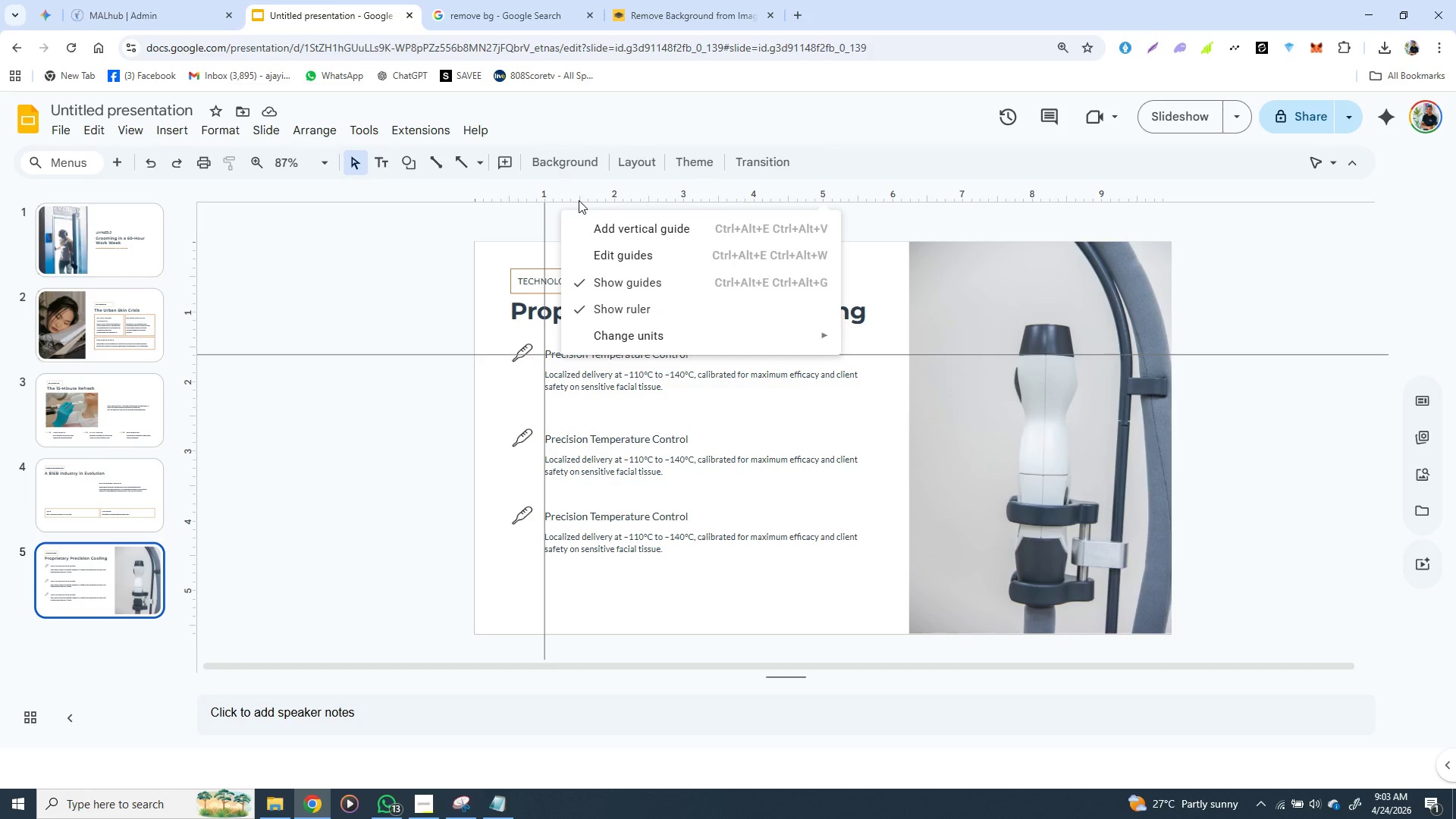 
left_click([579, 200])
 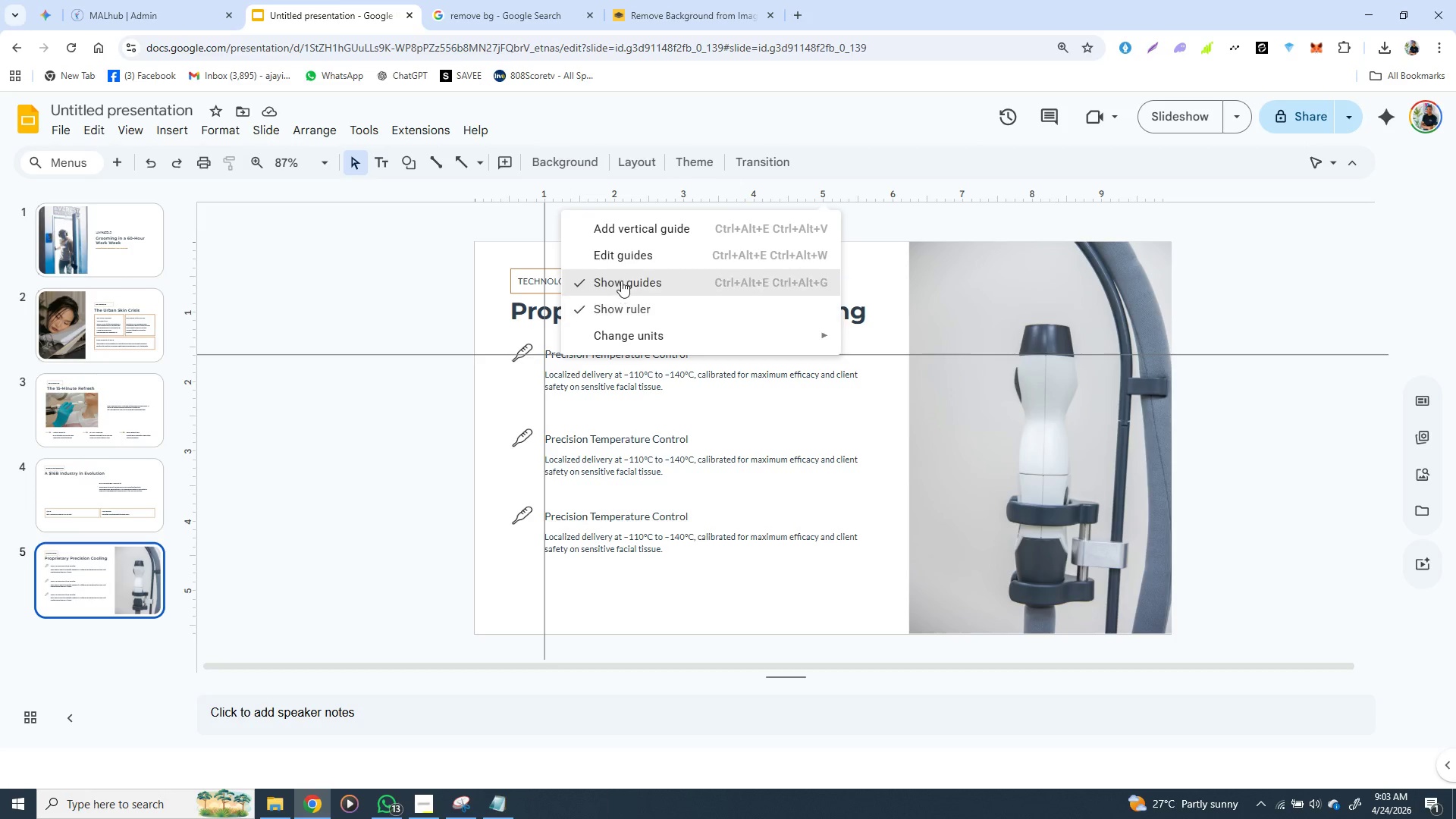 
left_click([621, 281])
 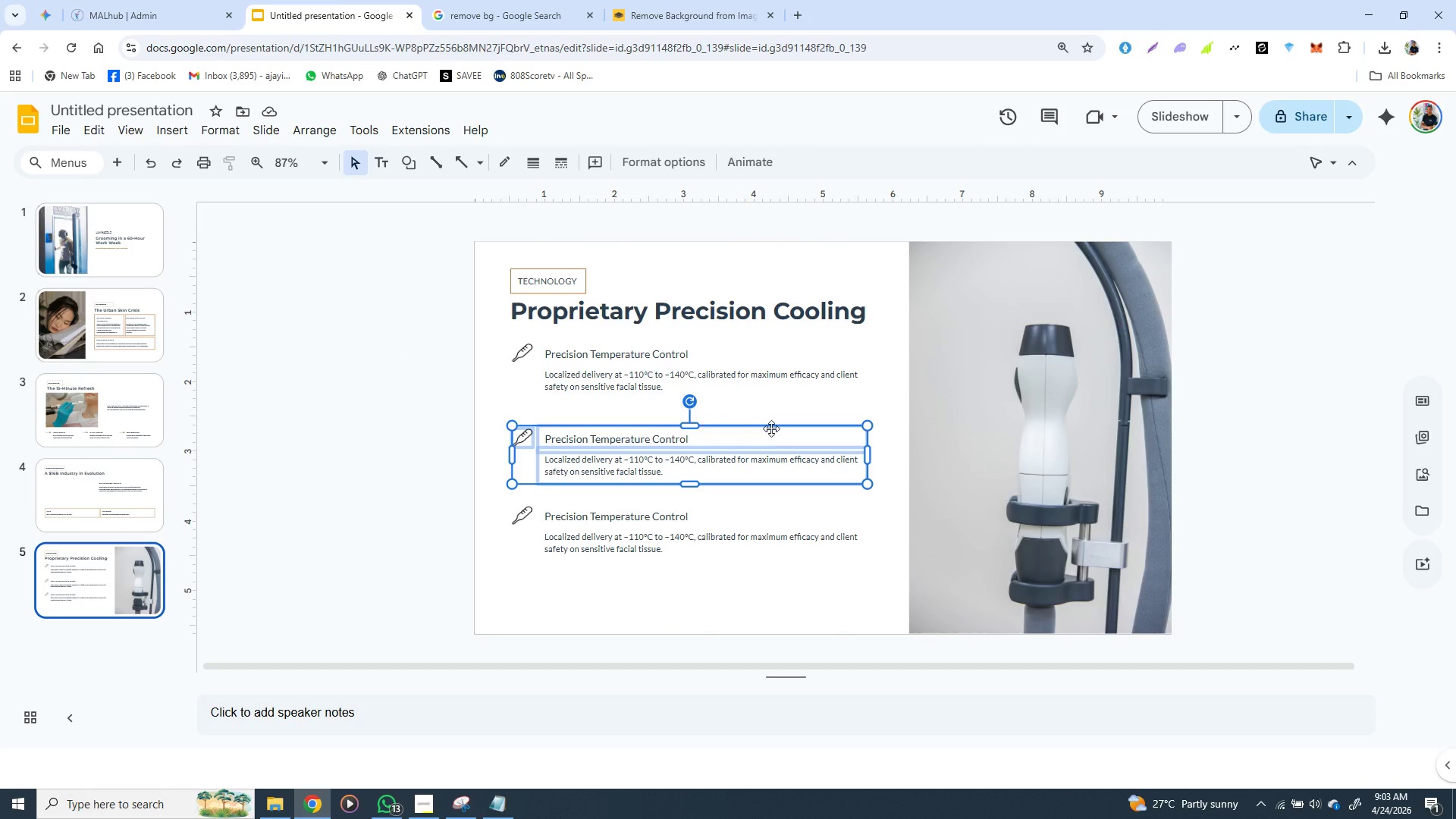 
hold_key(key=ArrowUp, duration=1.14)
 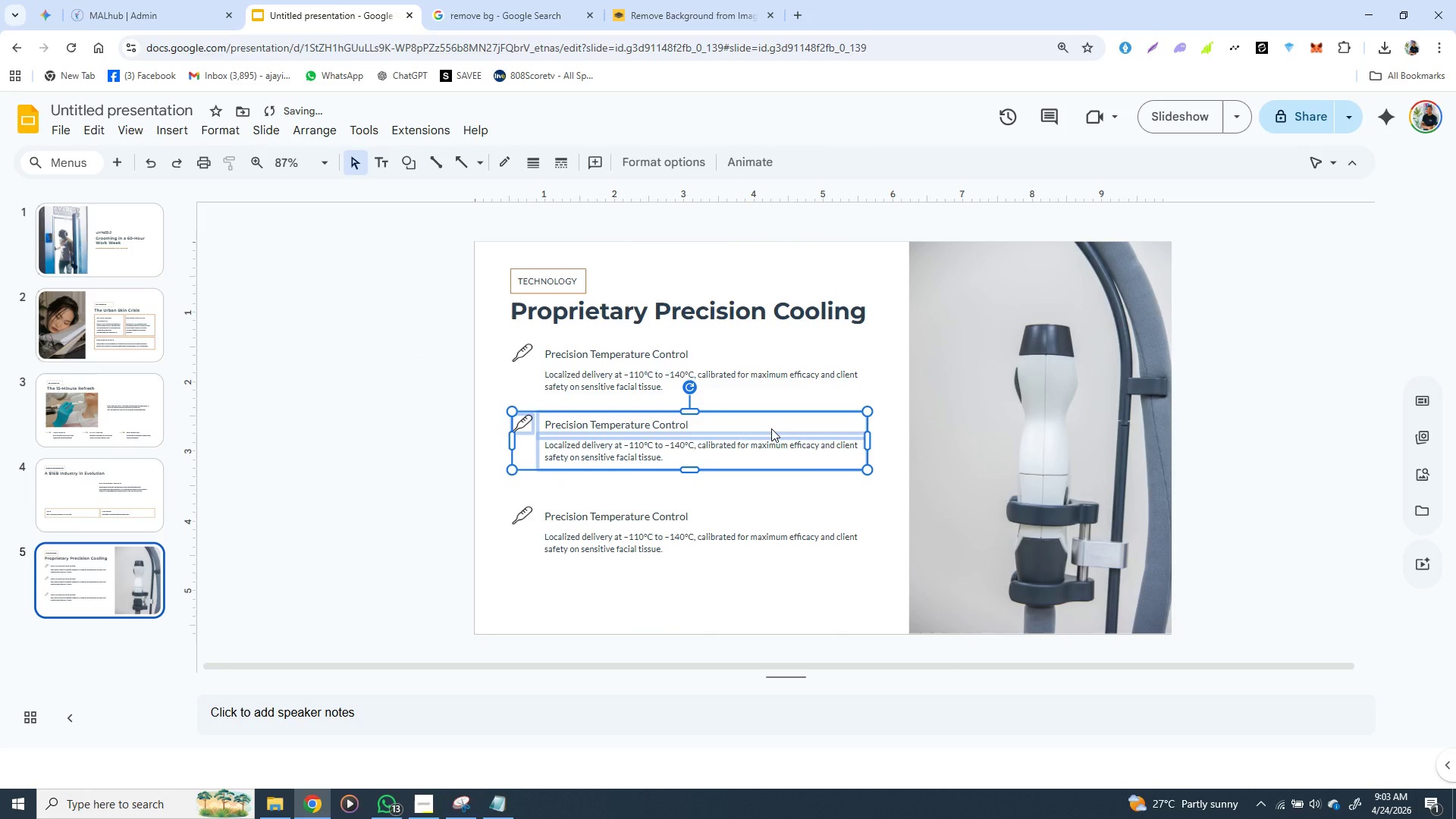 
key(ArrowUp)
 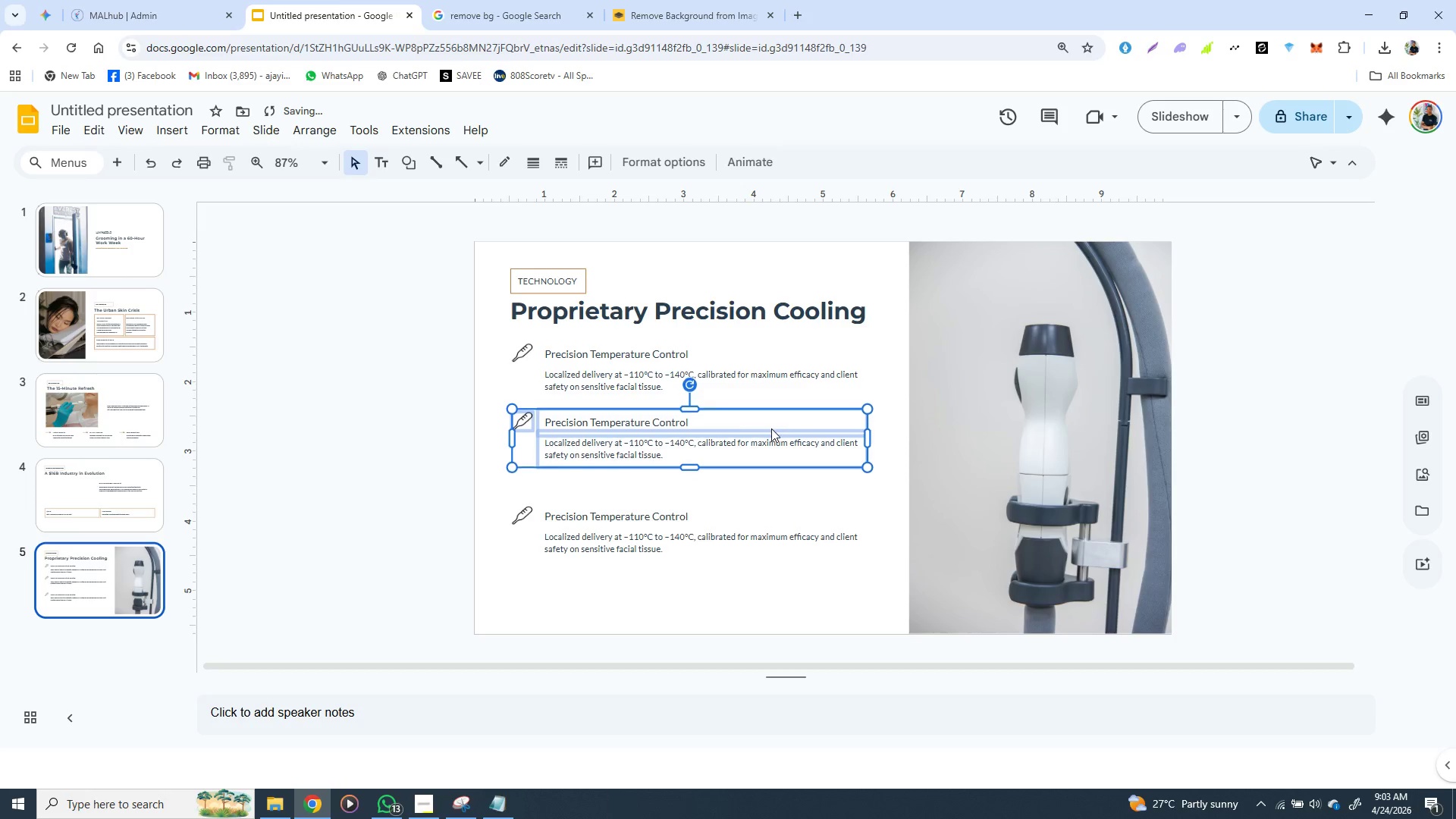 
key(ArrowUp)
 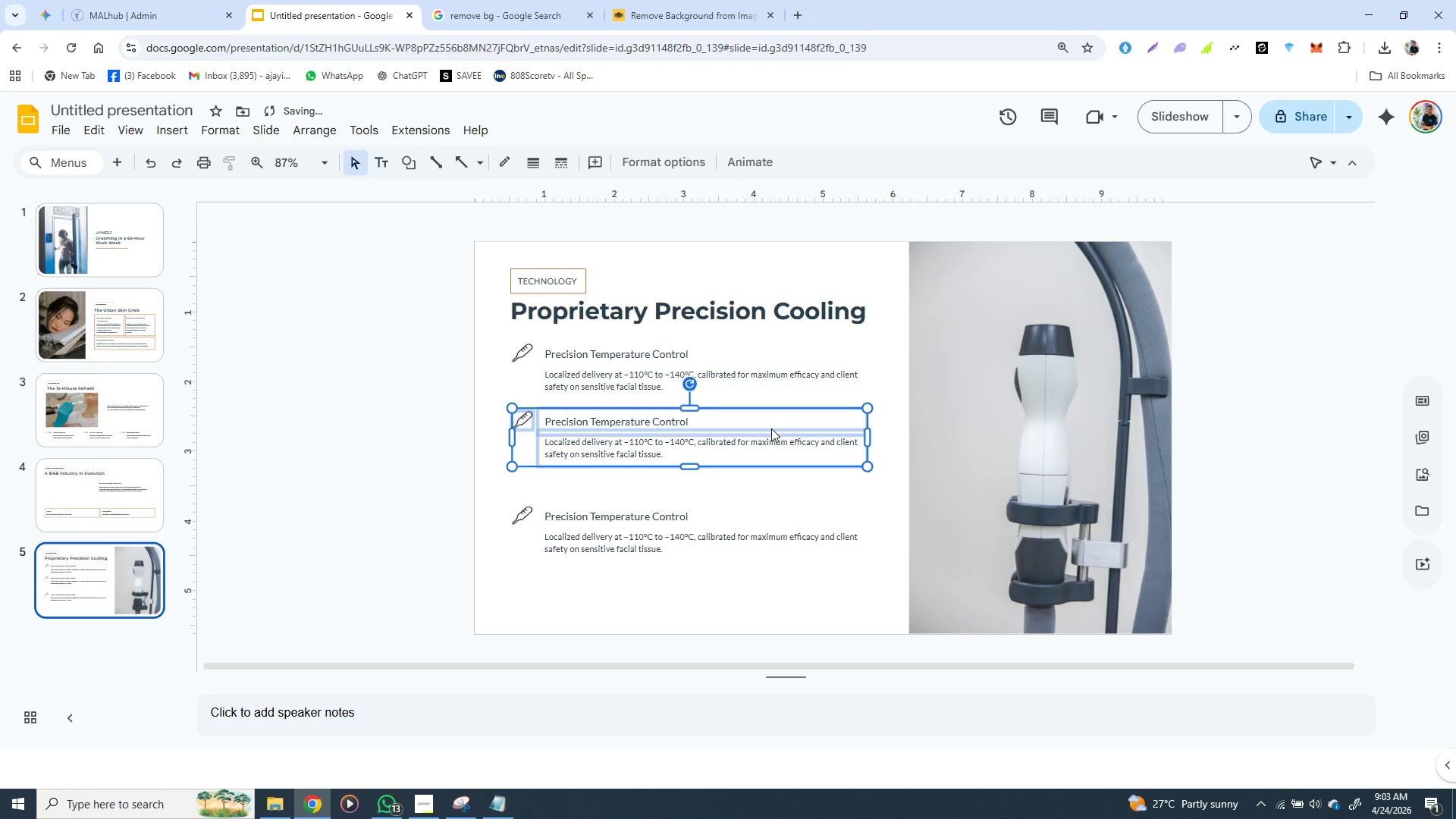 
key(ArrowUp)
 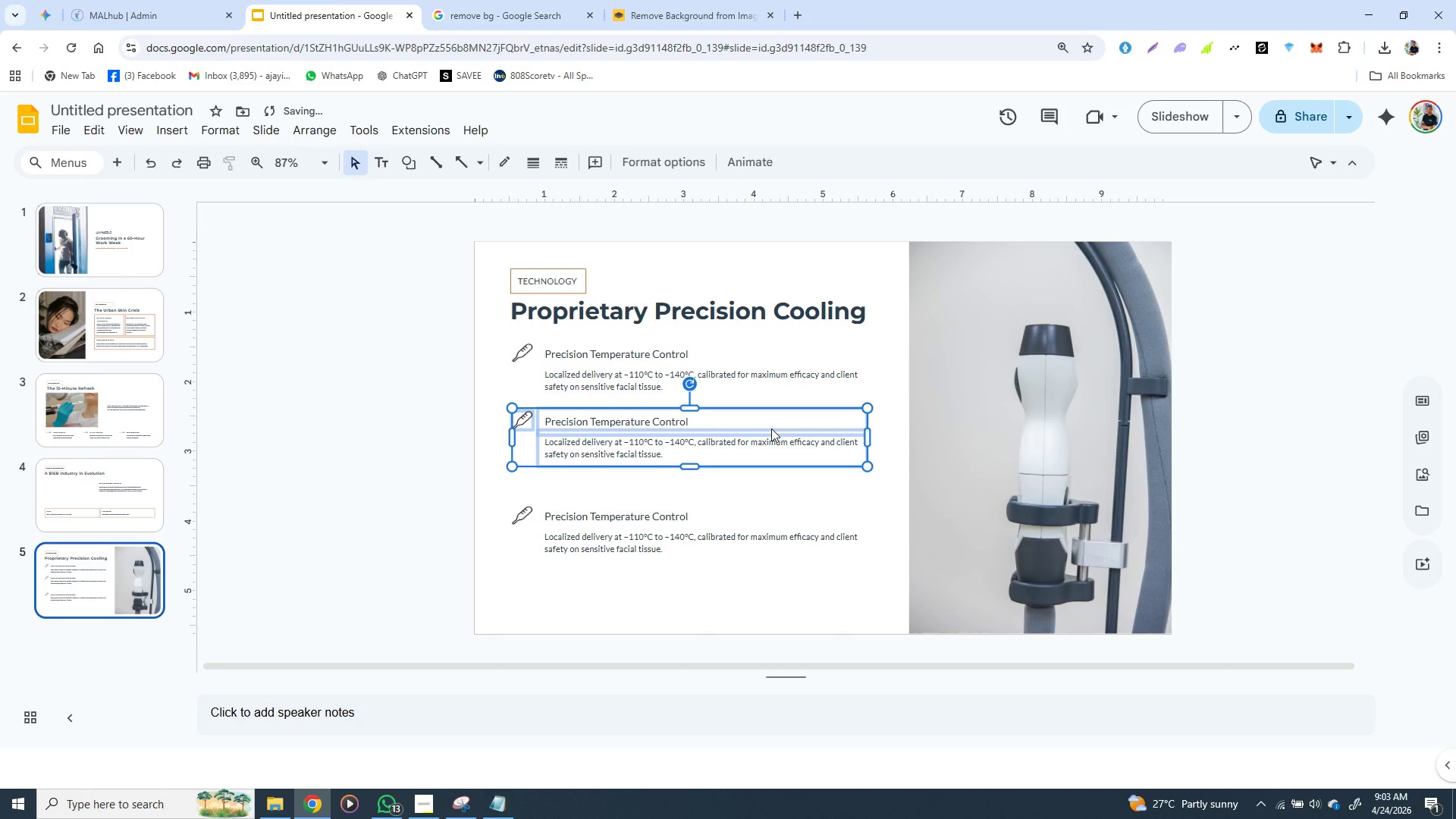 
key(ArrowUp)
 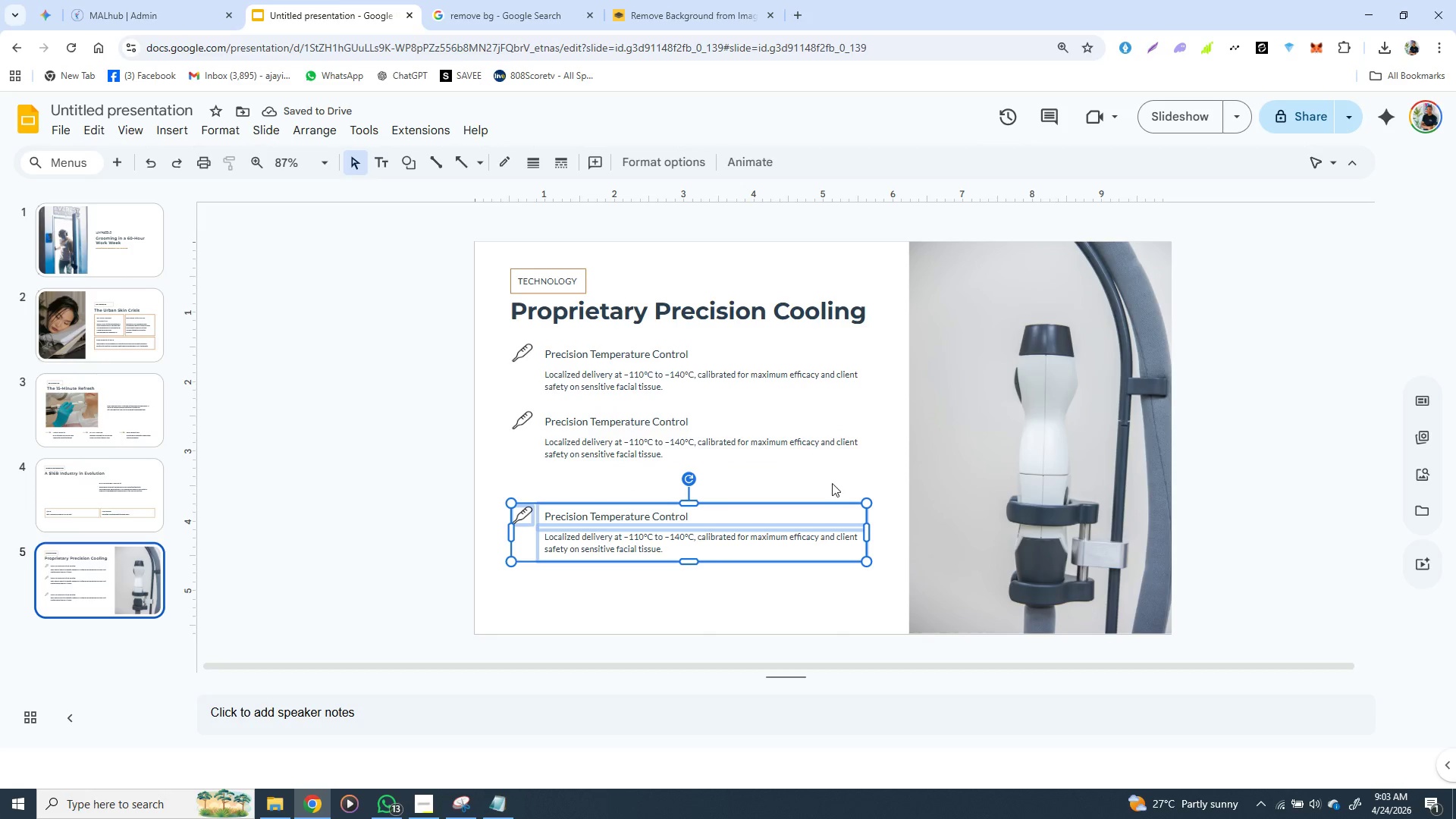 
hold_key(key=ArrowUp, duration=1.41)
 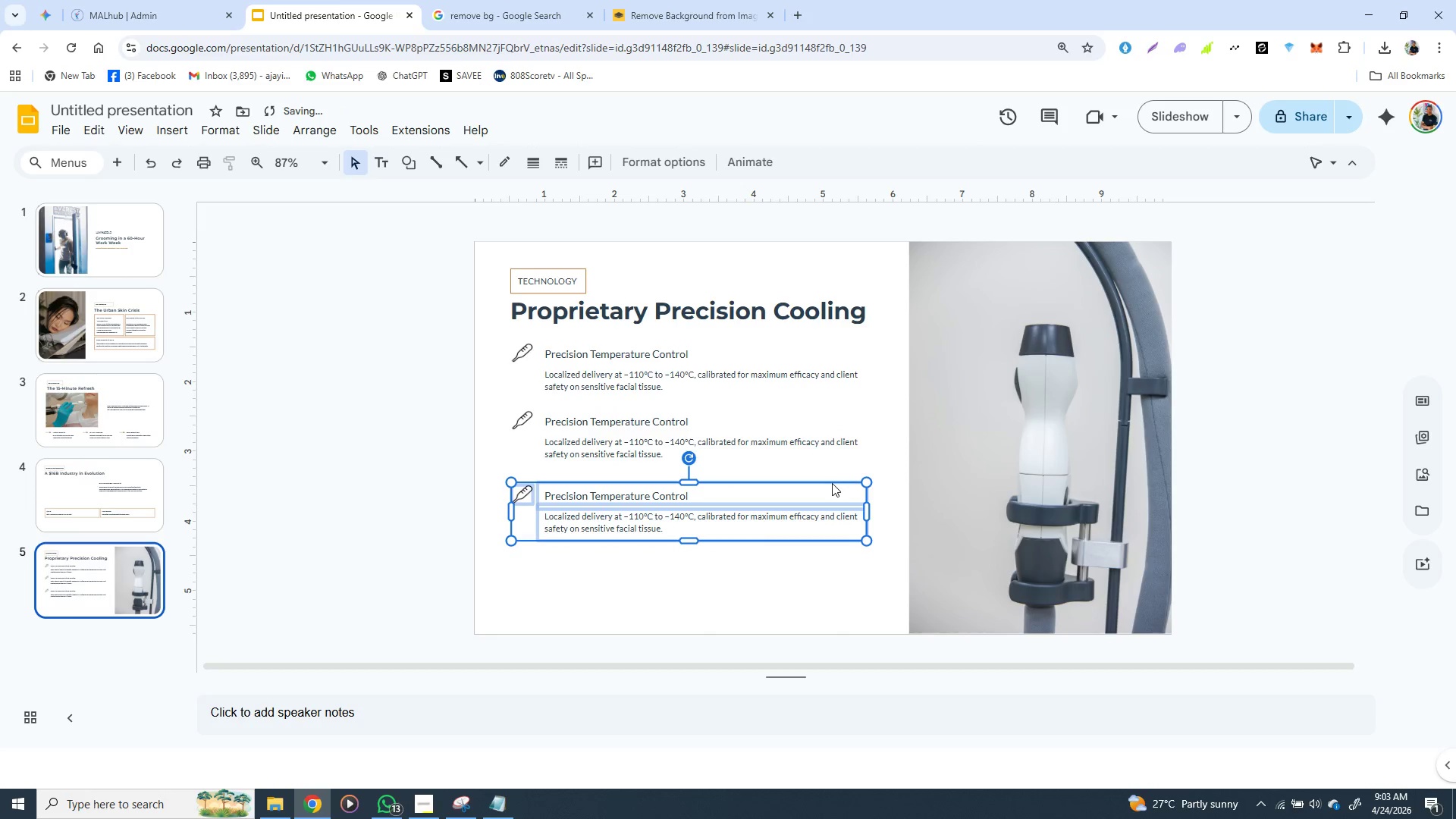 
key(ArrowUp)
 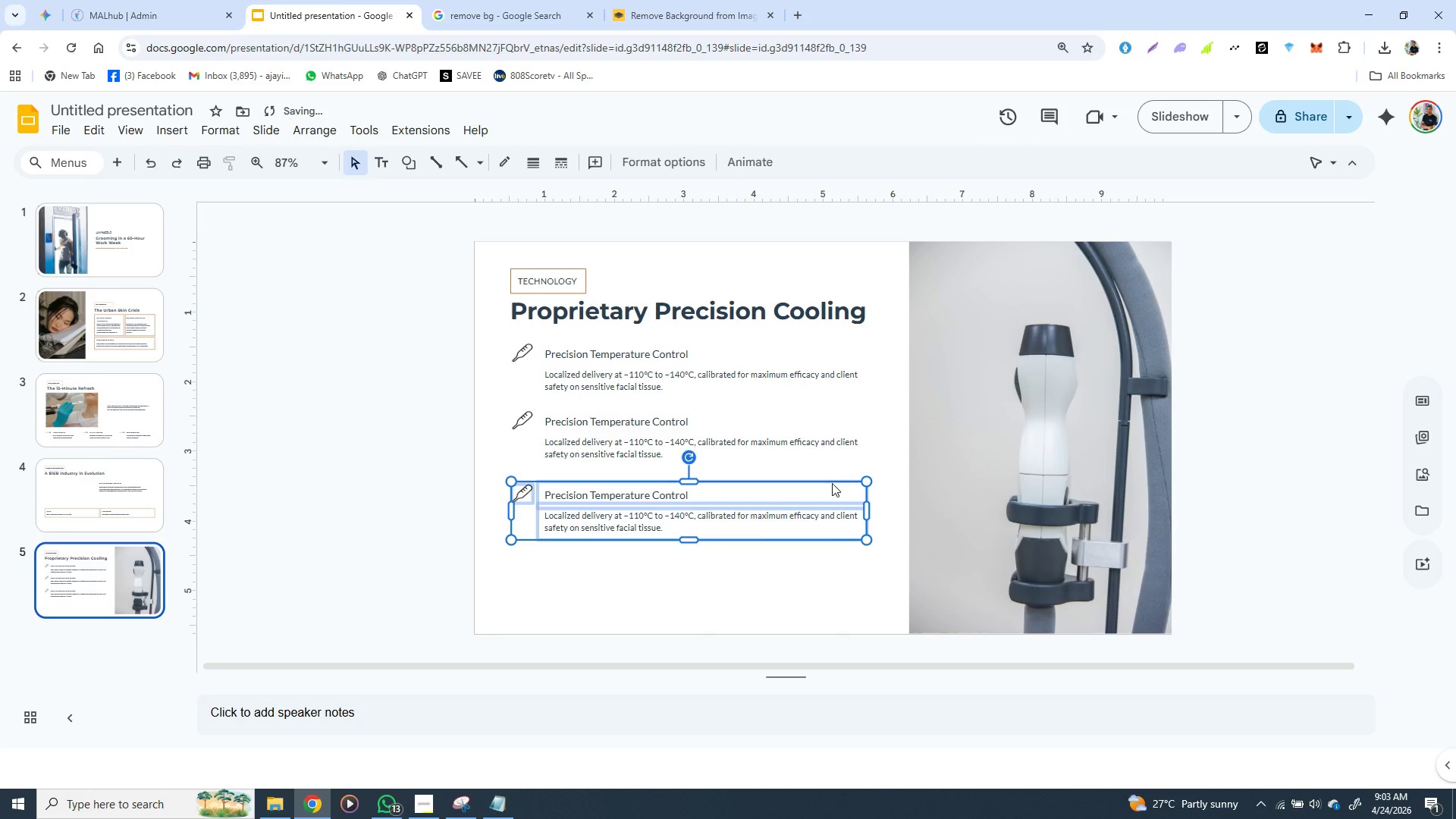 
key(ArrowUp)
 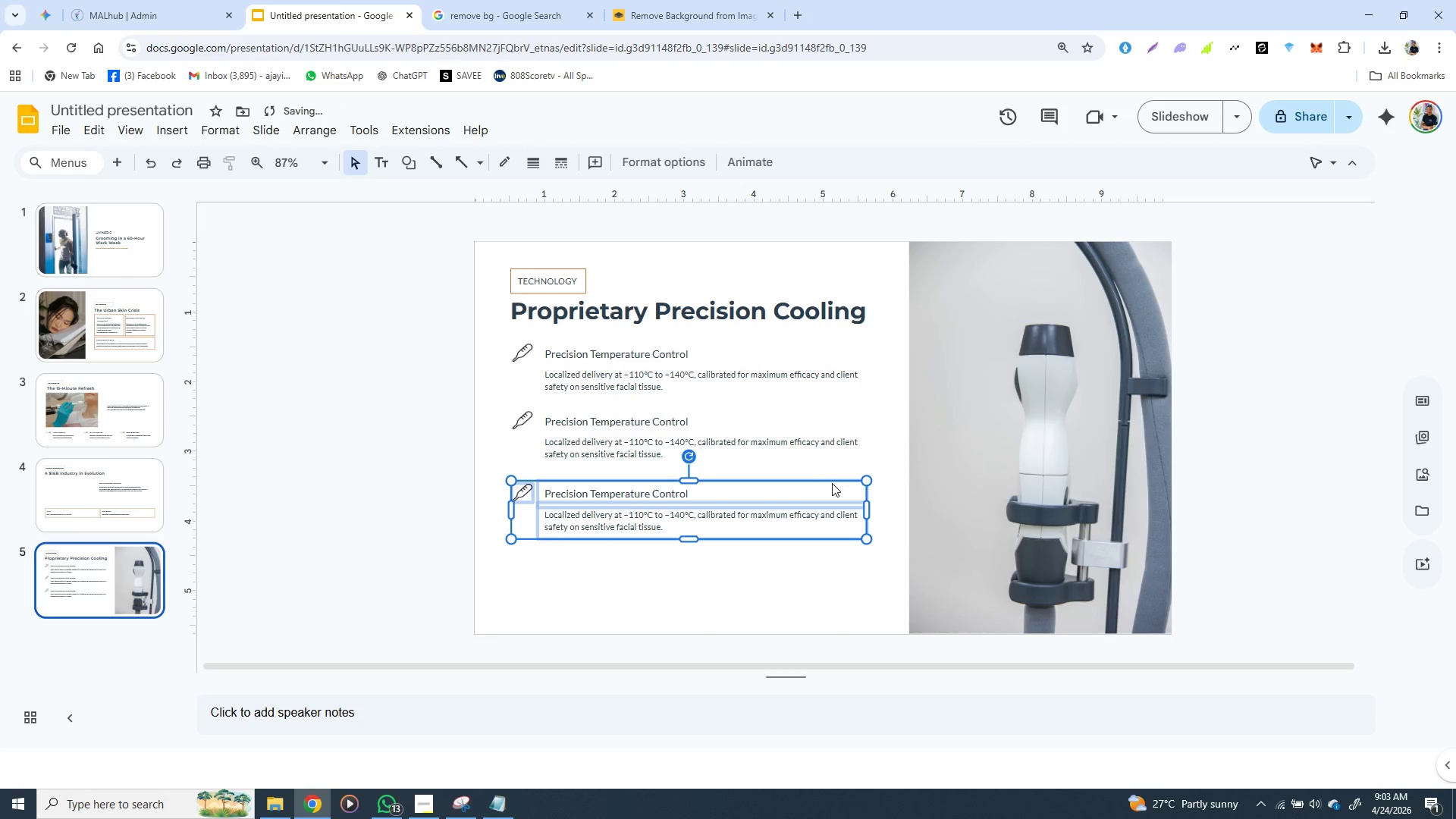 
key(ArrowUp)
 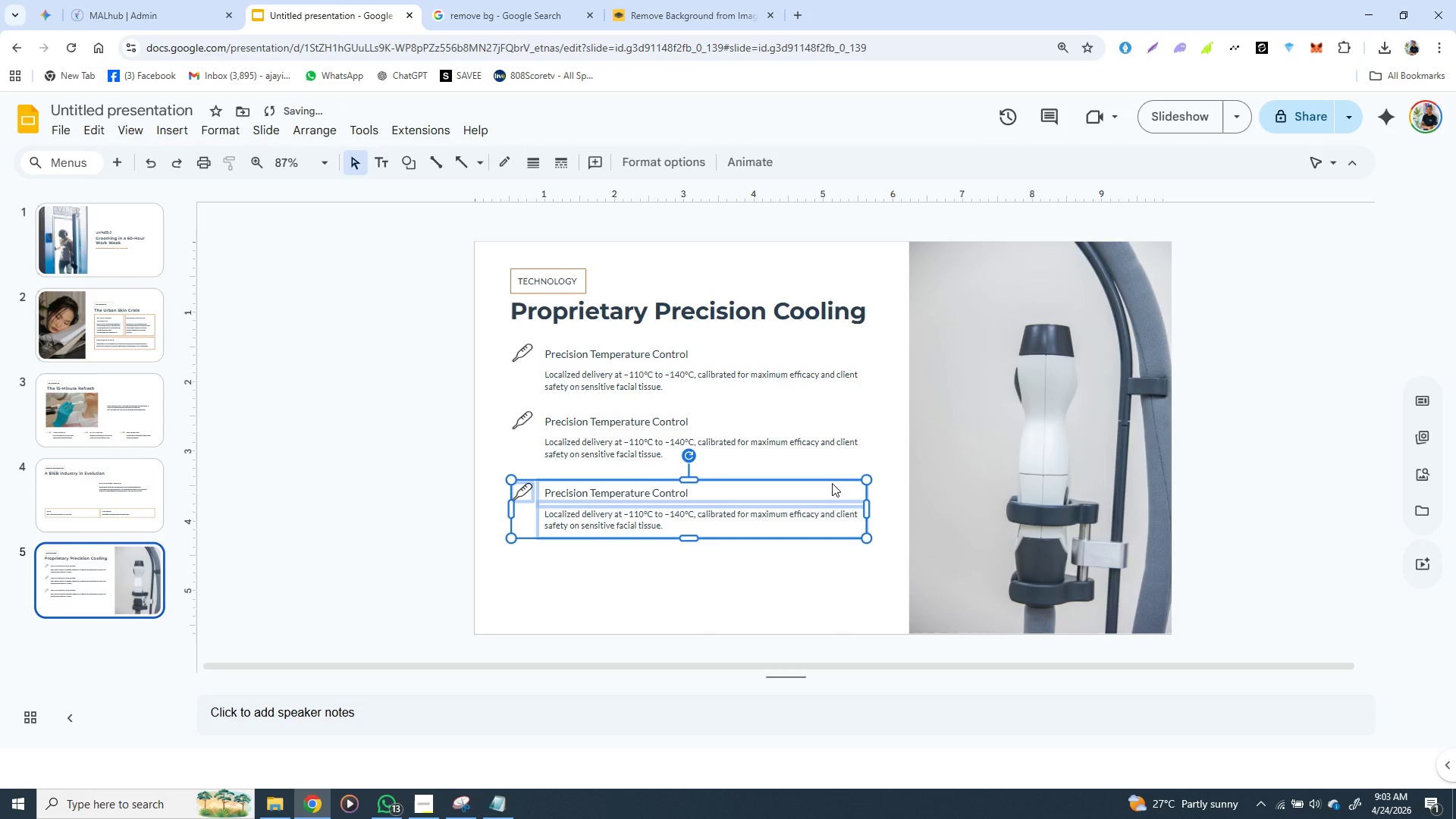 
key(ArrowUp)
 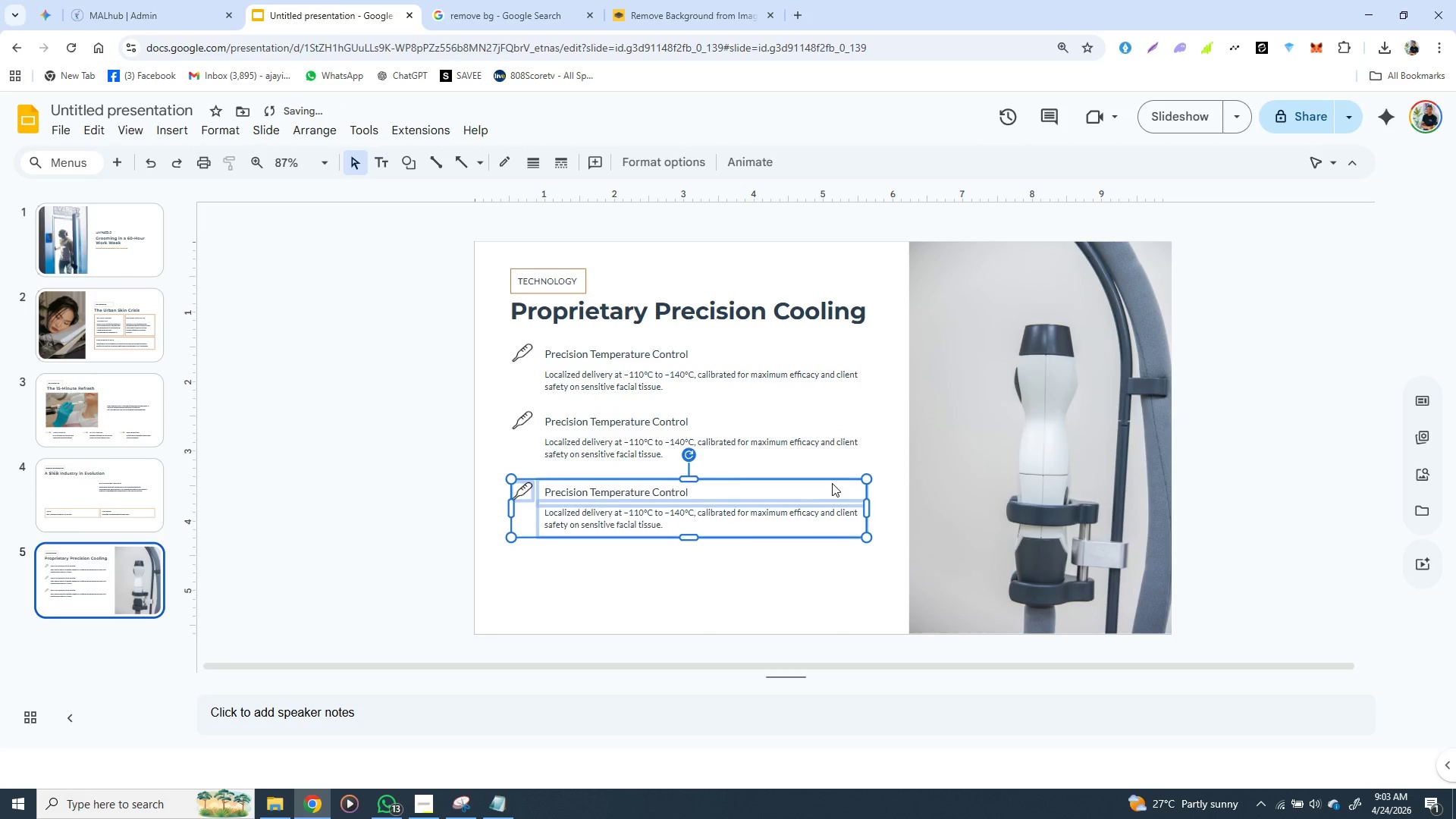 
key(ArrowUp)
 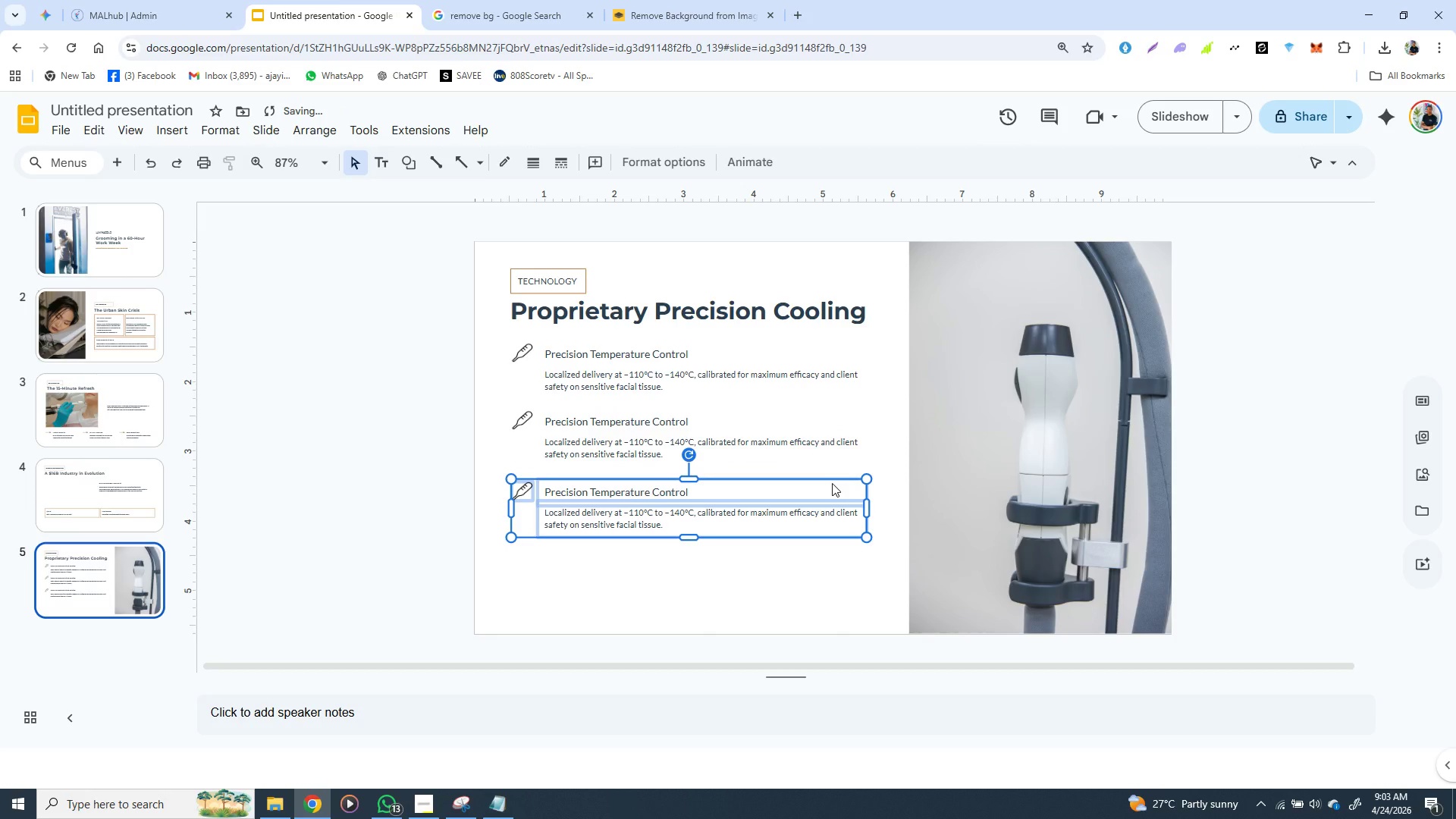 
key(ArrowUp)
 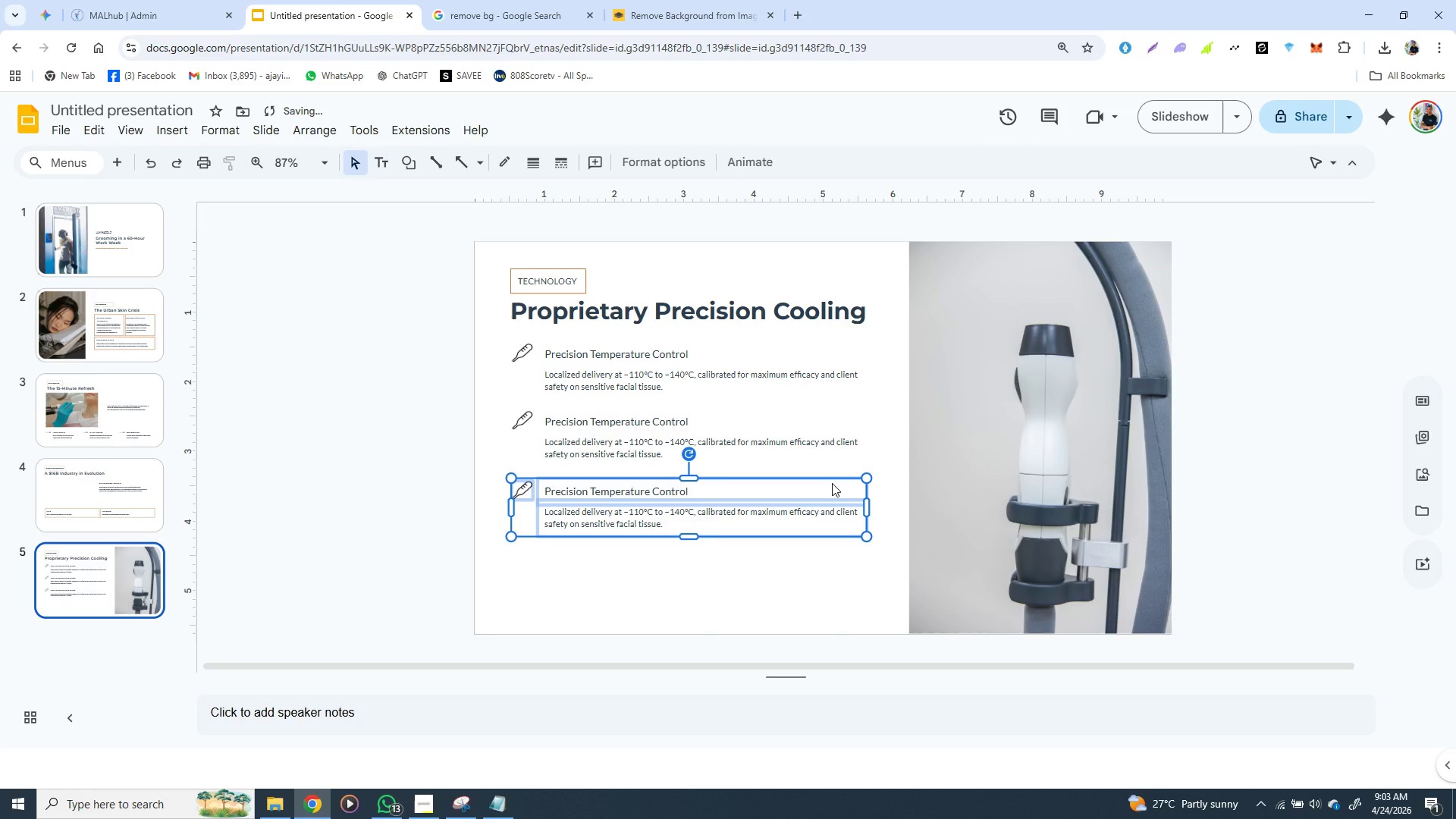 
key(ArrowUp)
 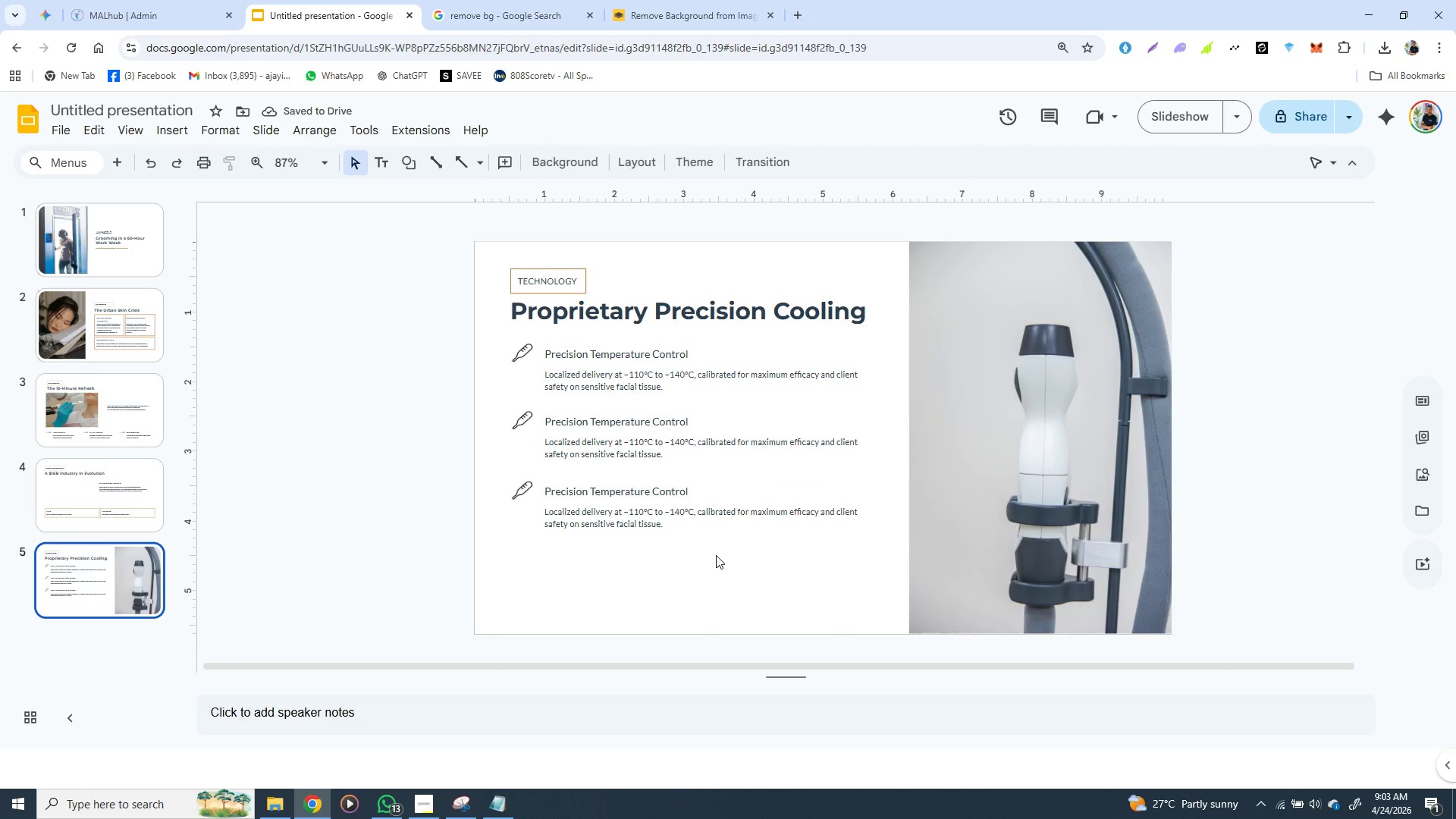 
wait(8.36)
 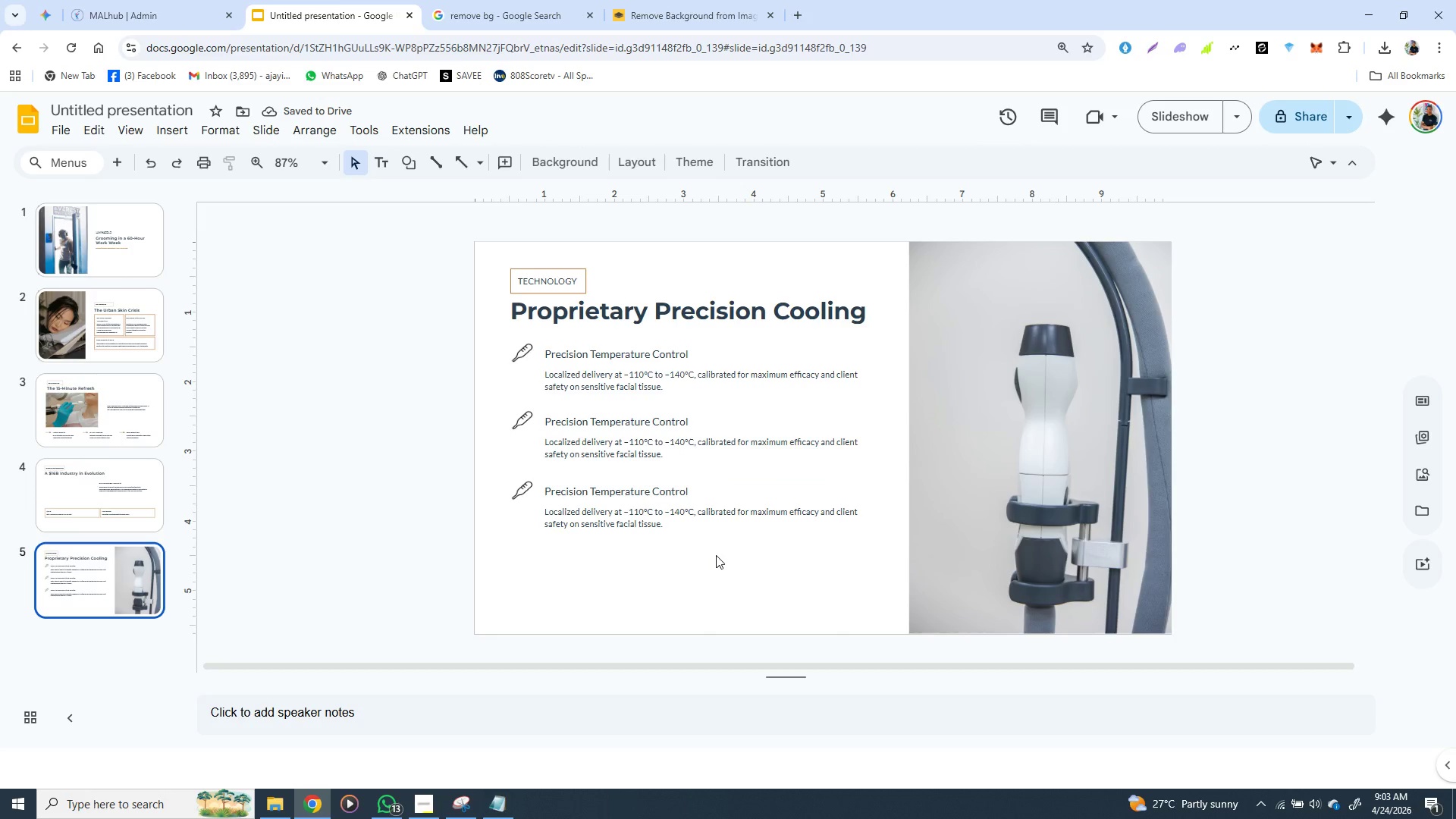 
left_click([517, 413])
 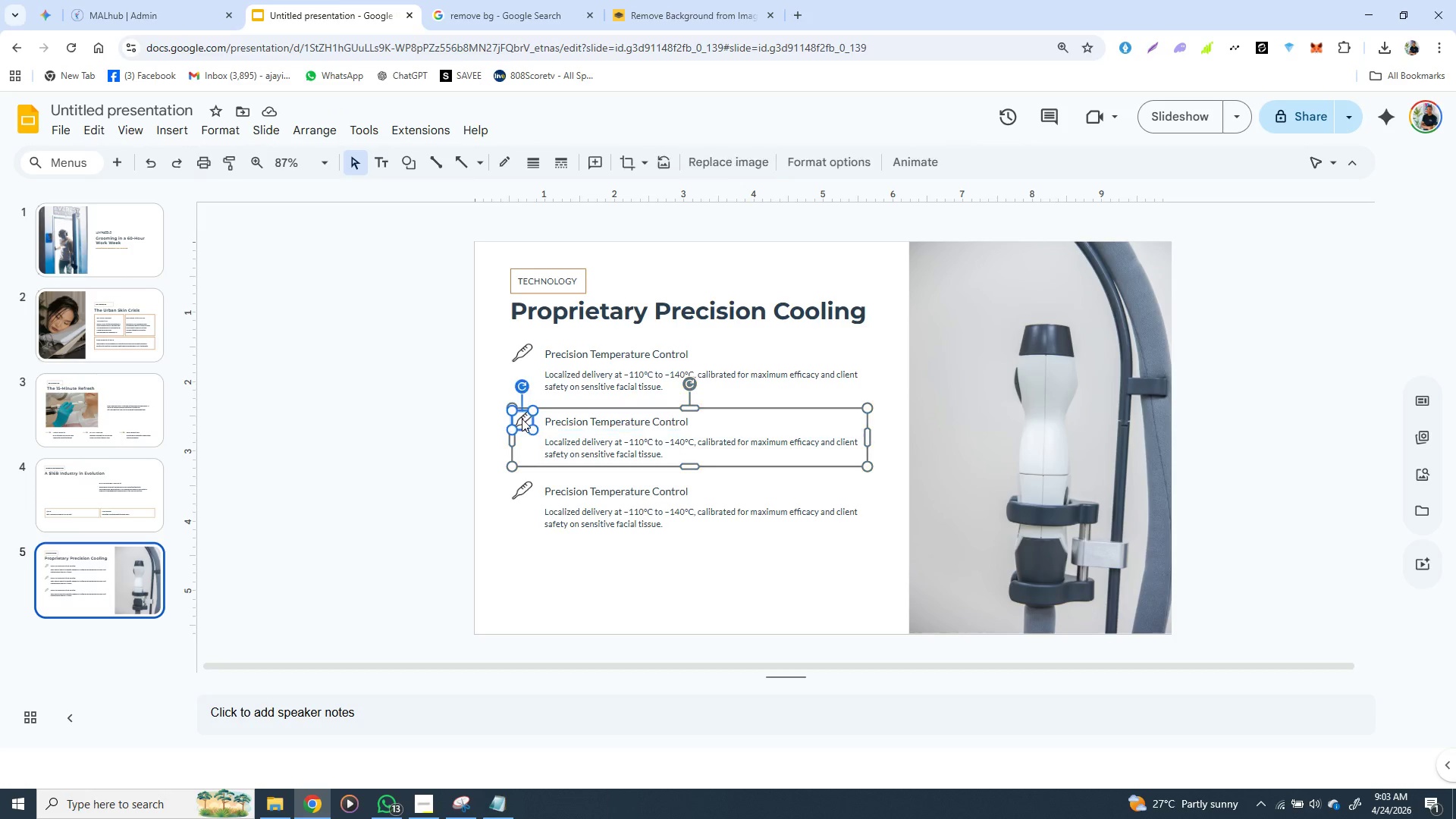 
left_click([522, 419])
 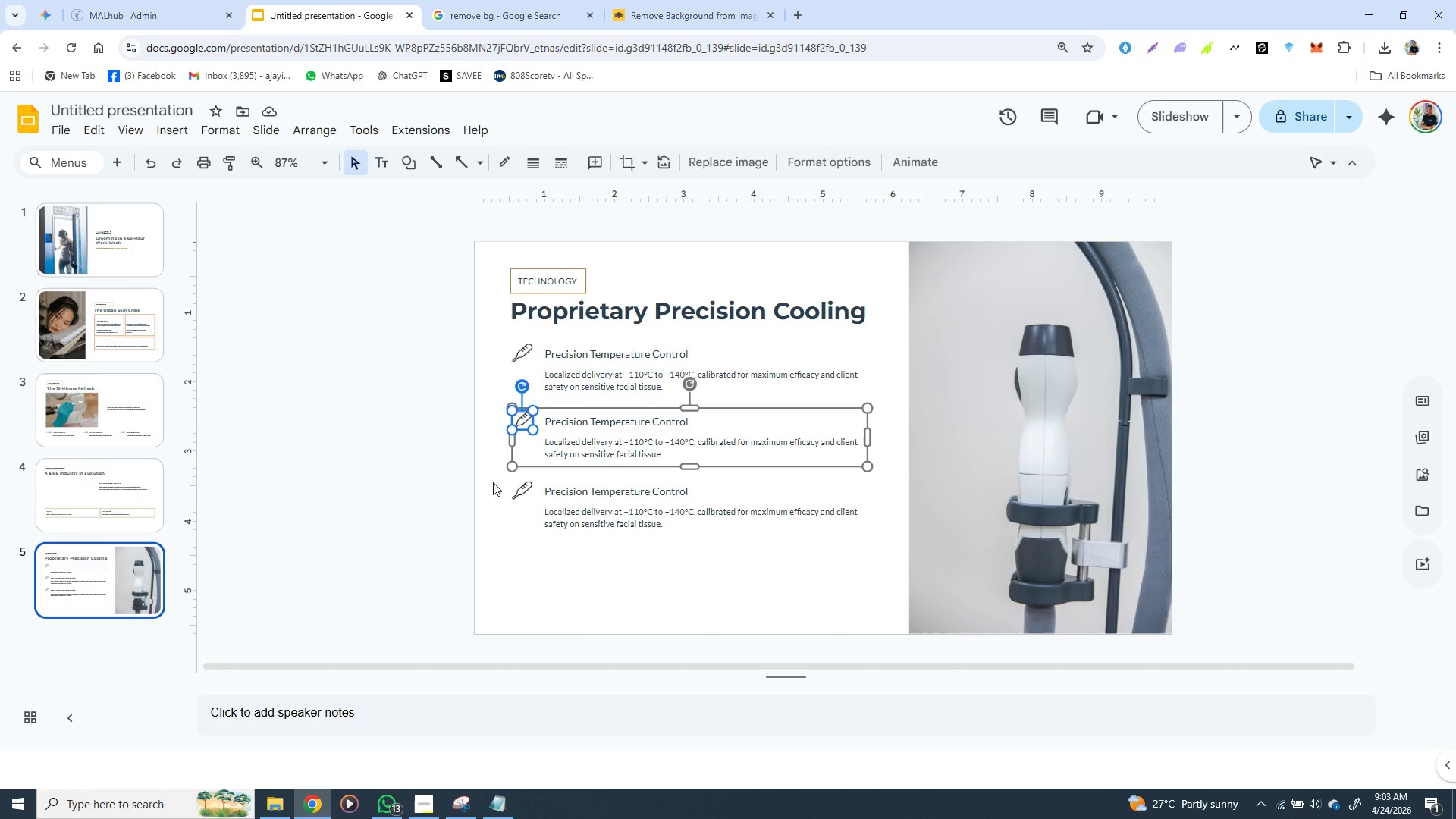 
left_click([493, 482])
 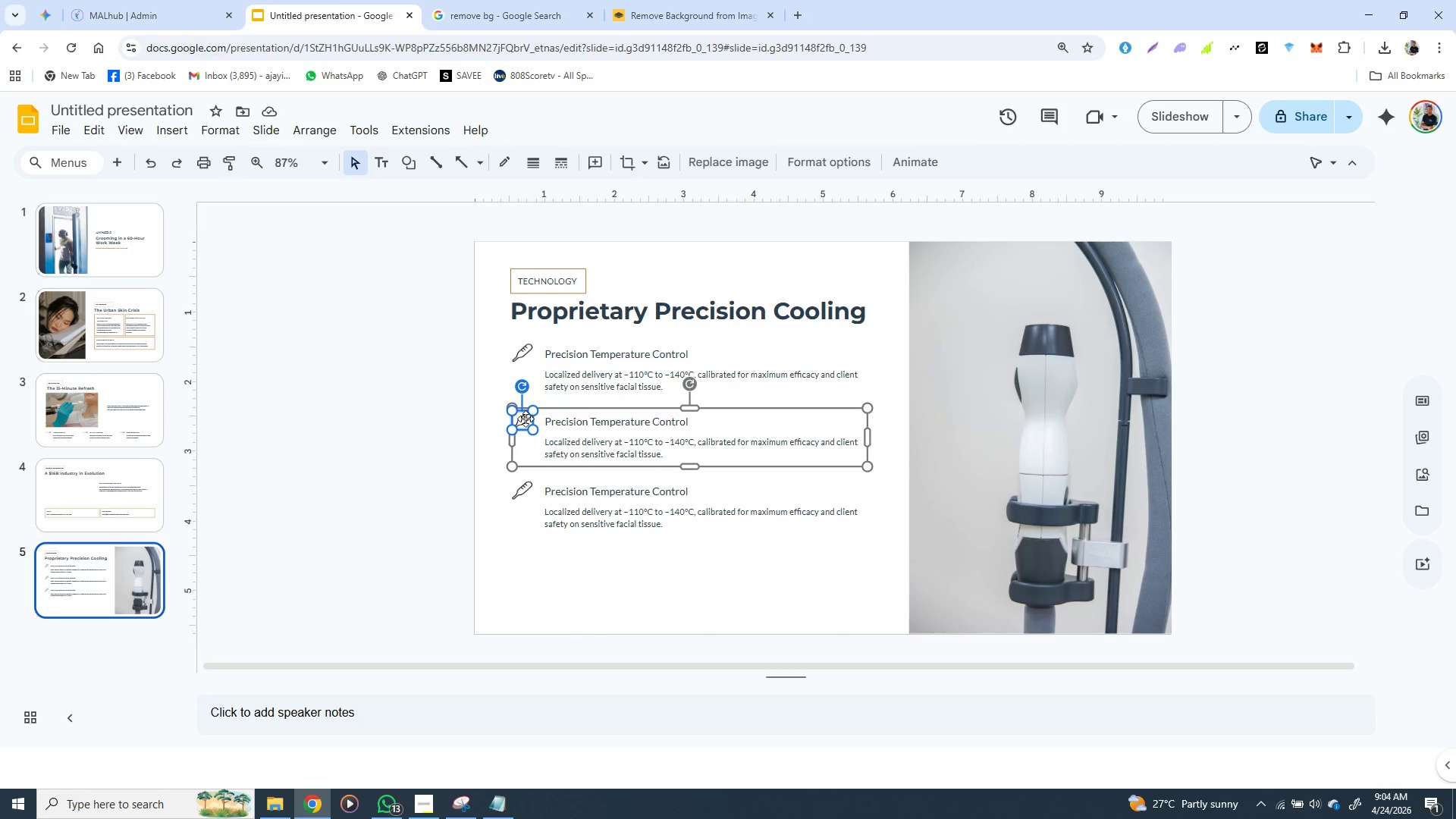 
right_click([526, 419])
 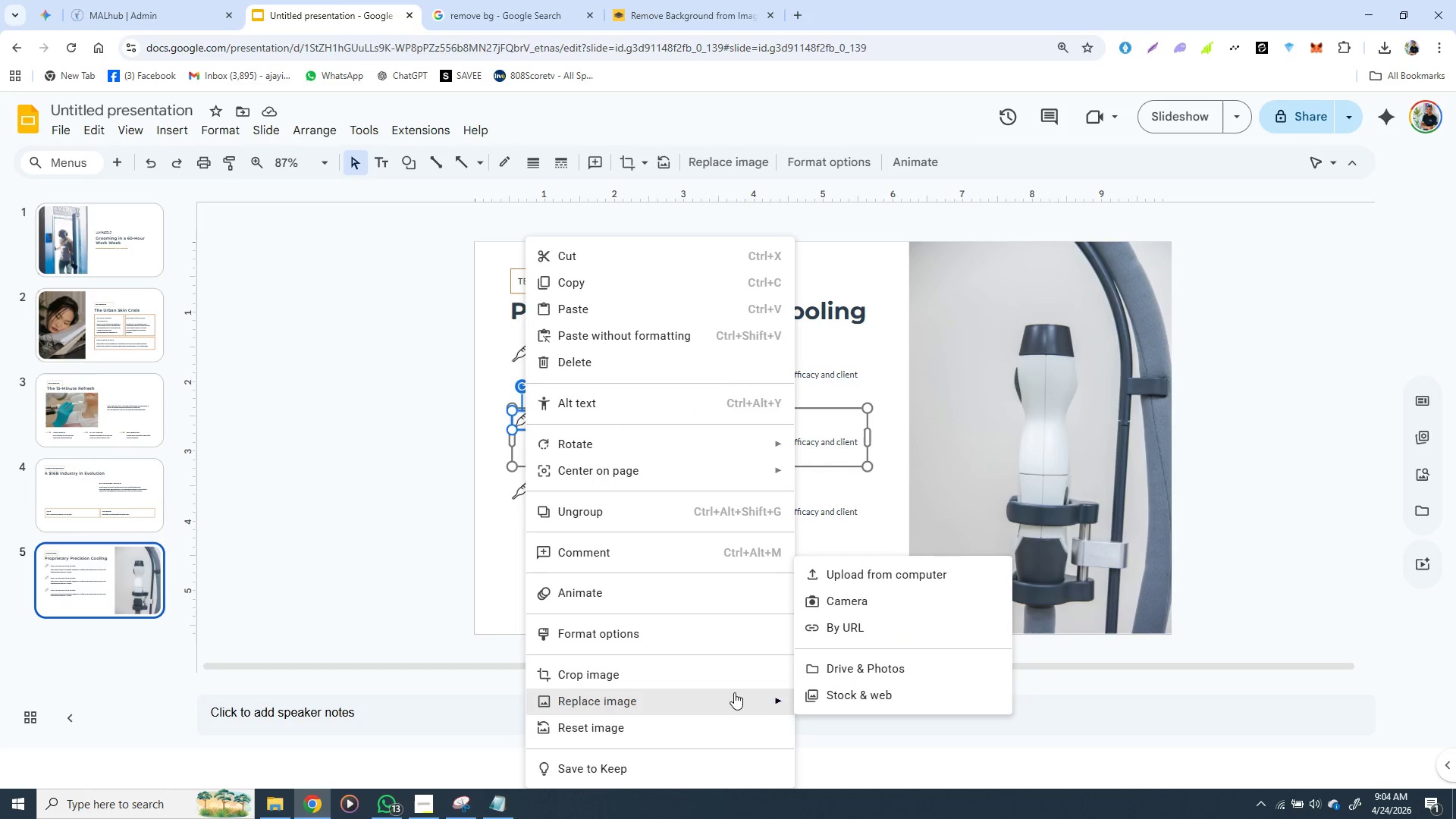 
wait(9.06)
 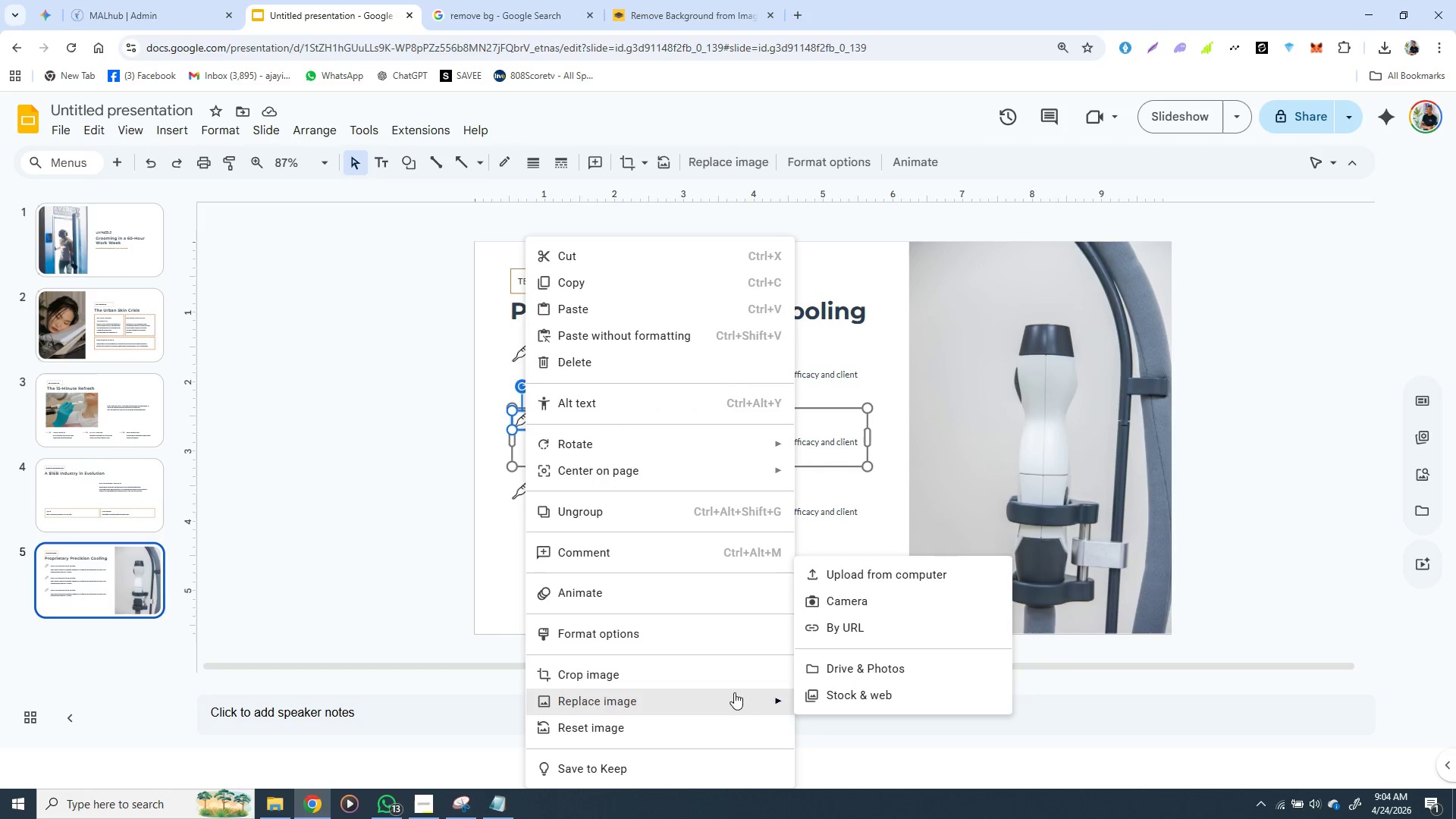 
left_click([240, 165])
 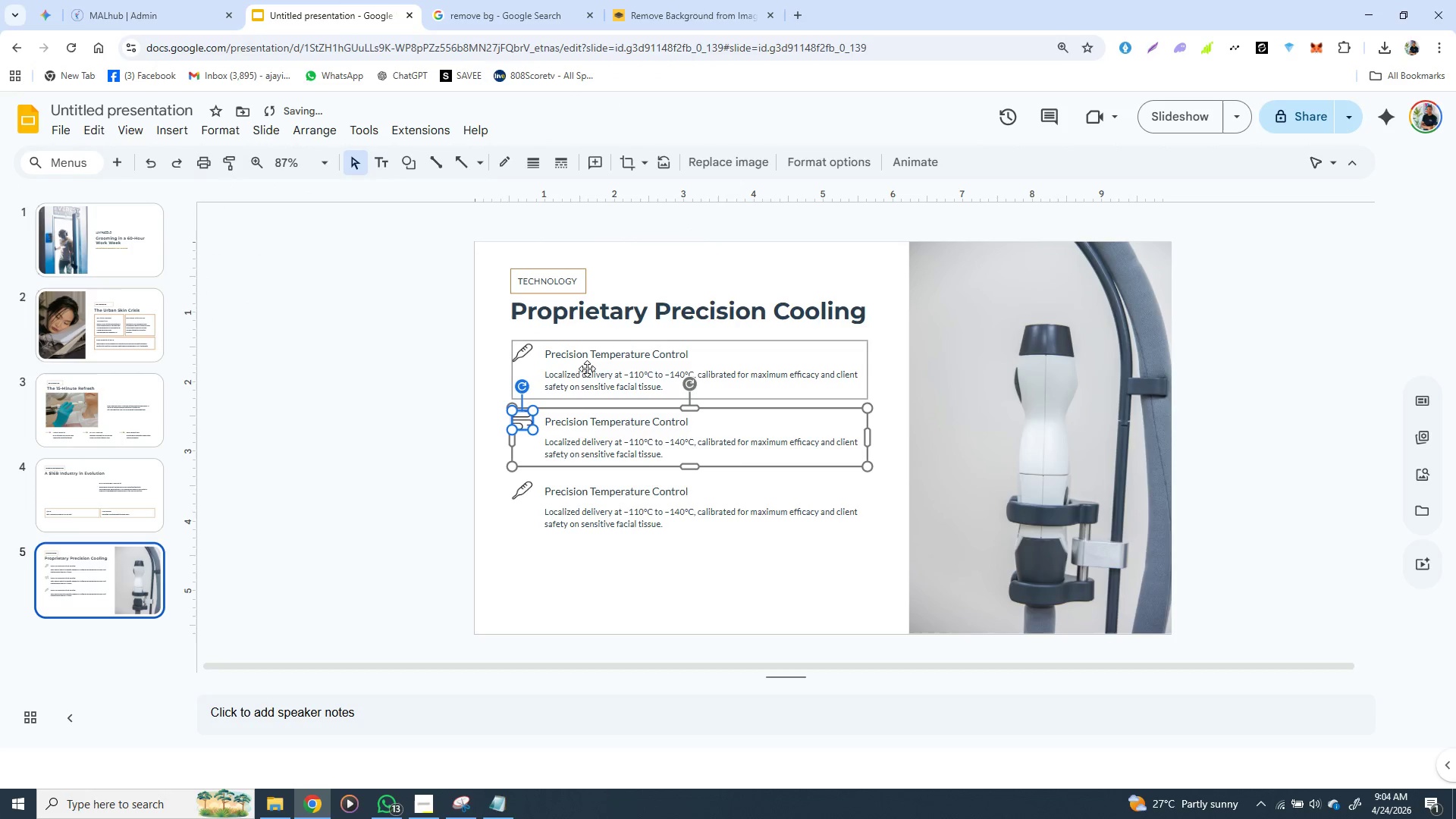 
left_click([511, 515])
 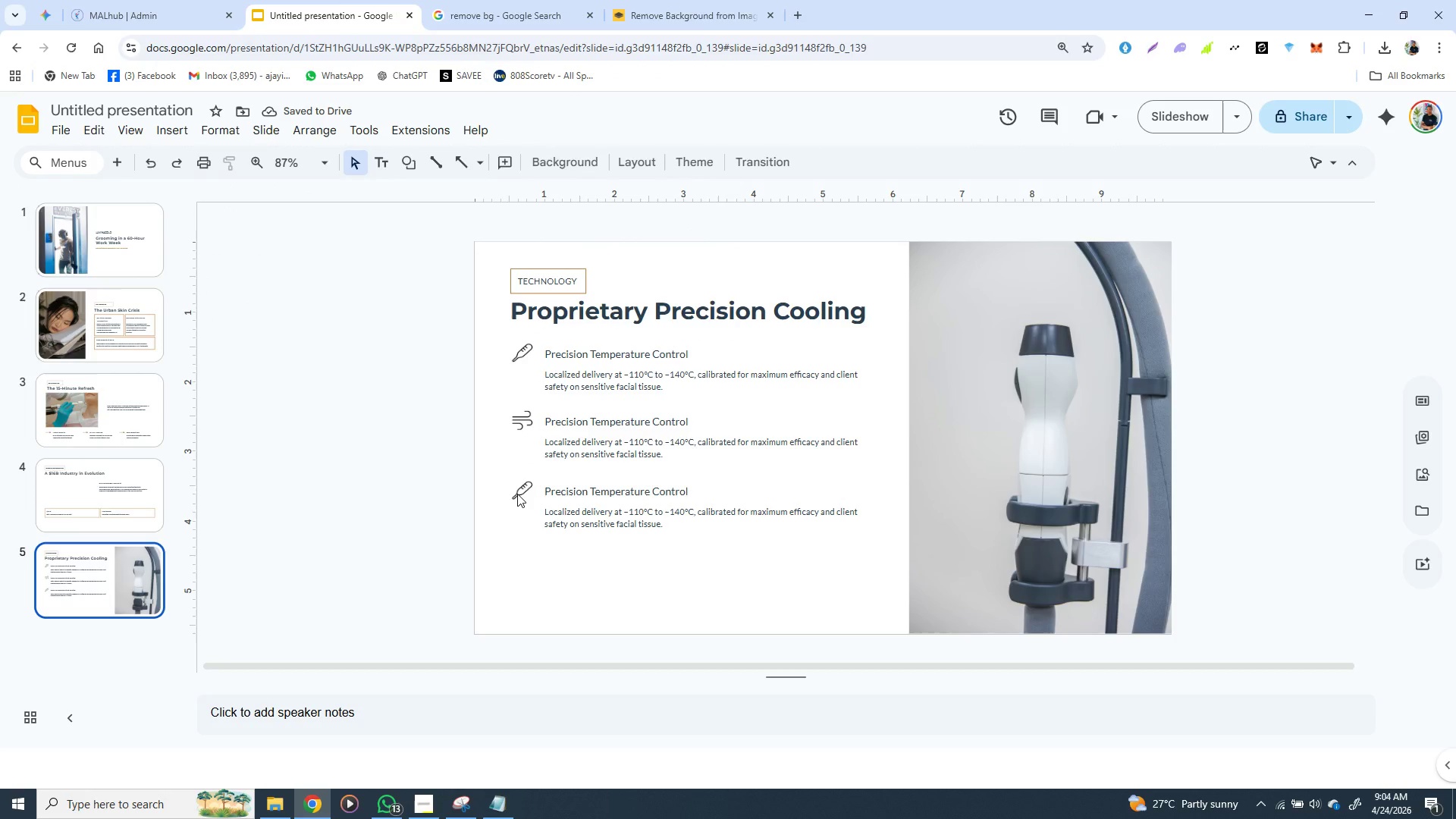 
double_click([517, 494])
 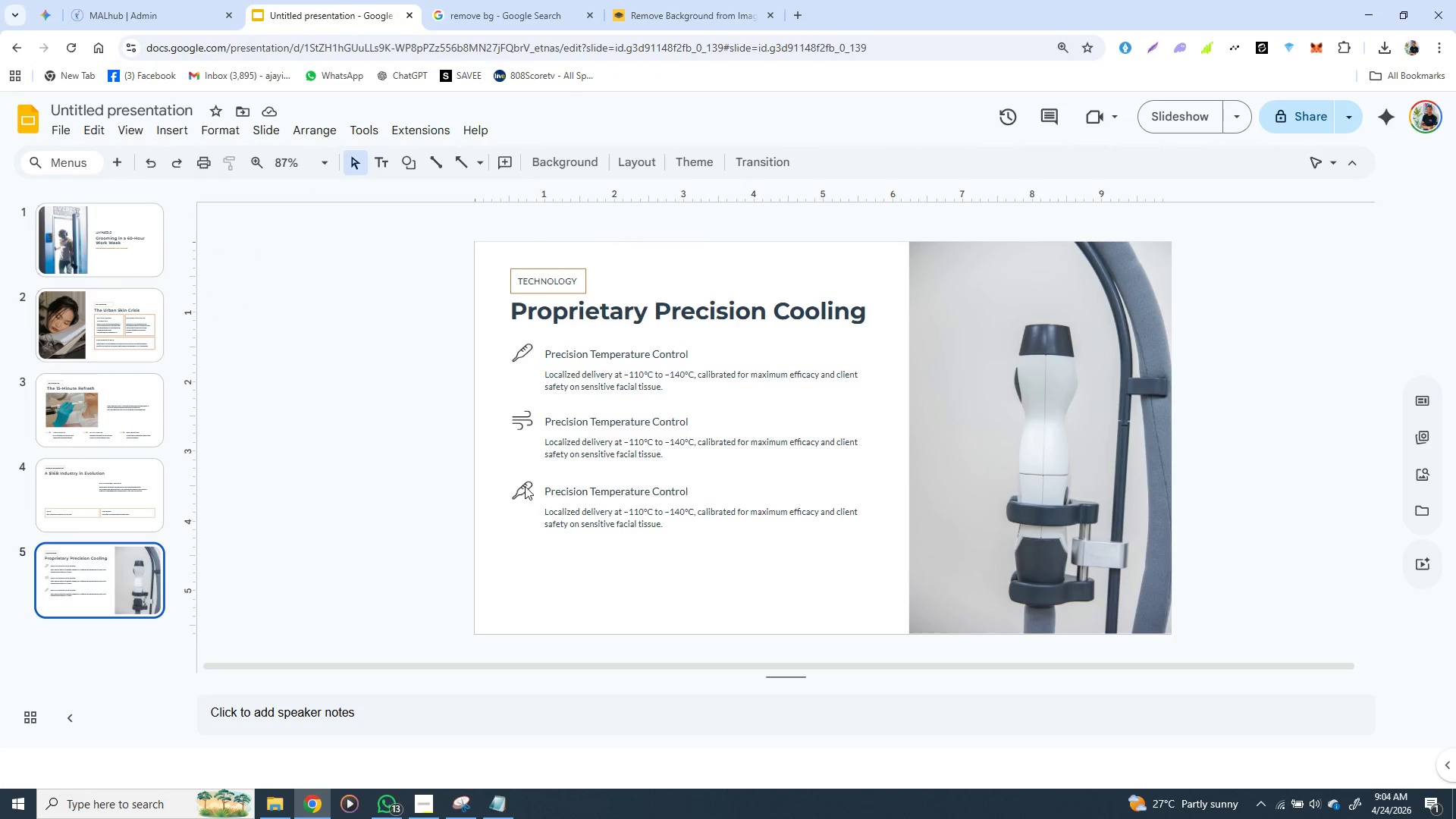 
left_click([523, 481])
 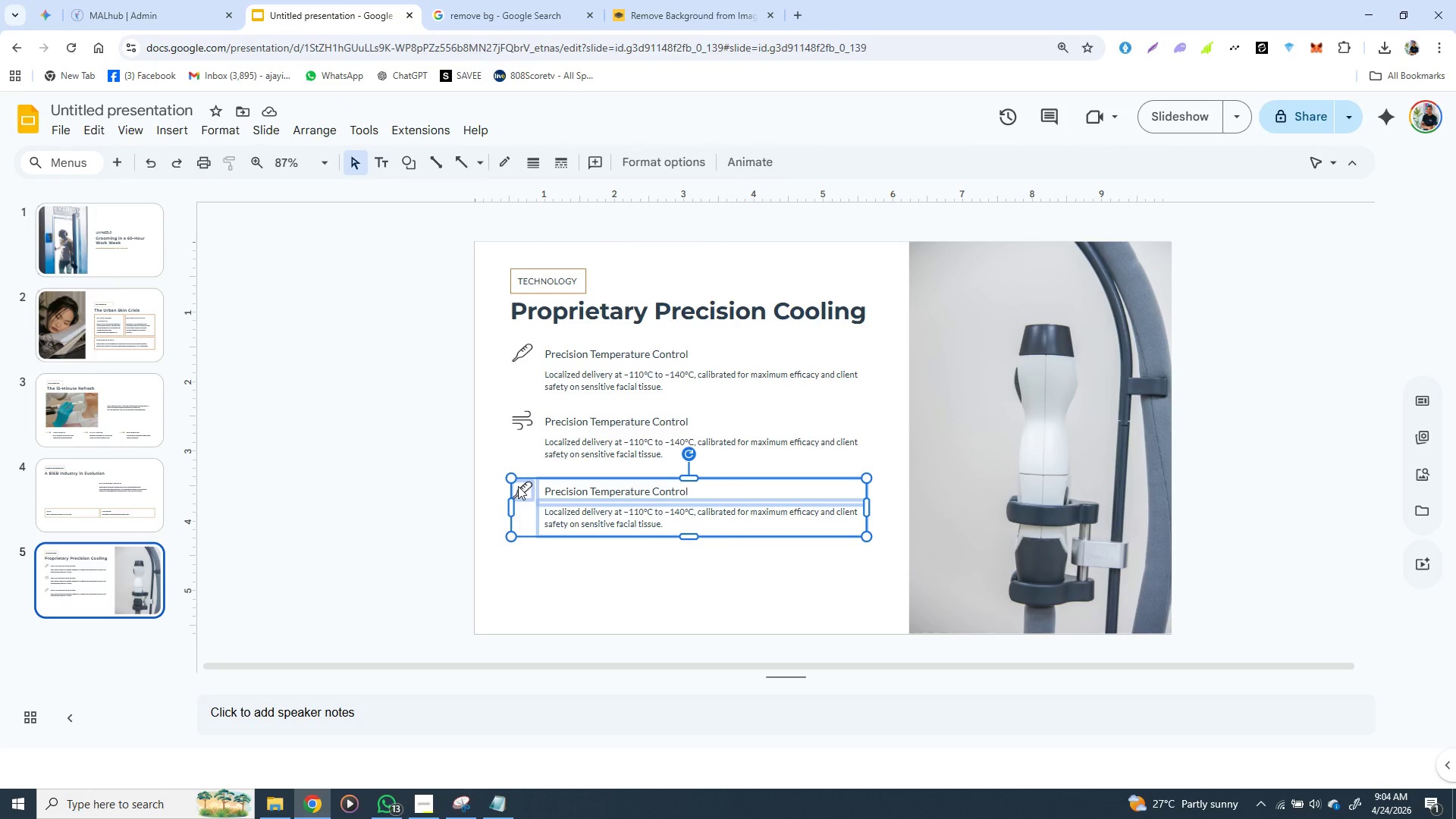 
left_click([518, 486])
 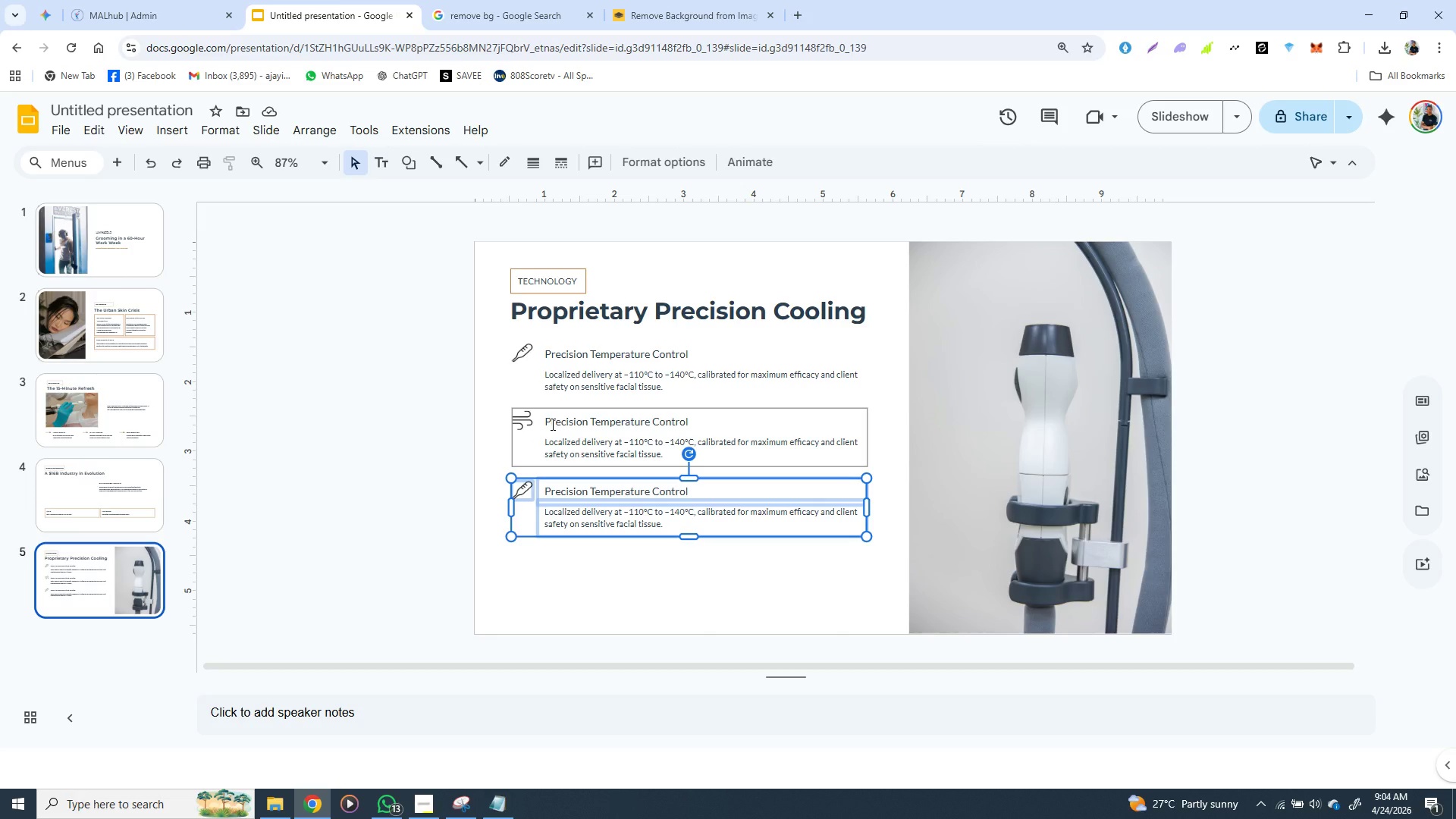 
wait(5.2)
 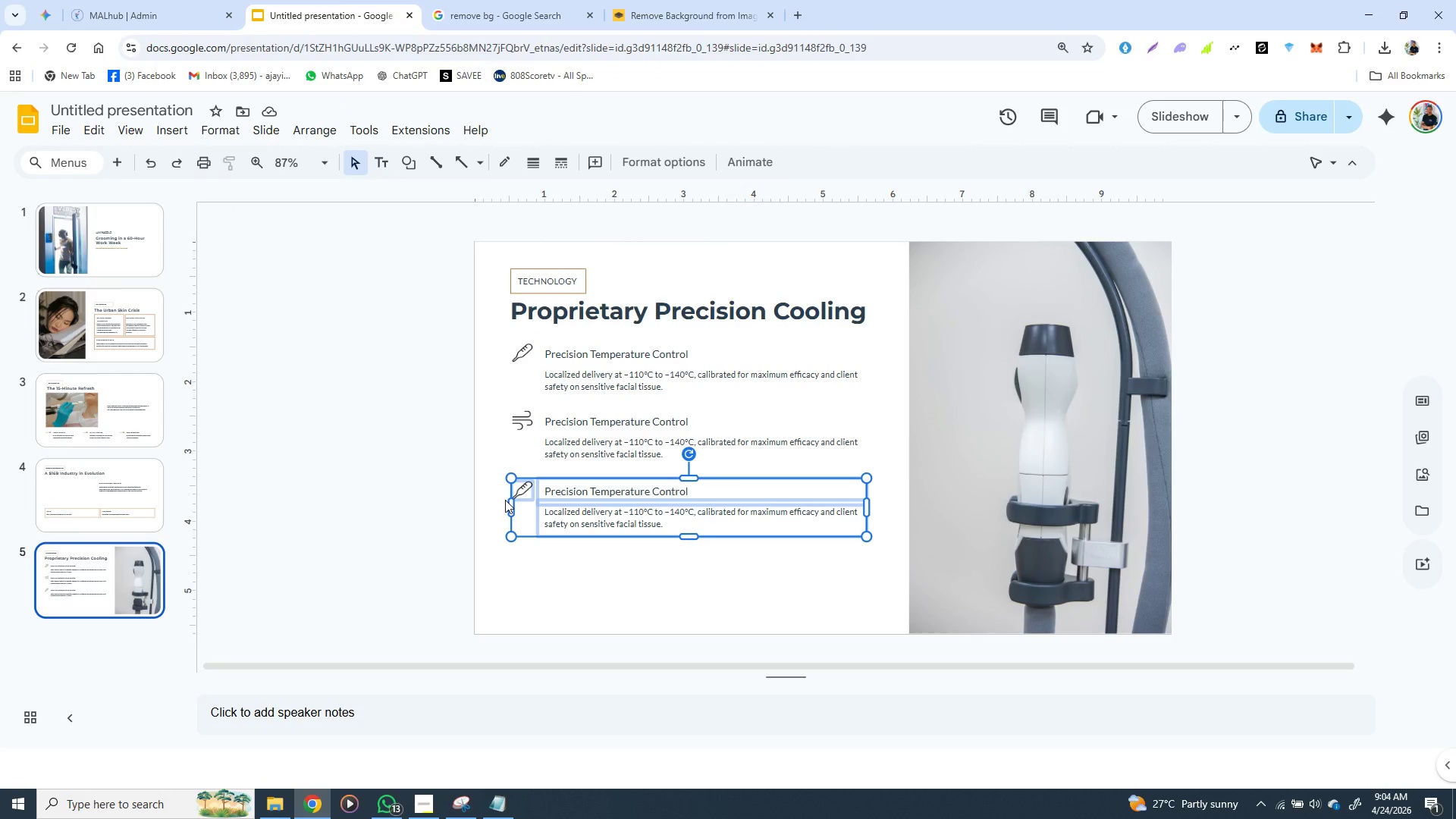 
left_click([439, 521])
 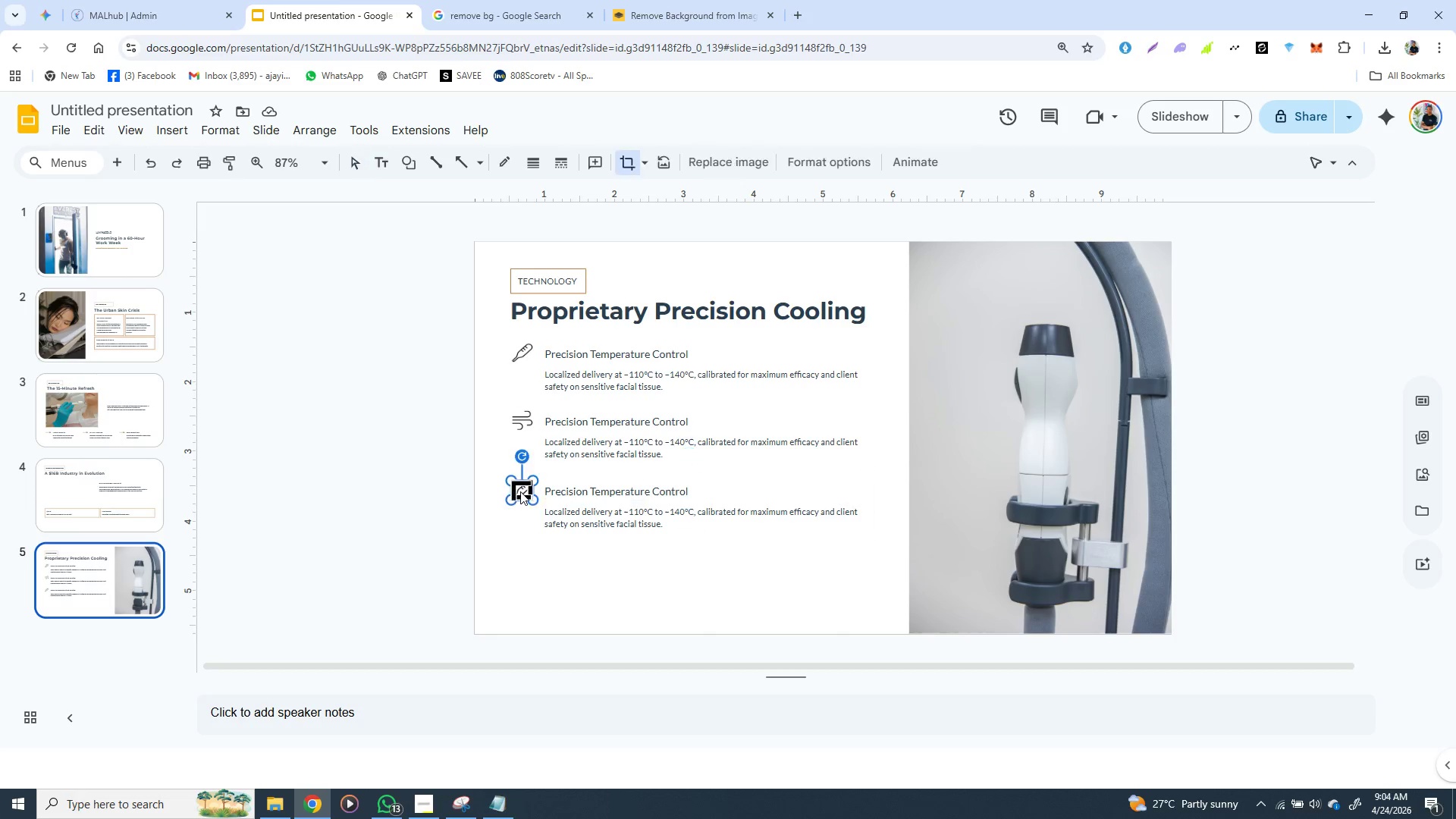 
double_click([520, 491])
 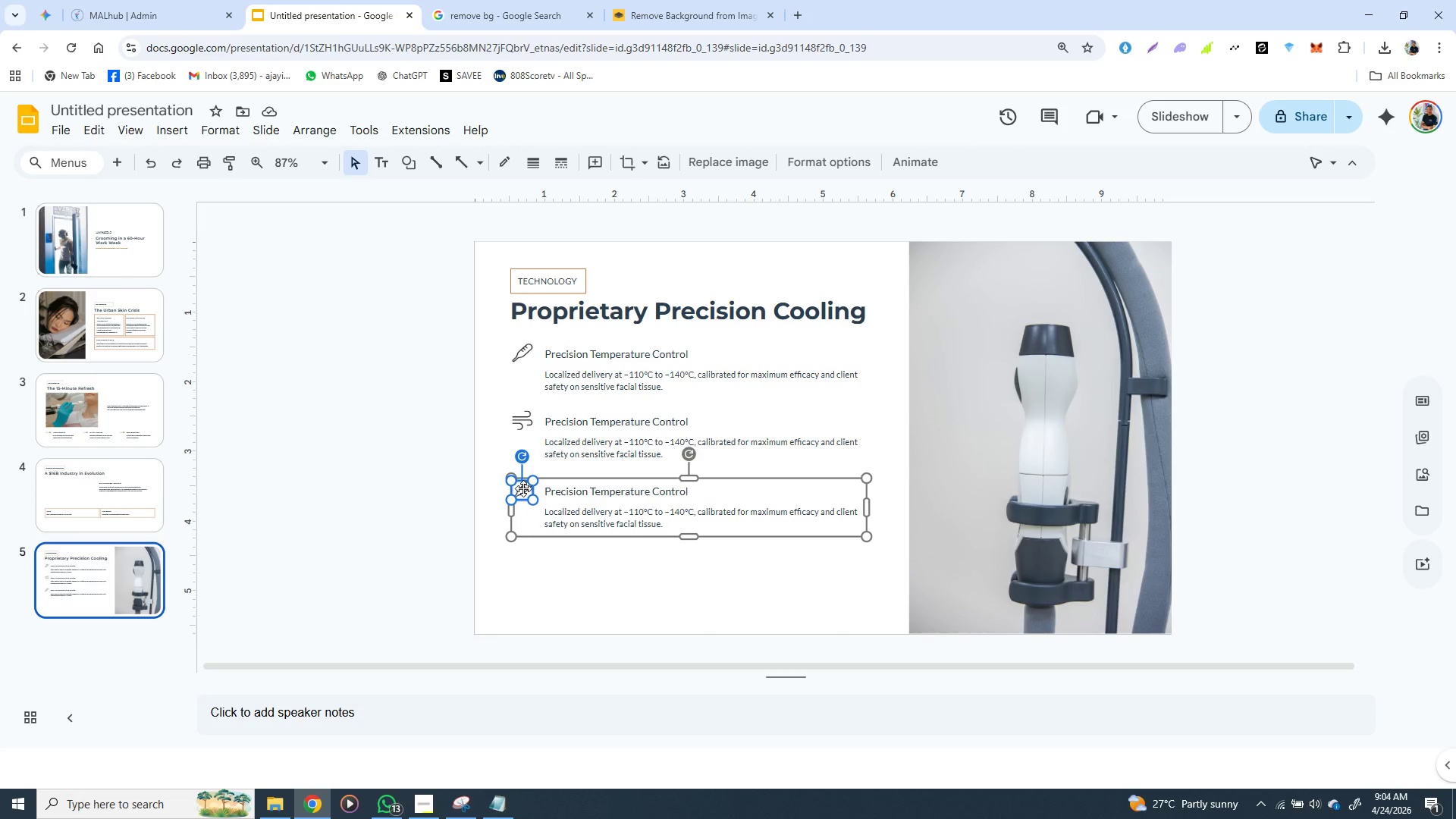 
right_click([522, 488])
 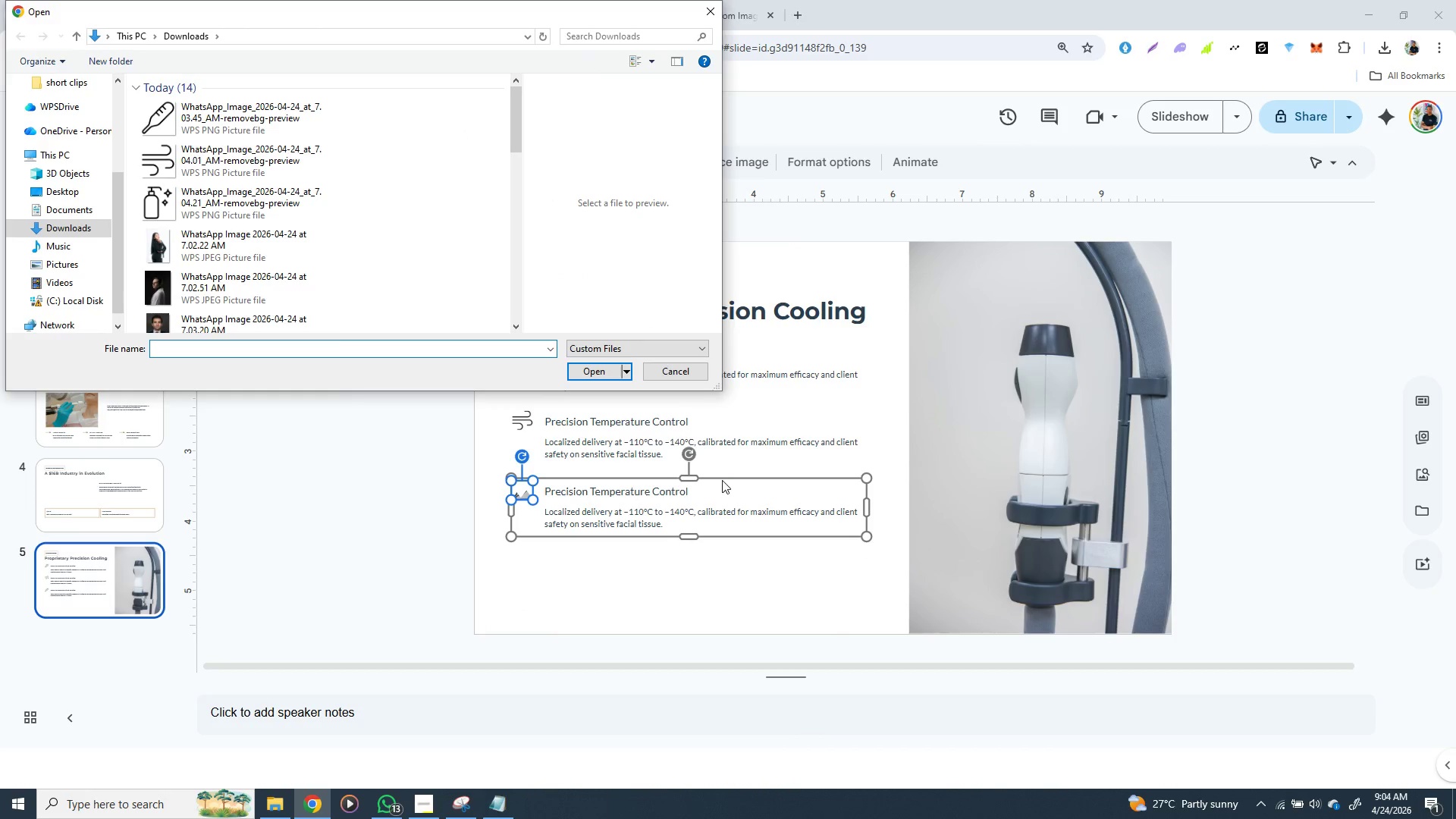 
wait(7.14)
 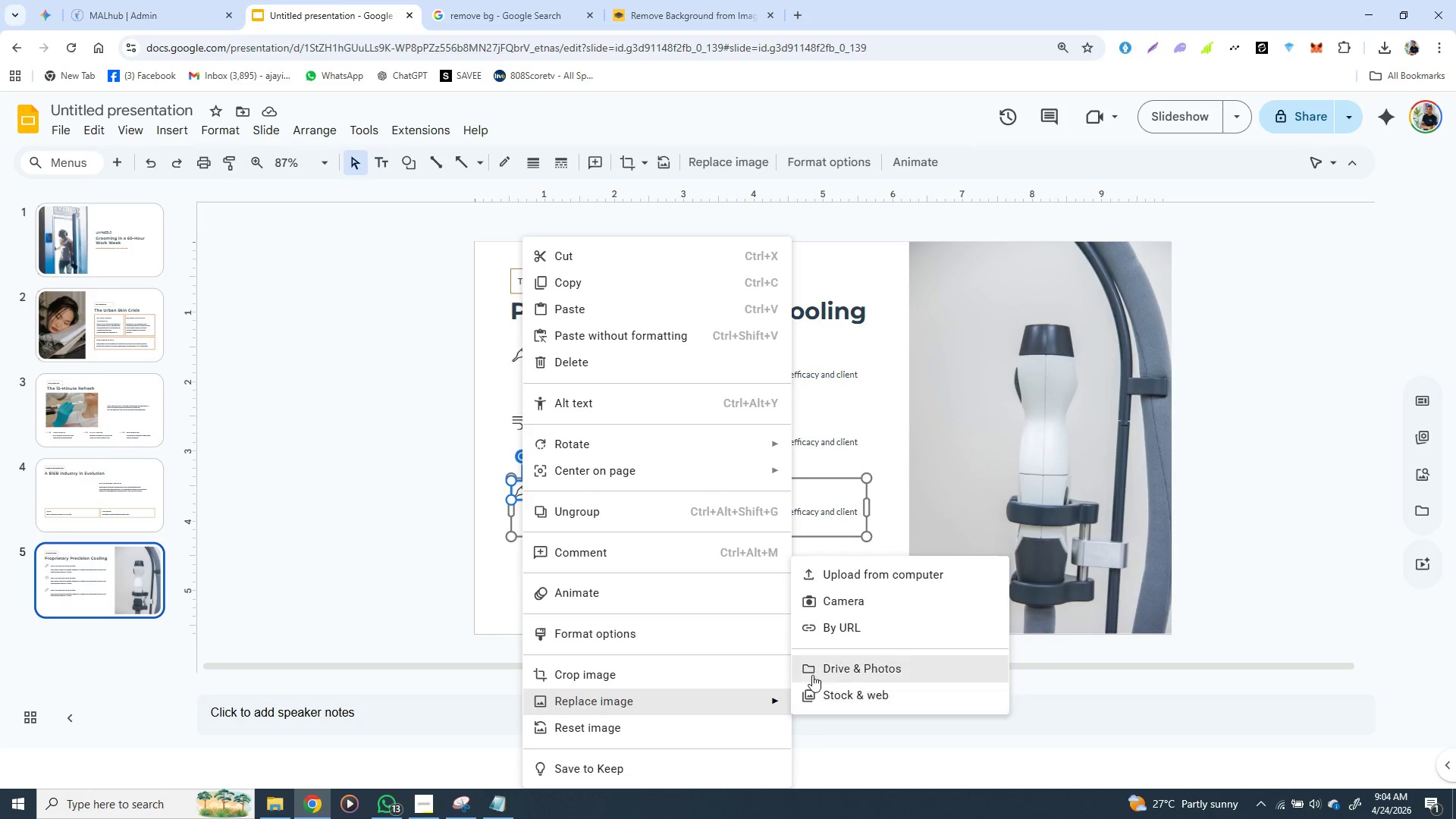 
left_click([201, 205])
 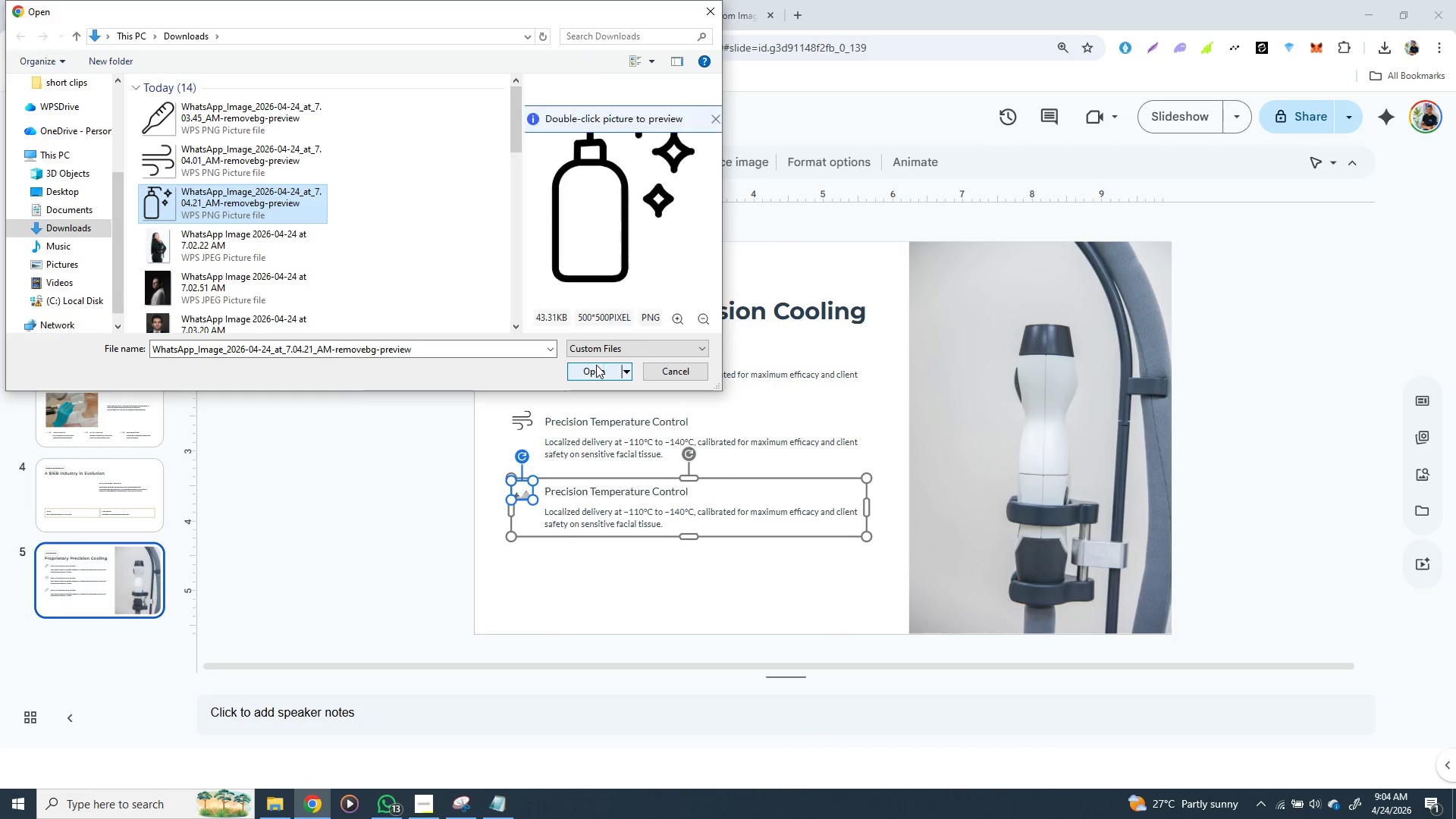 
left_click([598, 364])
 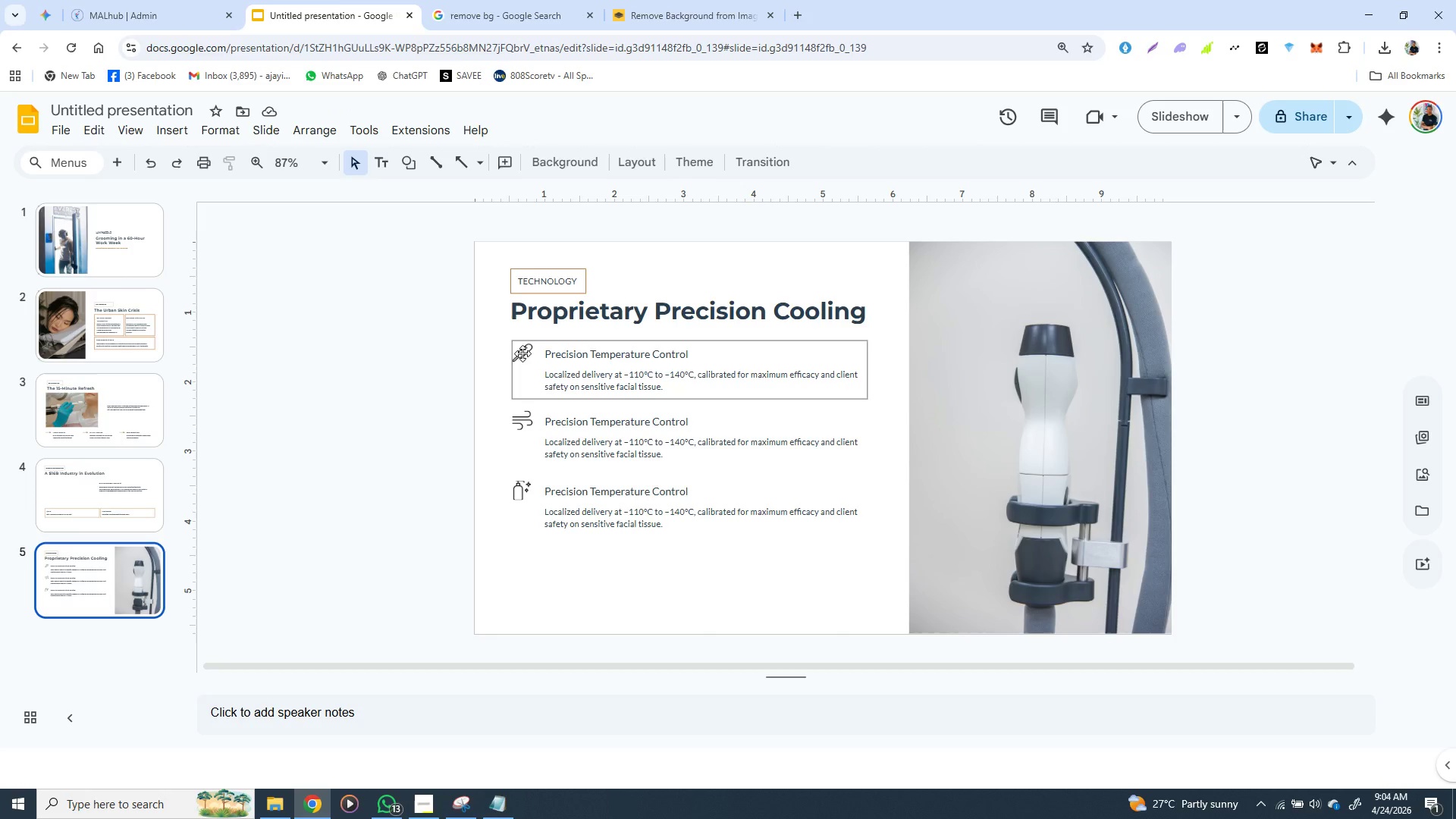 
wait(12.89)
 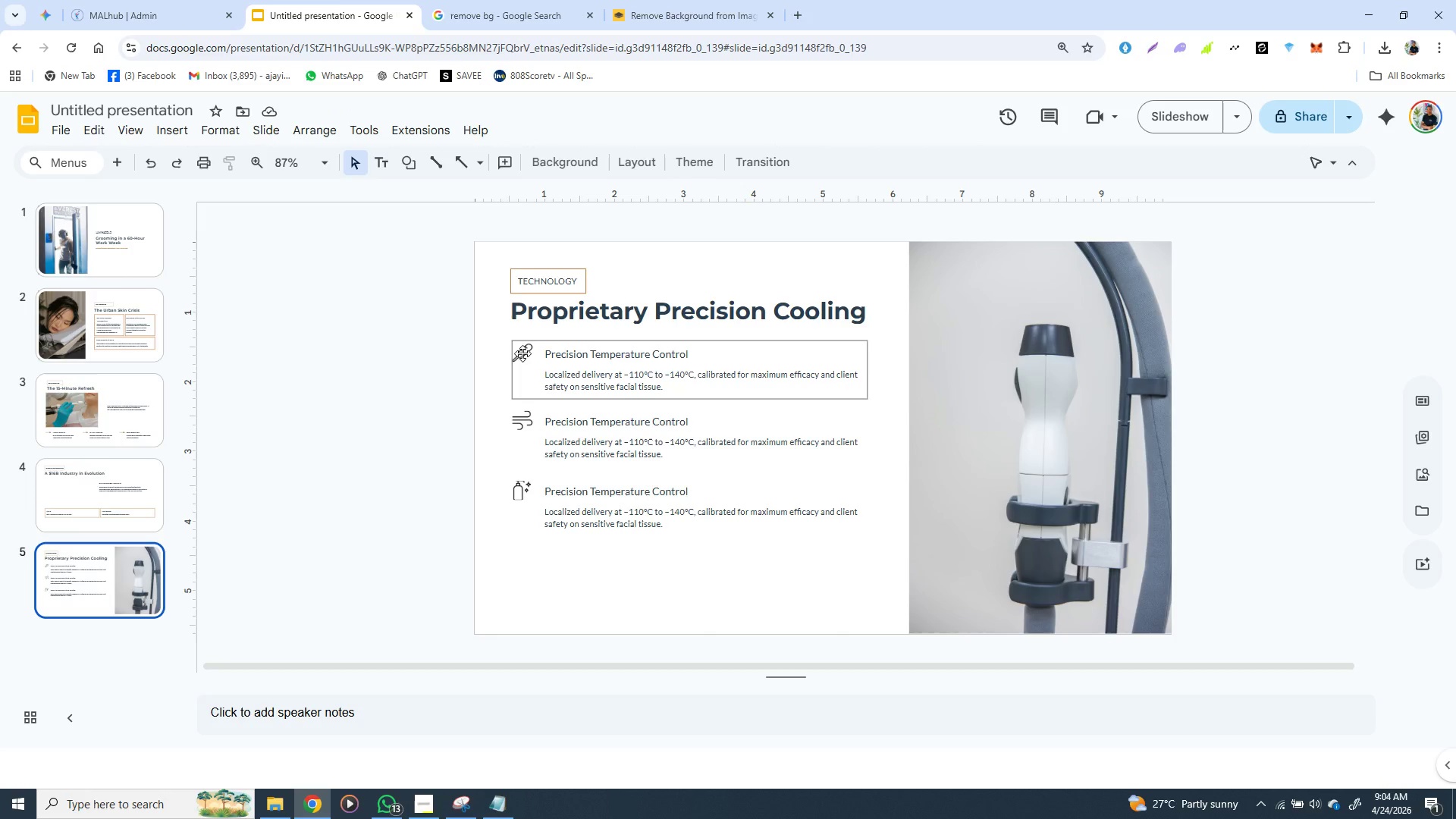 
left_click([519, 352])
 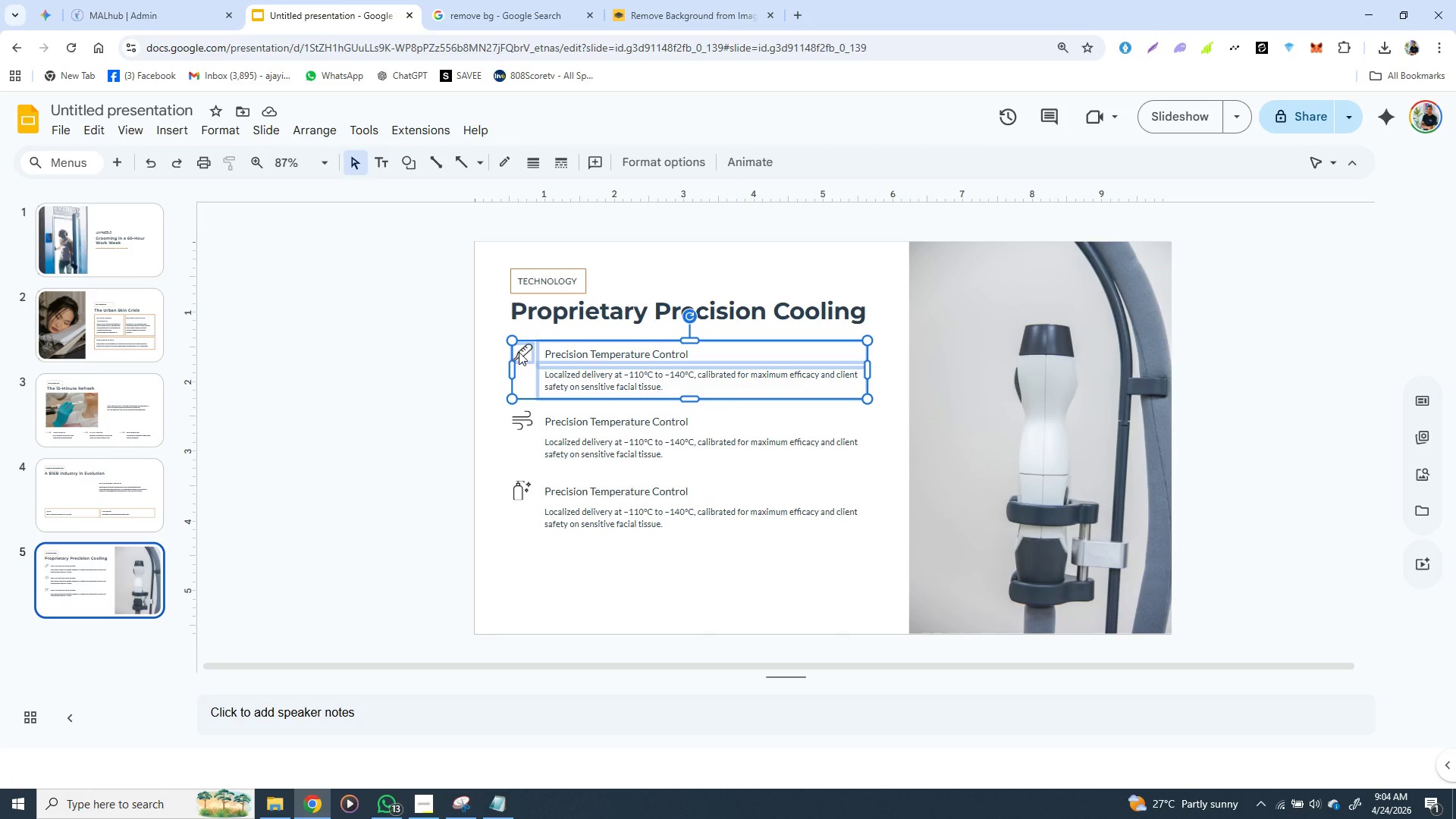 
hold_key(key=ShiftLeft, duration=1.53)
left_click([512, 421])
 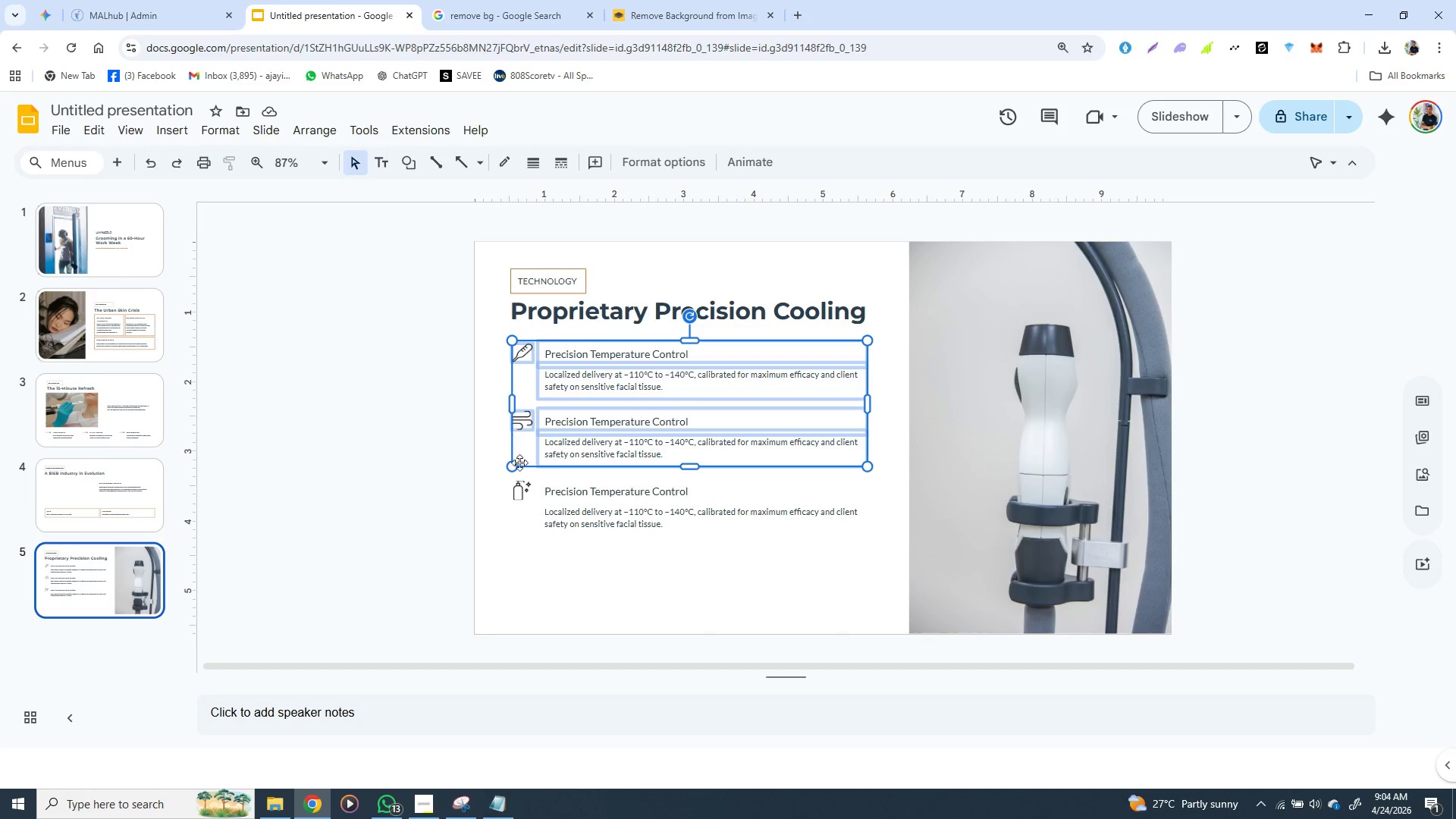 
hold_key(key=ShiftLeft, duration=1.5)
left_click([513, 489])
 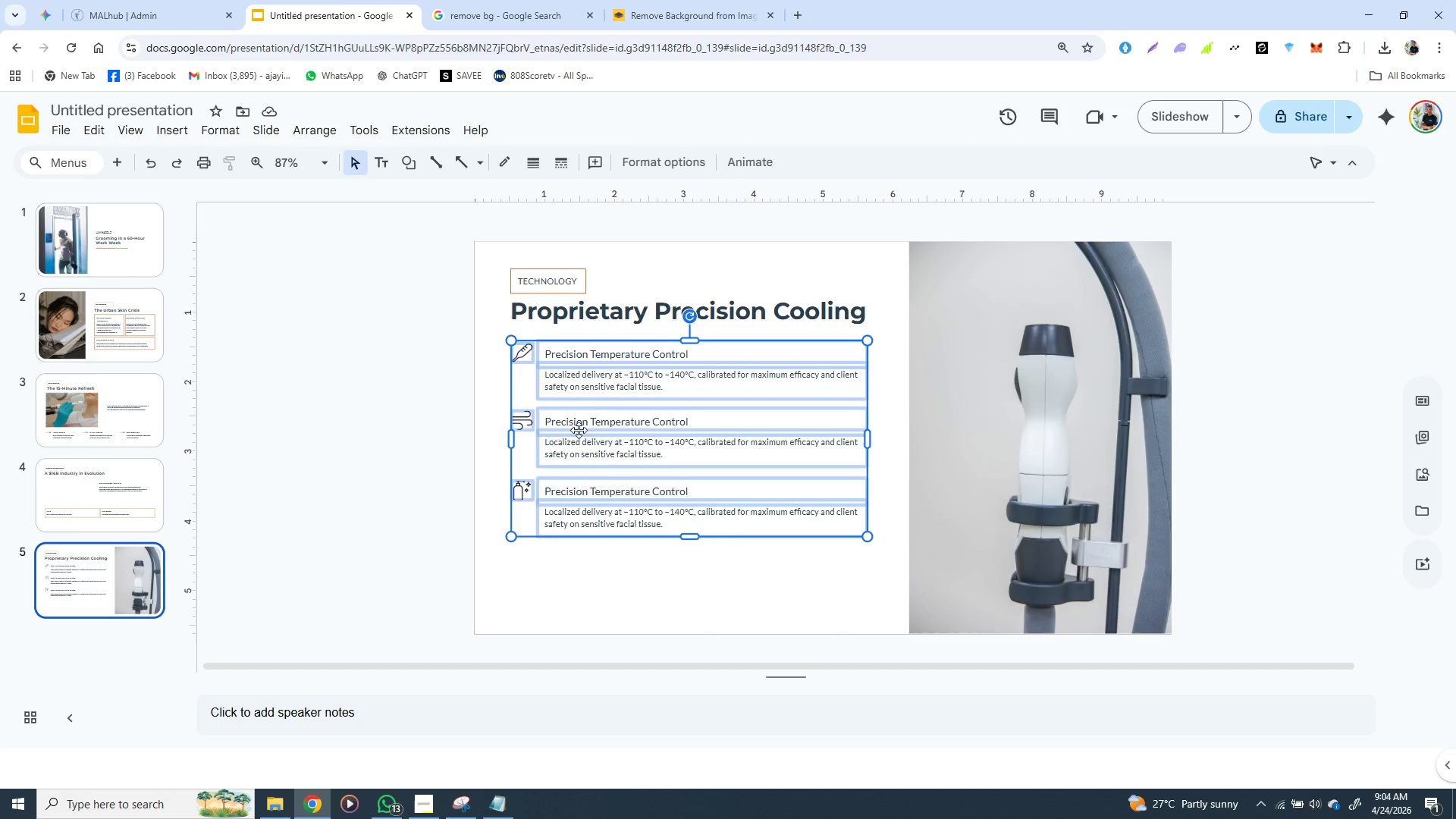 
key(Shift+ShiftLeft)
 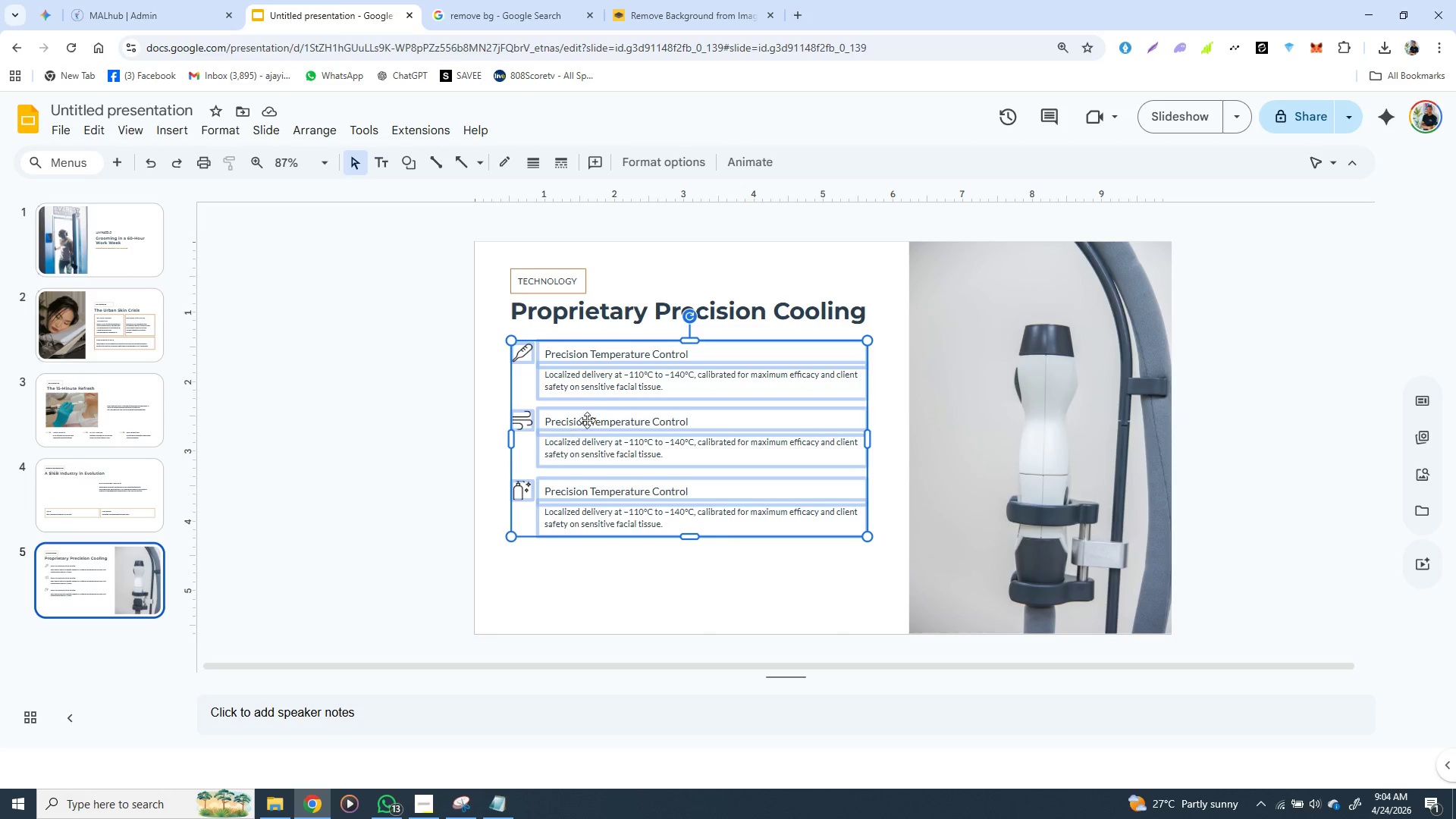 
key(Shift+ShiftLeft)
 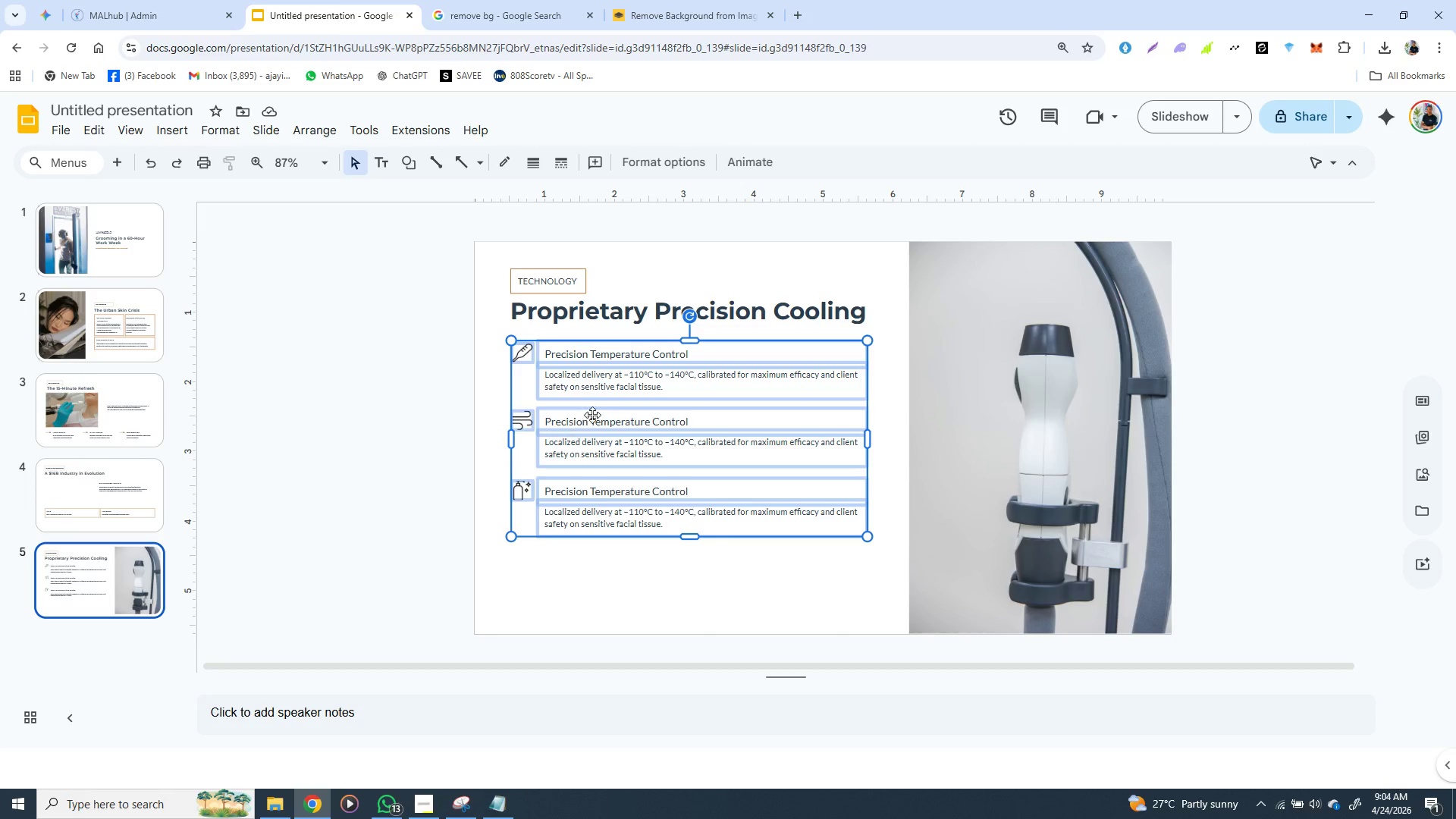 
key(Shift+ShiftLeft)
 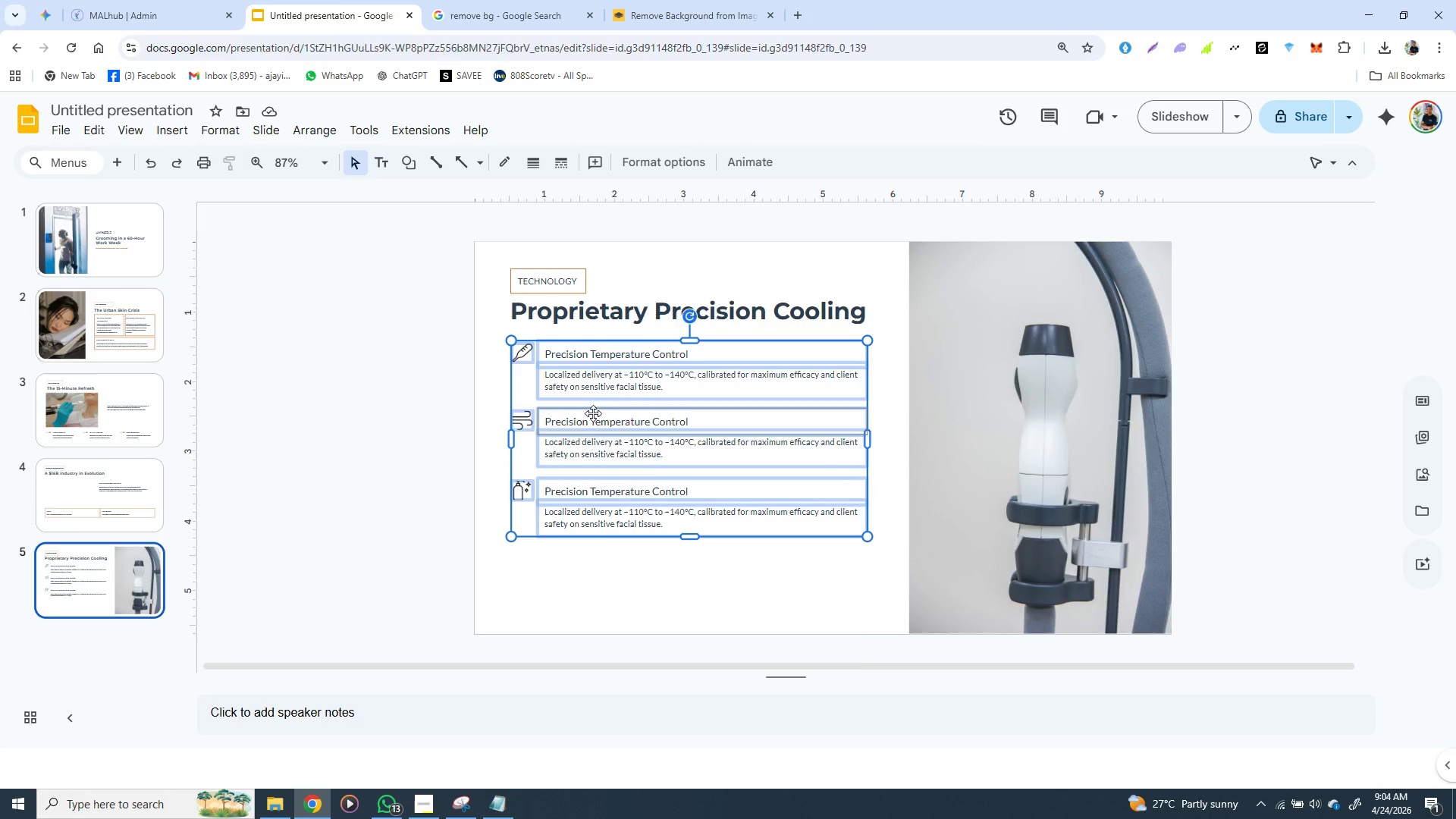 
key(Shift+ShiftLeft)
 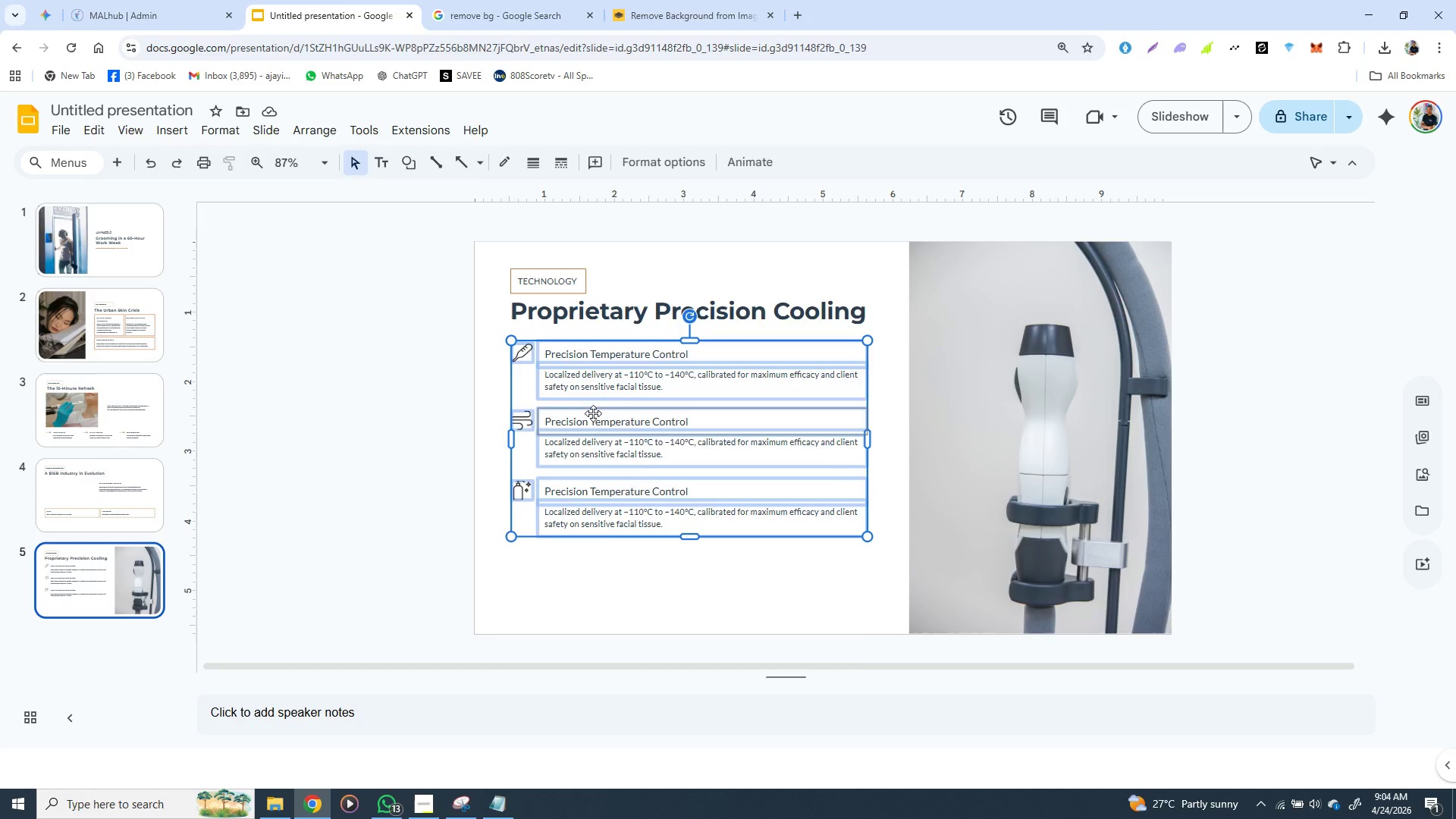 
key(Shift+ShiftLeft)
 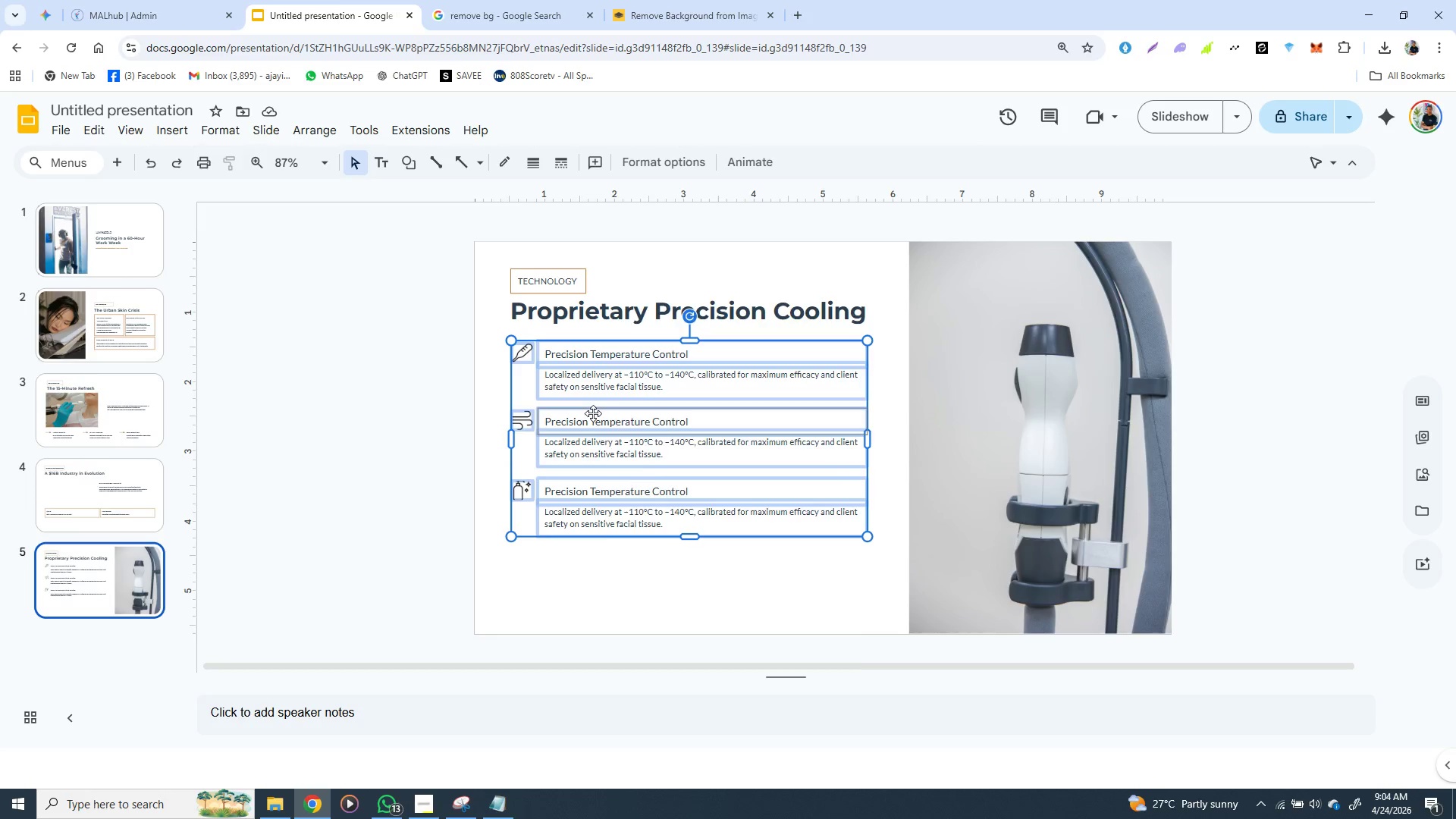 
key(Shift+ShiftLeft)
 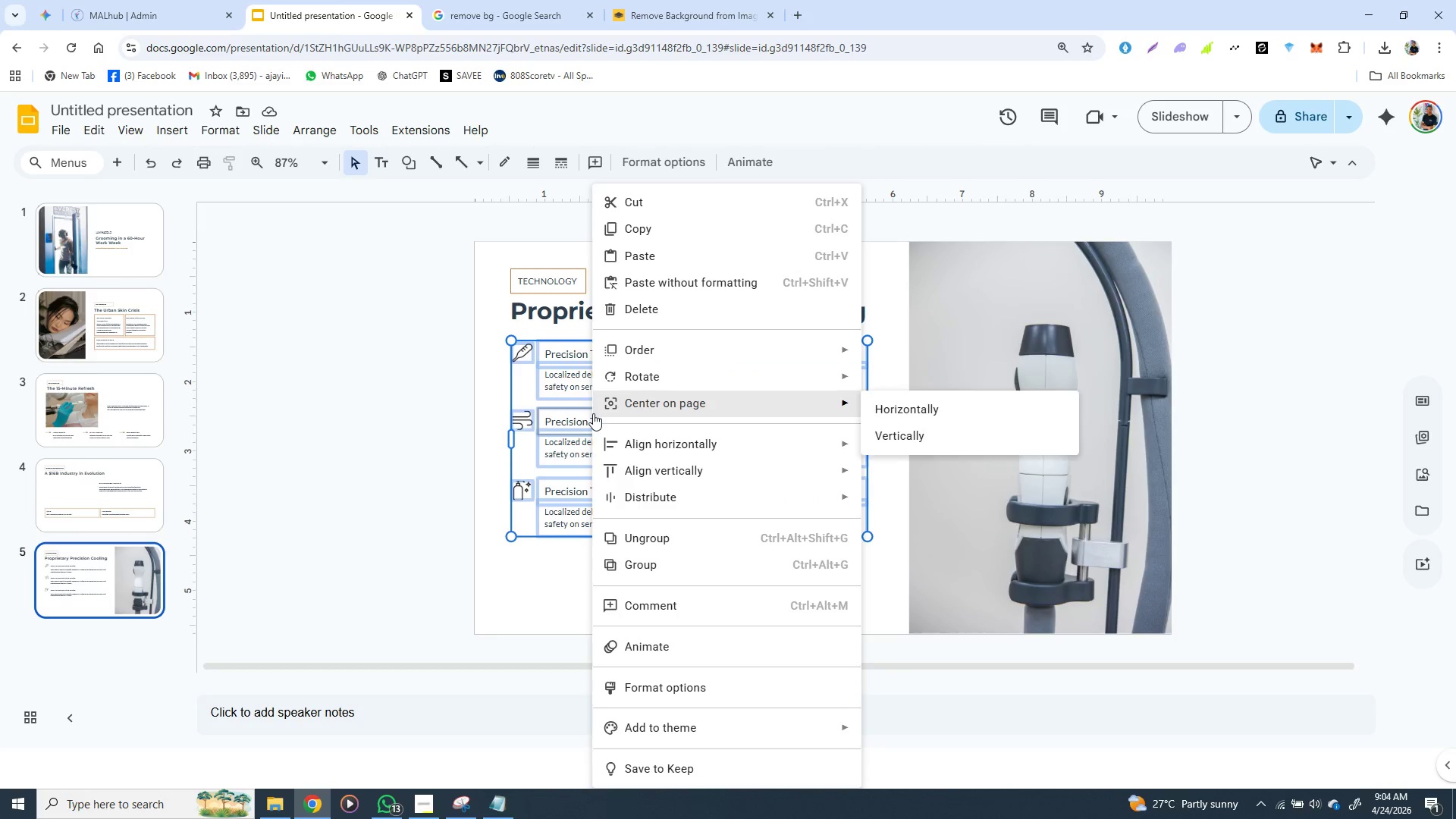 
right_click([593, 413])
 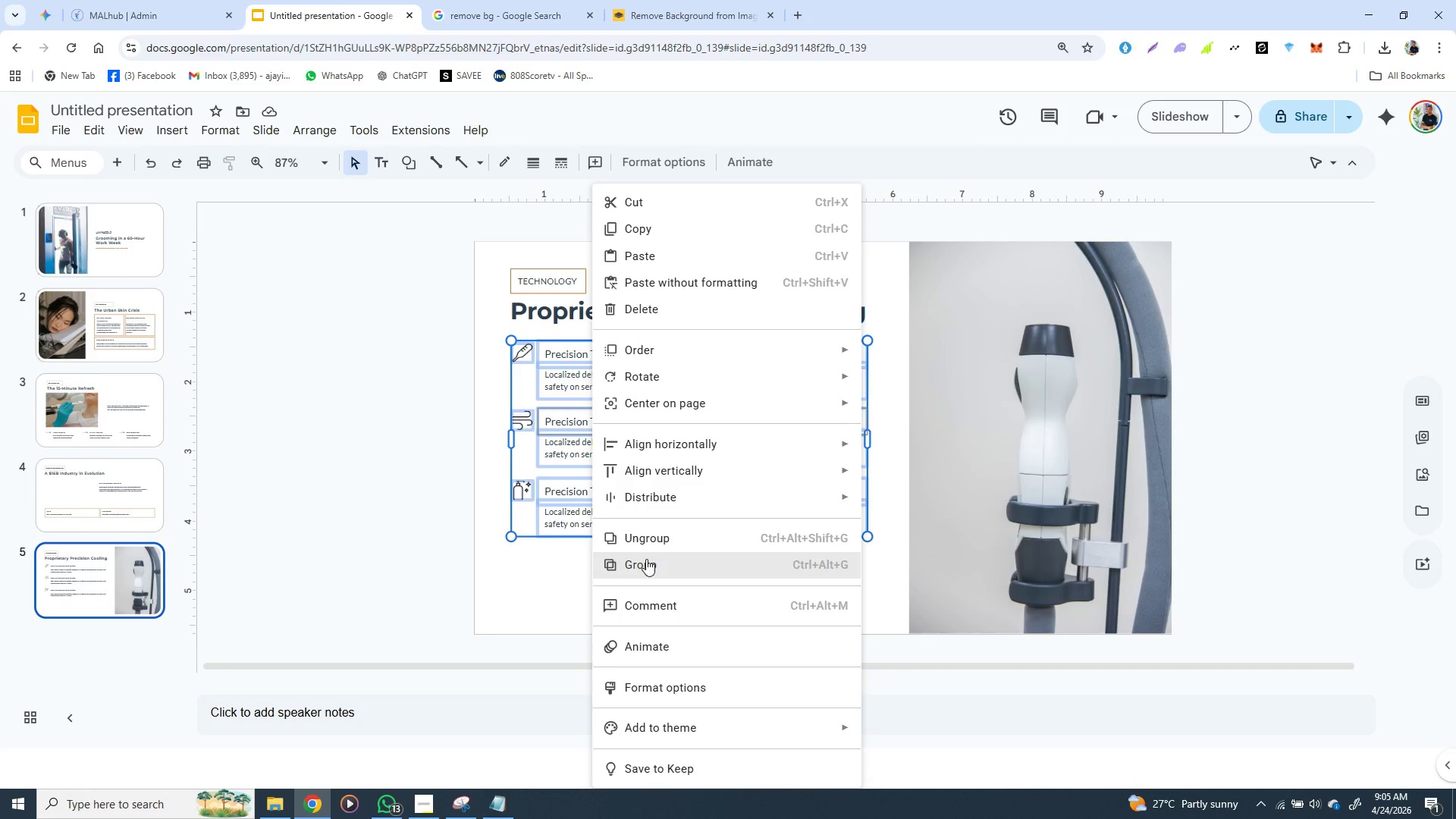 
left_click([646, 559])
 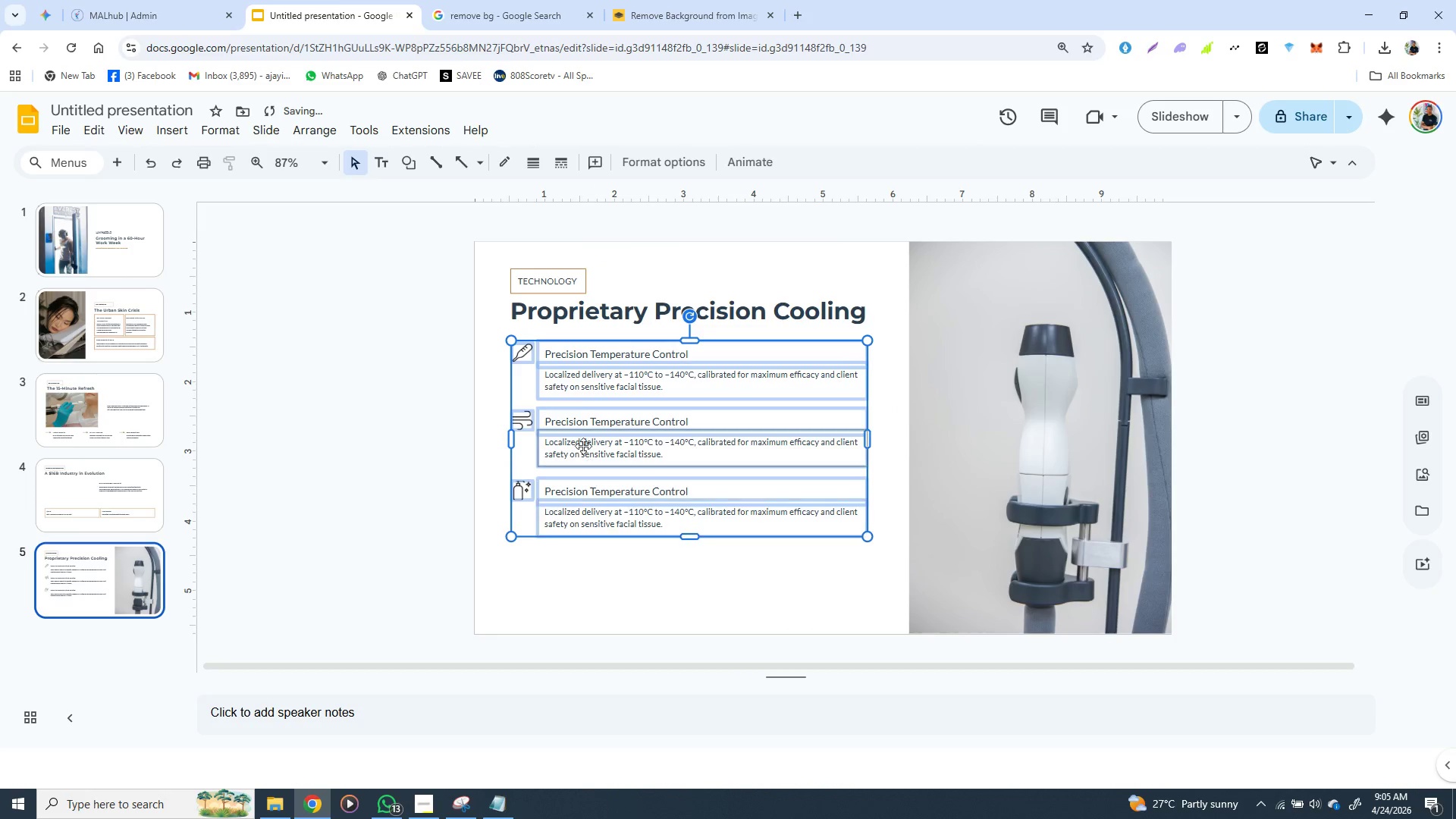 
hold_key(key=ShiftLeft, duration=1.52)
left_click([506, 298])
 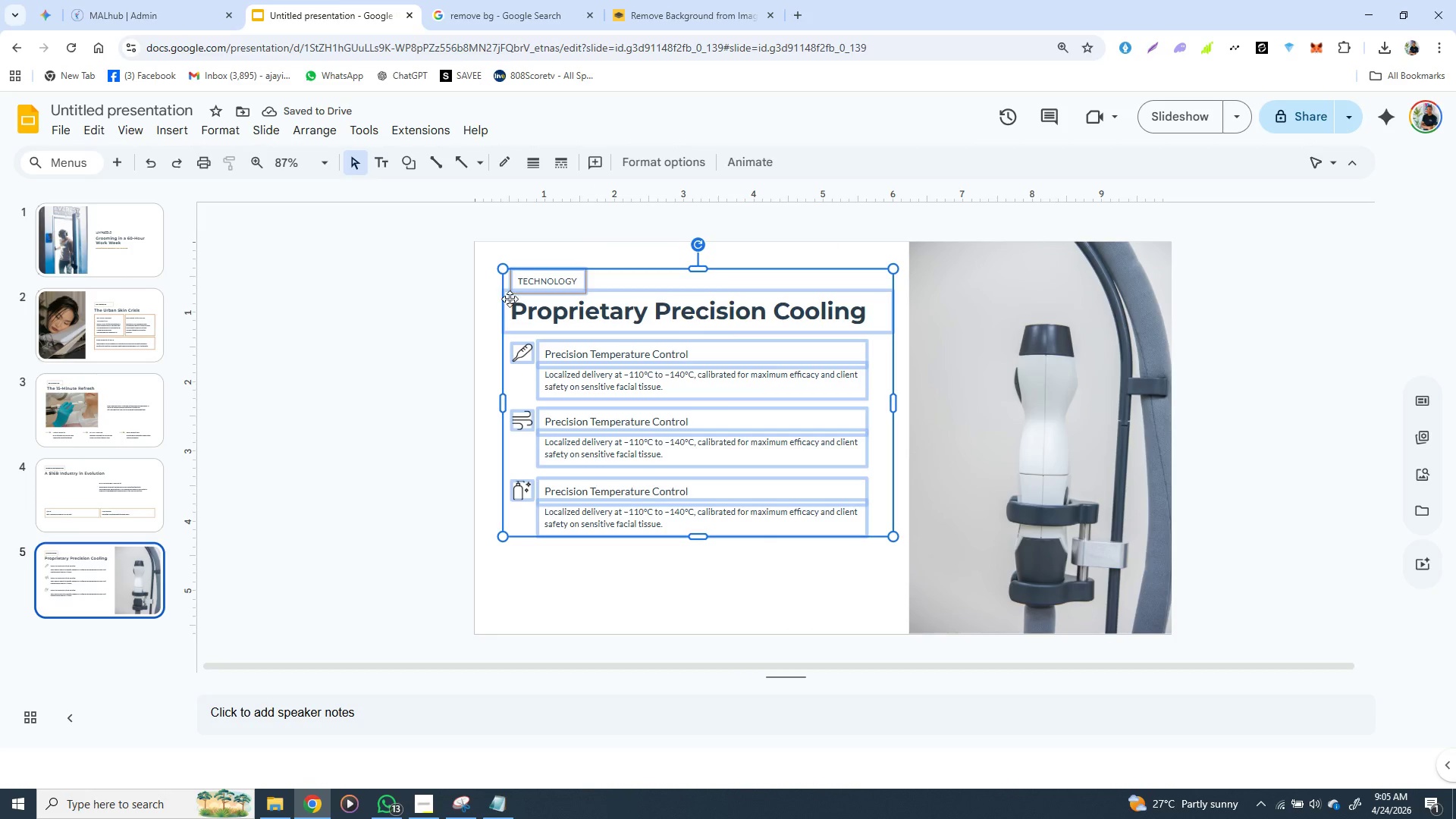 
hold_key(key=ShiftLeft, duration=0.38)
 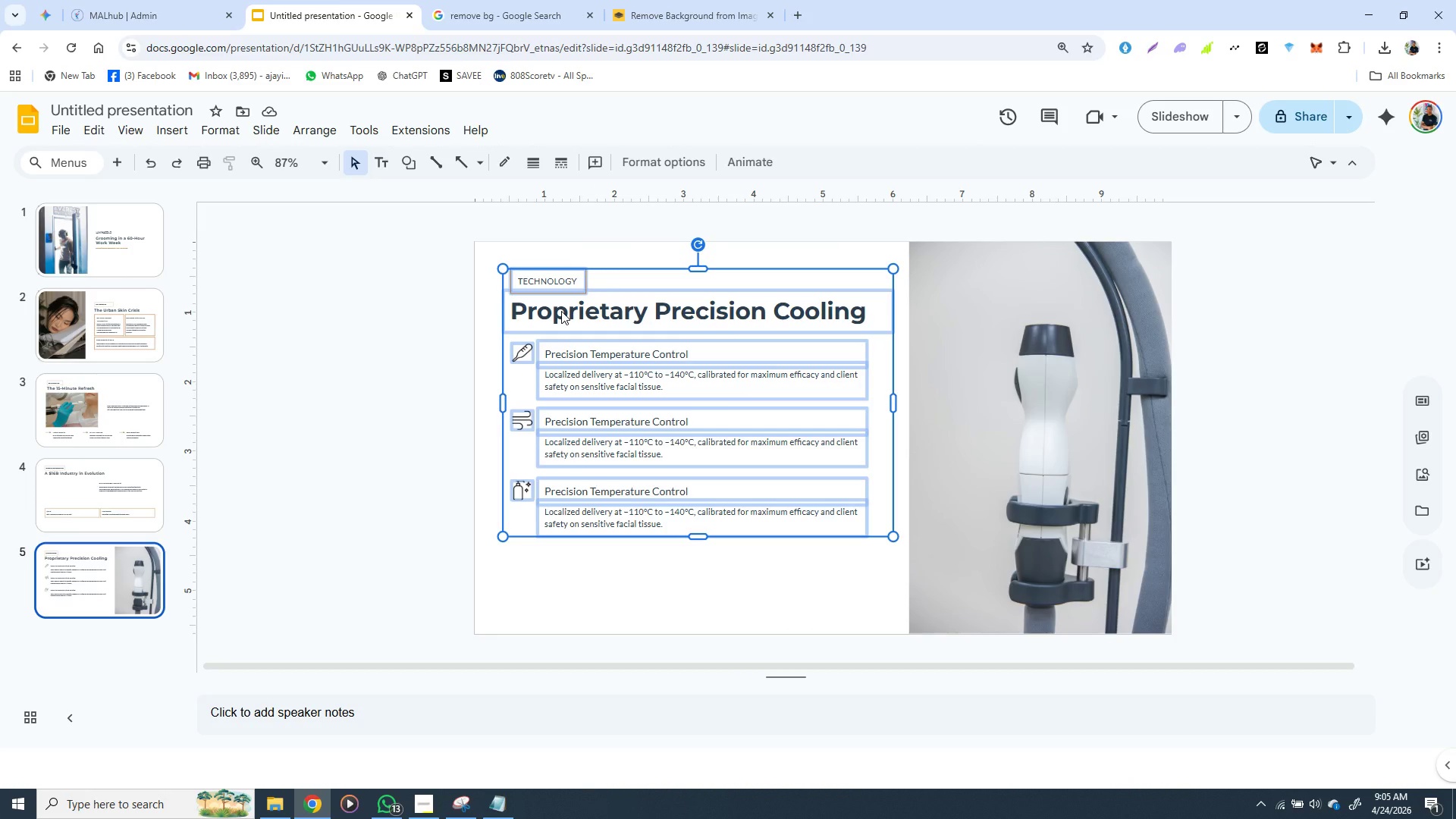 
wait(5.45)
 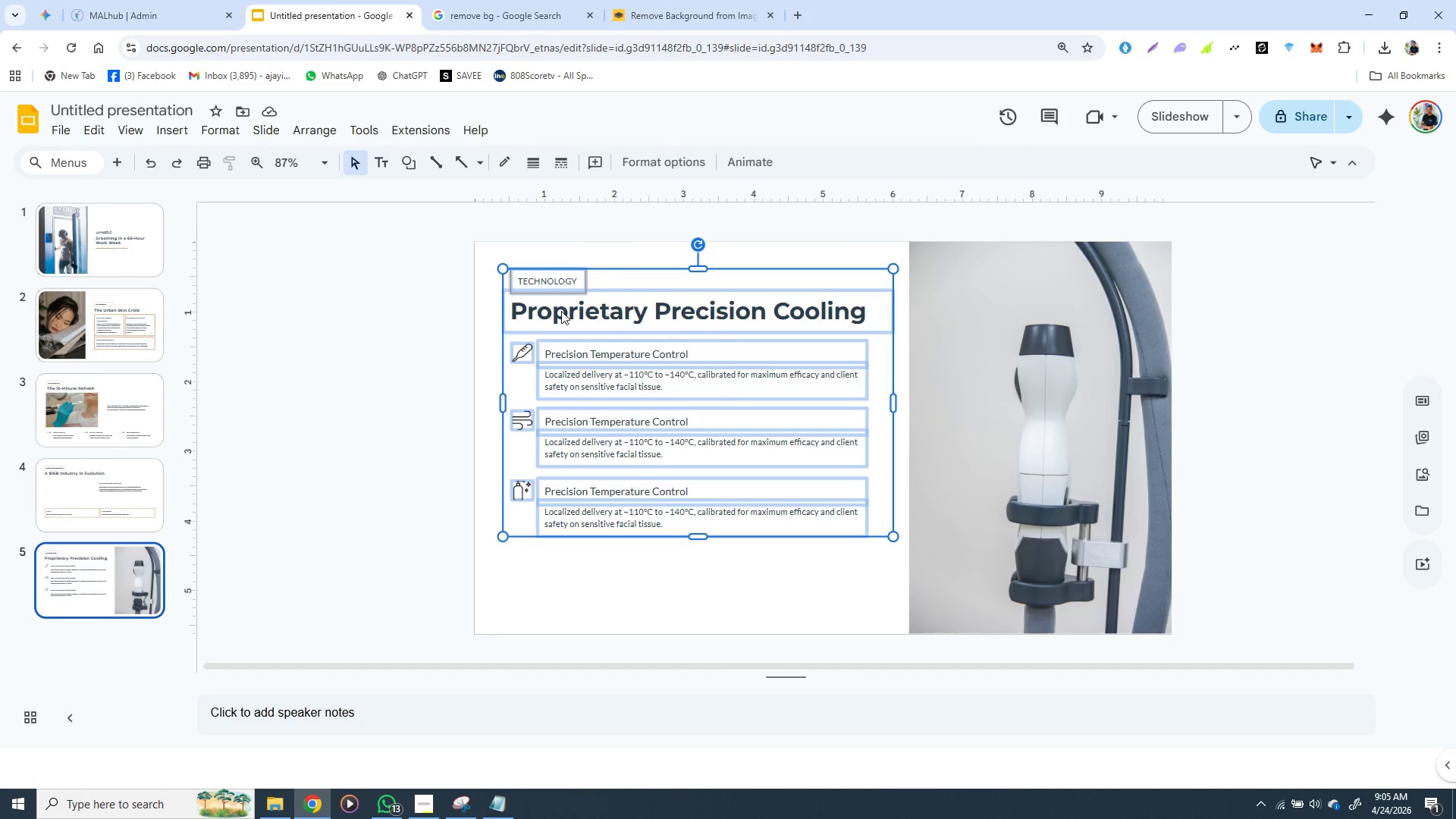 
hold_key(key=ControlLeft, duration=1.05)
 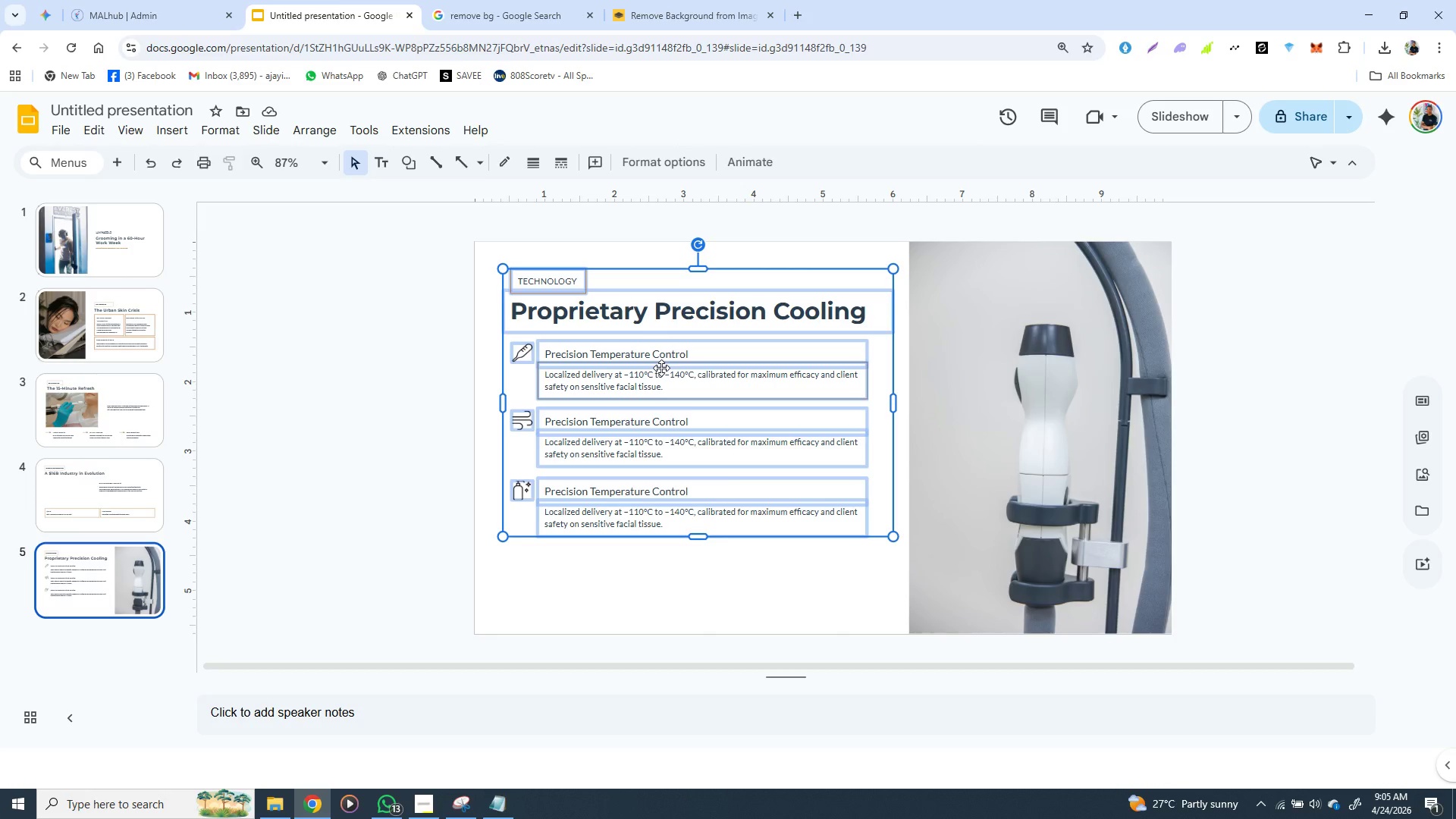 
left_click_drag(start_coordinate=[661, 368], to_coordinate=[663, 401])
 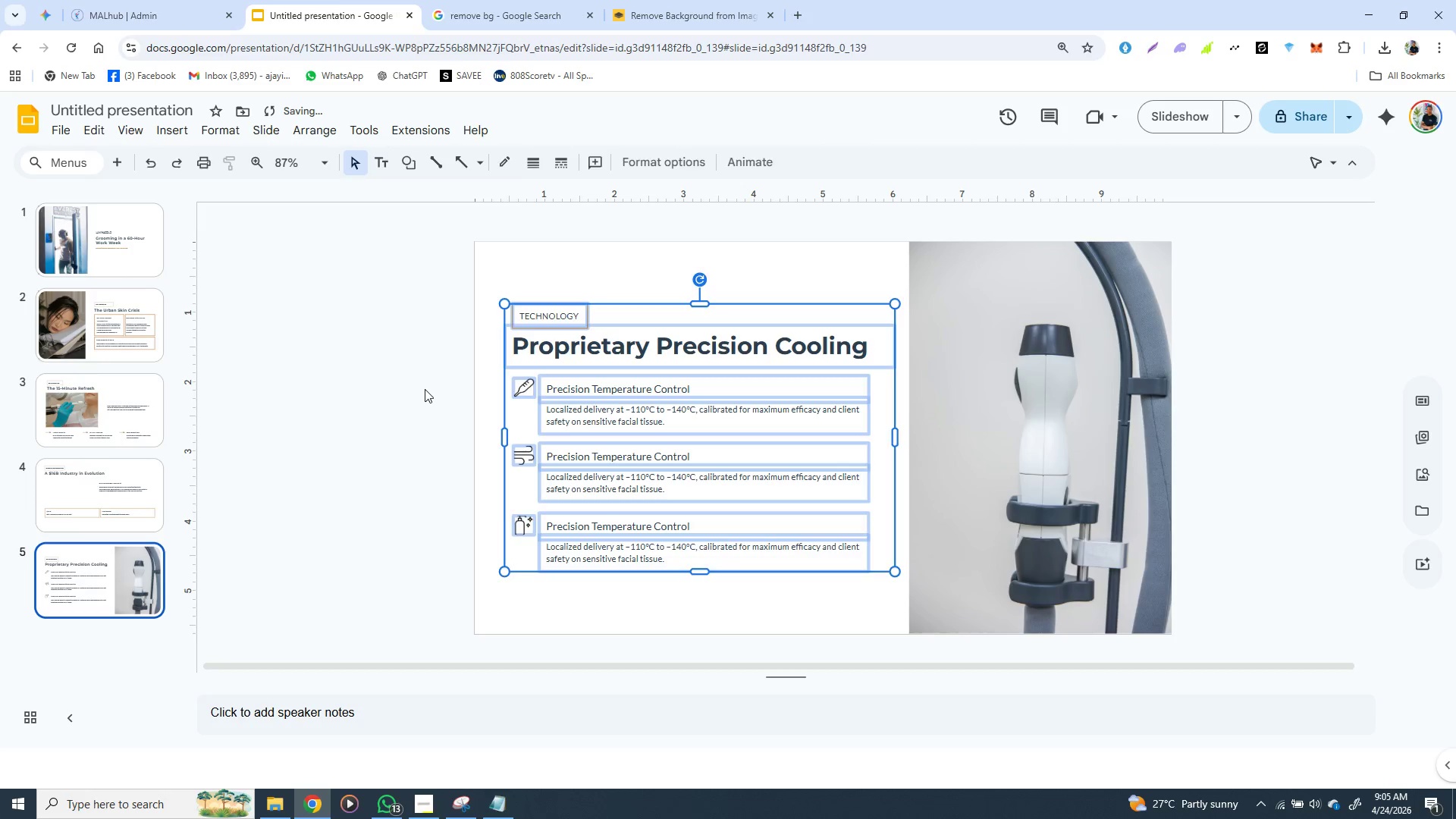 
left_click([425, 389])
 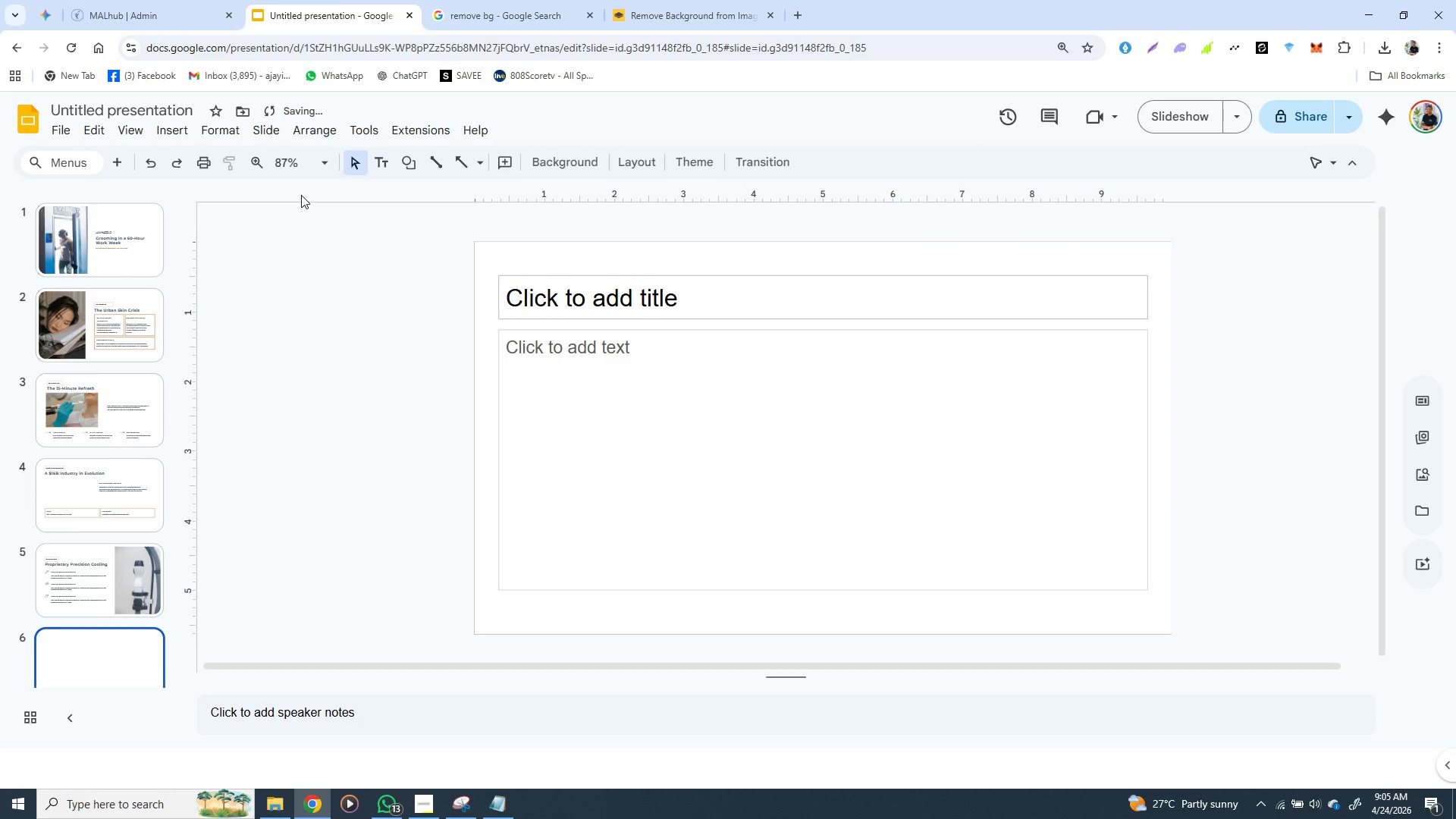 
wait(10.56)
 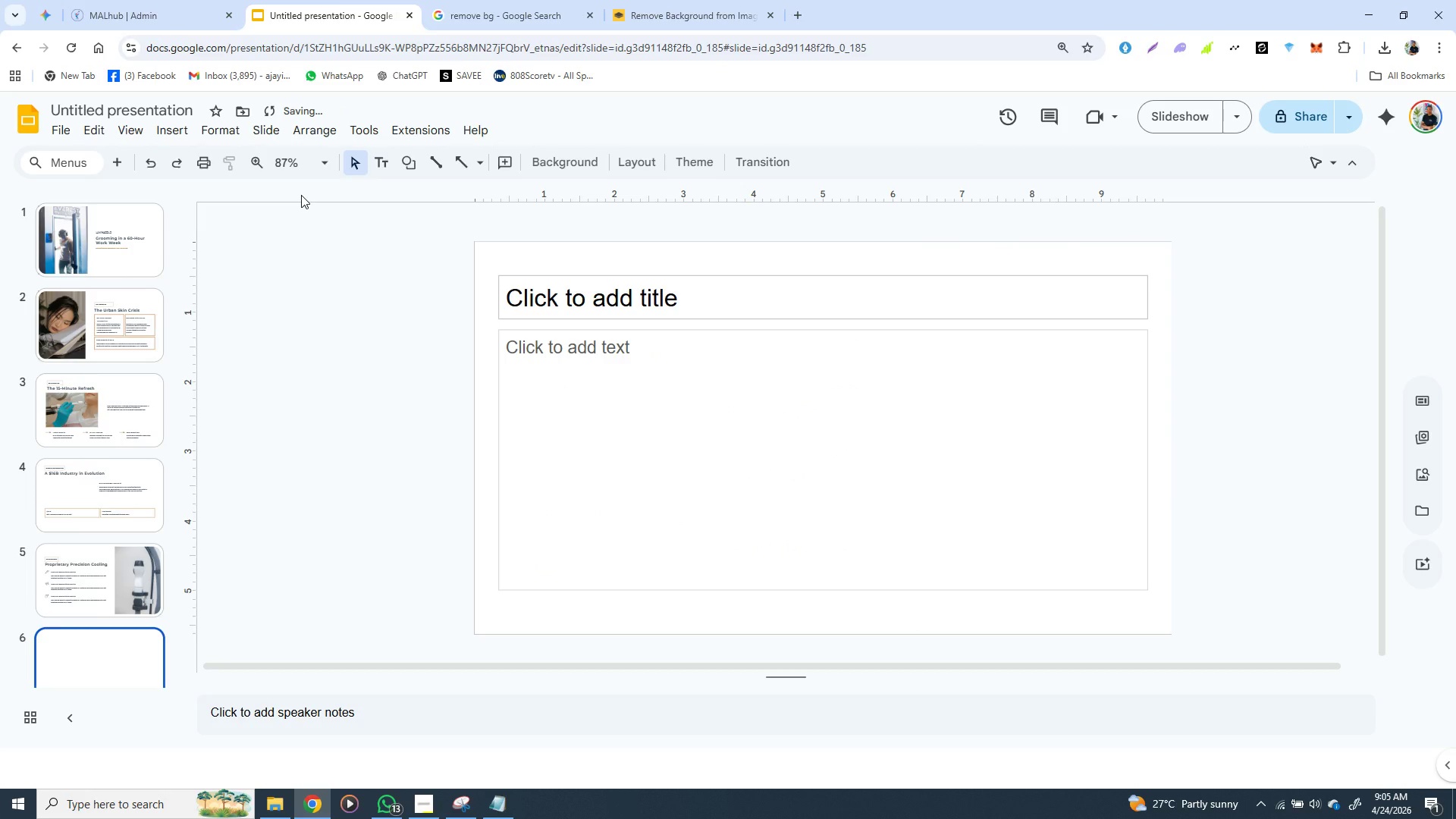 
key(Backspace)
 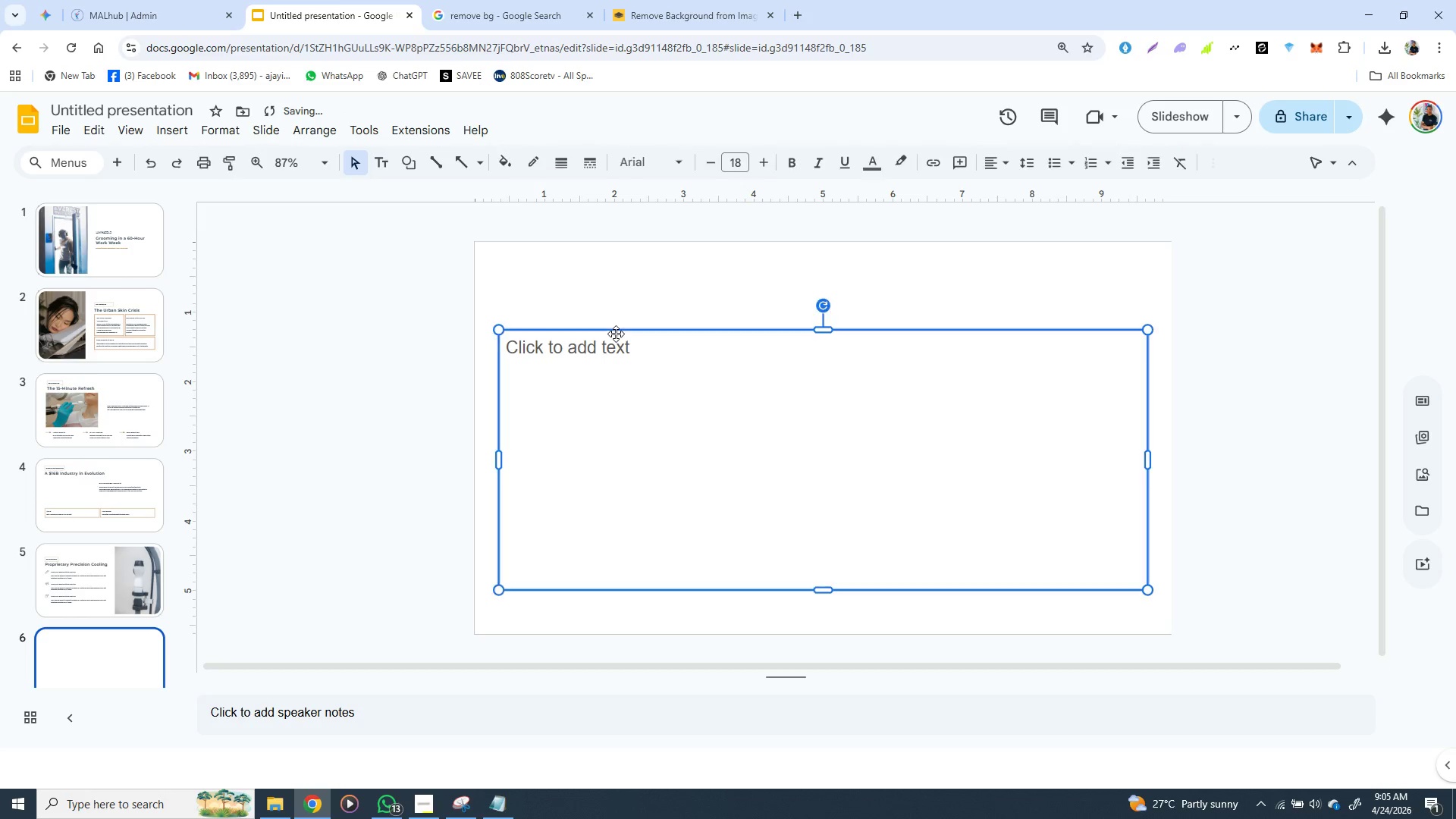 
left_click([616, 334])
 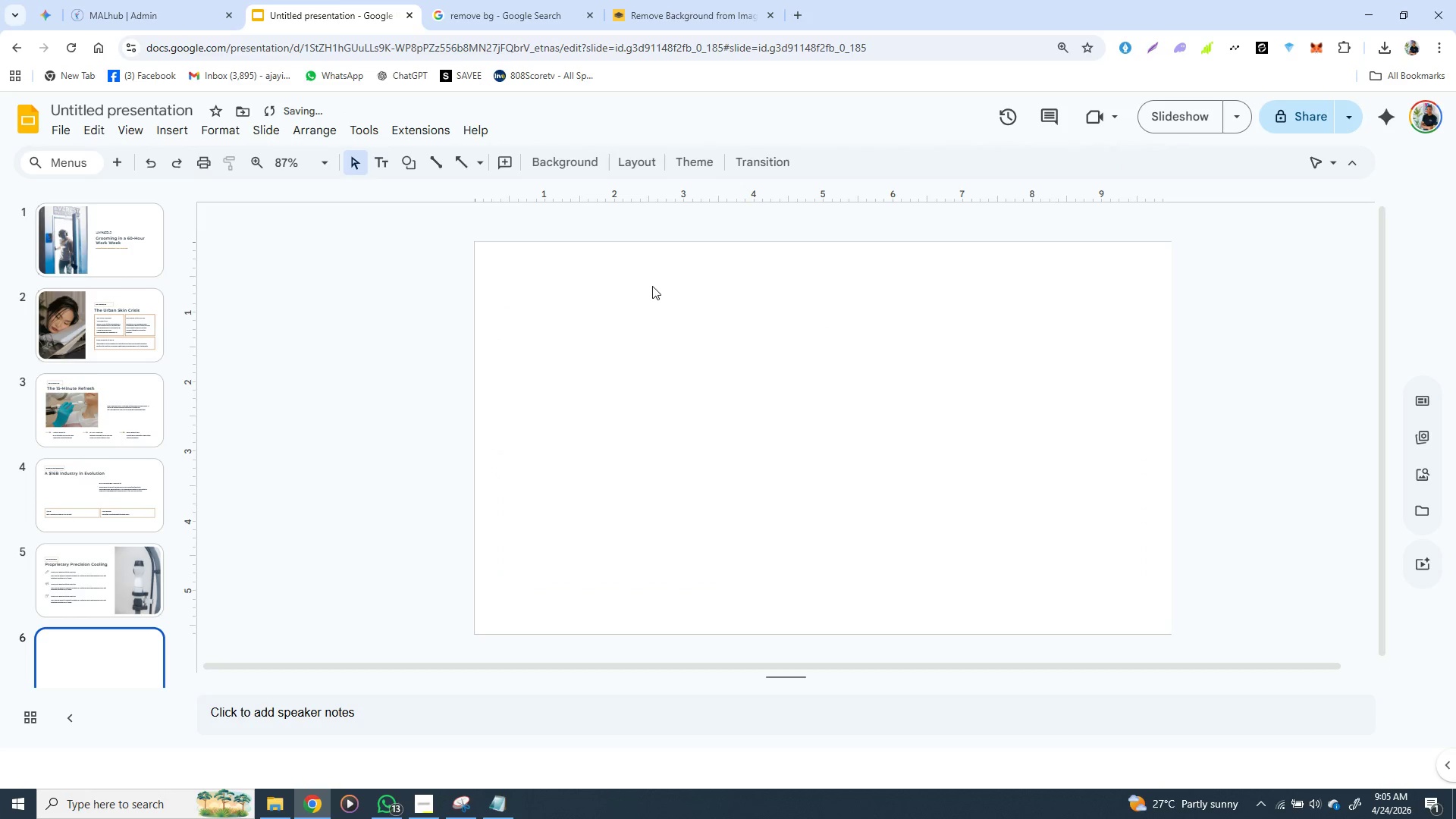 
key(Backspace)
 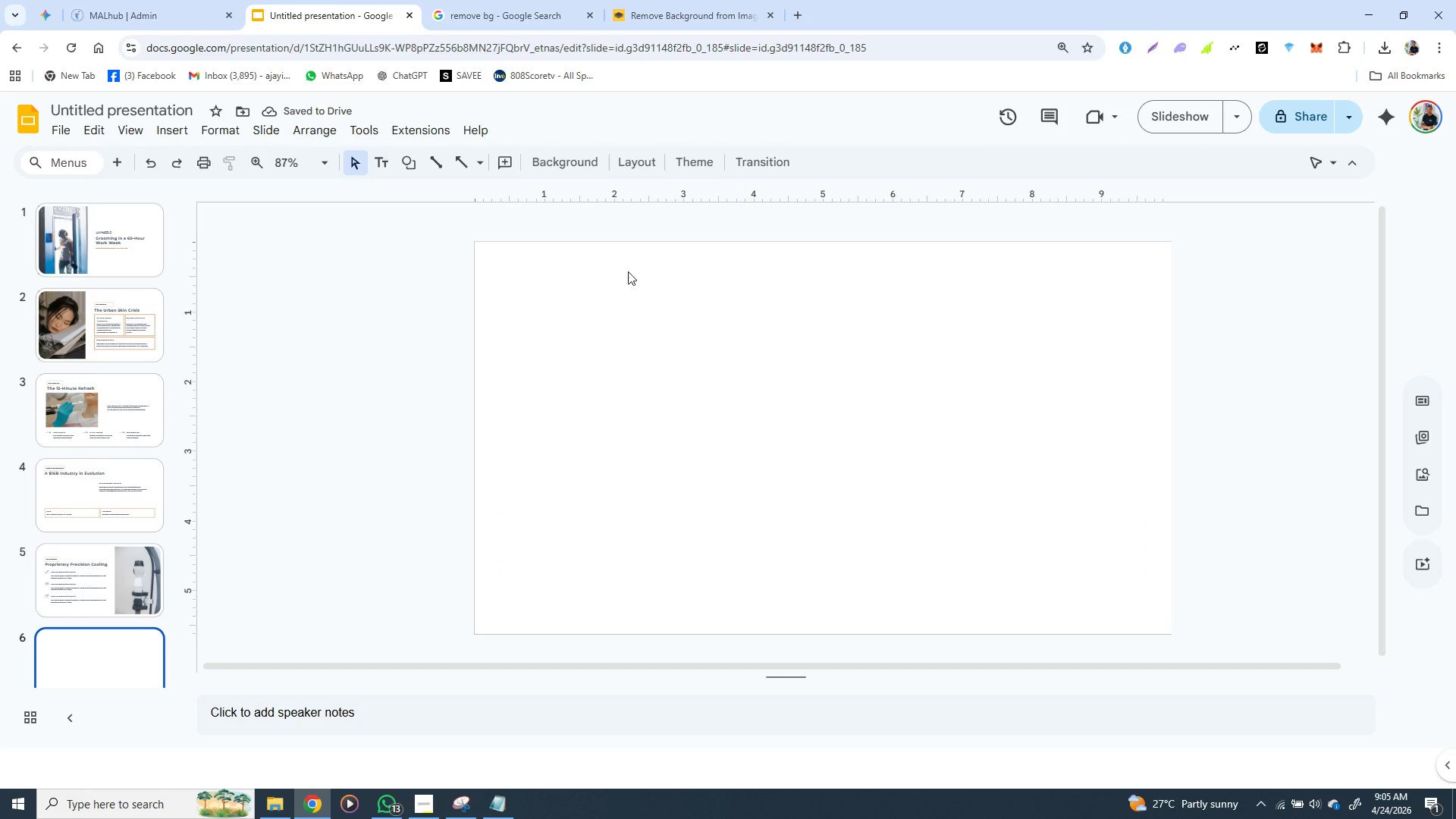 
wait(6.42)
 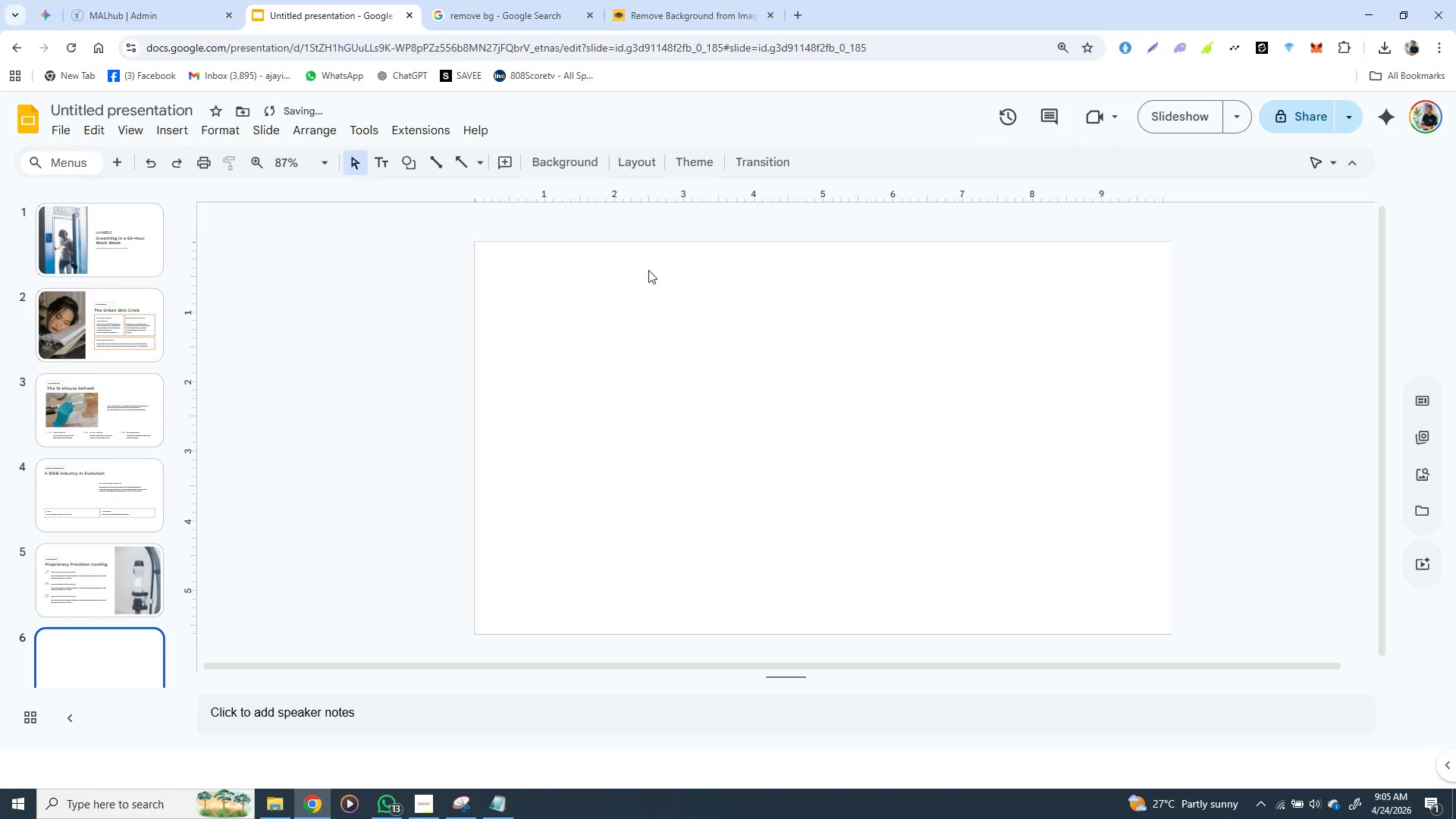 
left_click([109, 478])
 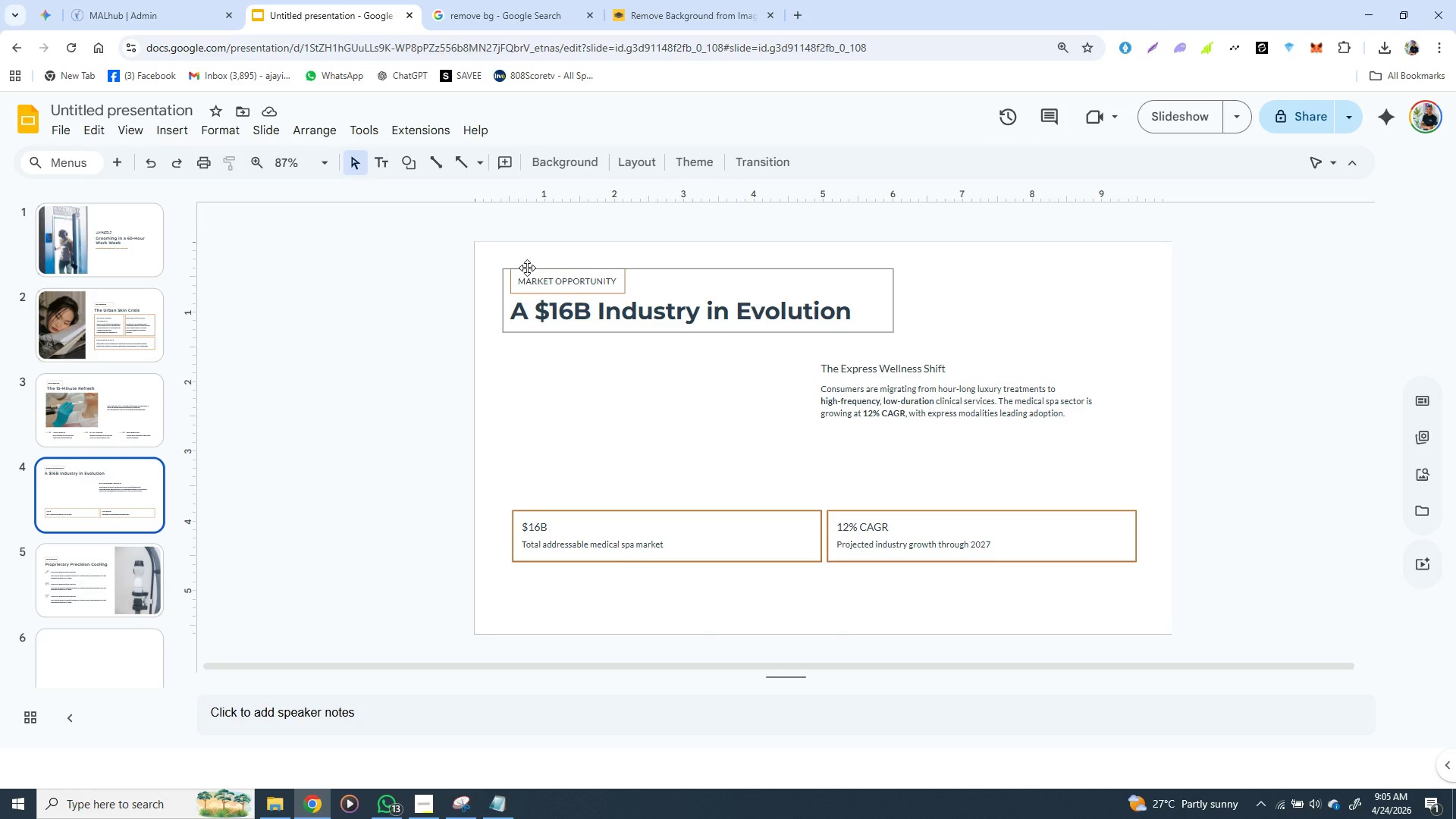 
left_click([527, 268])
 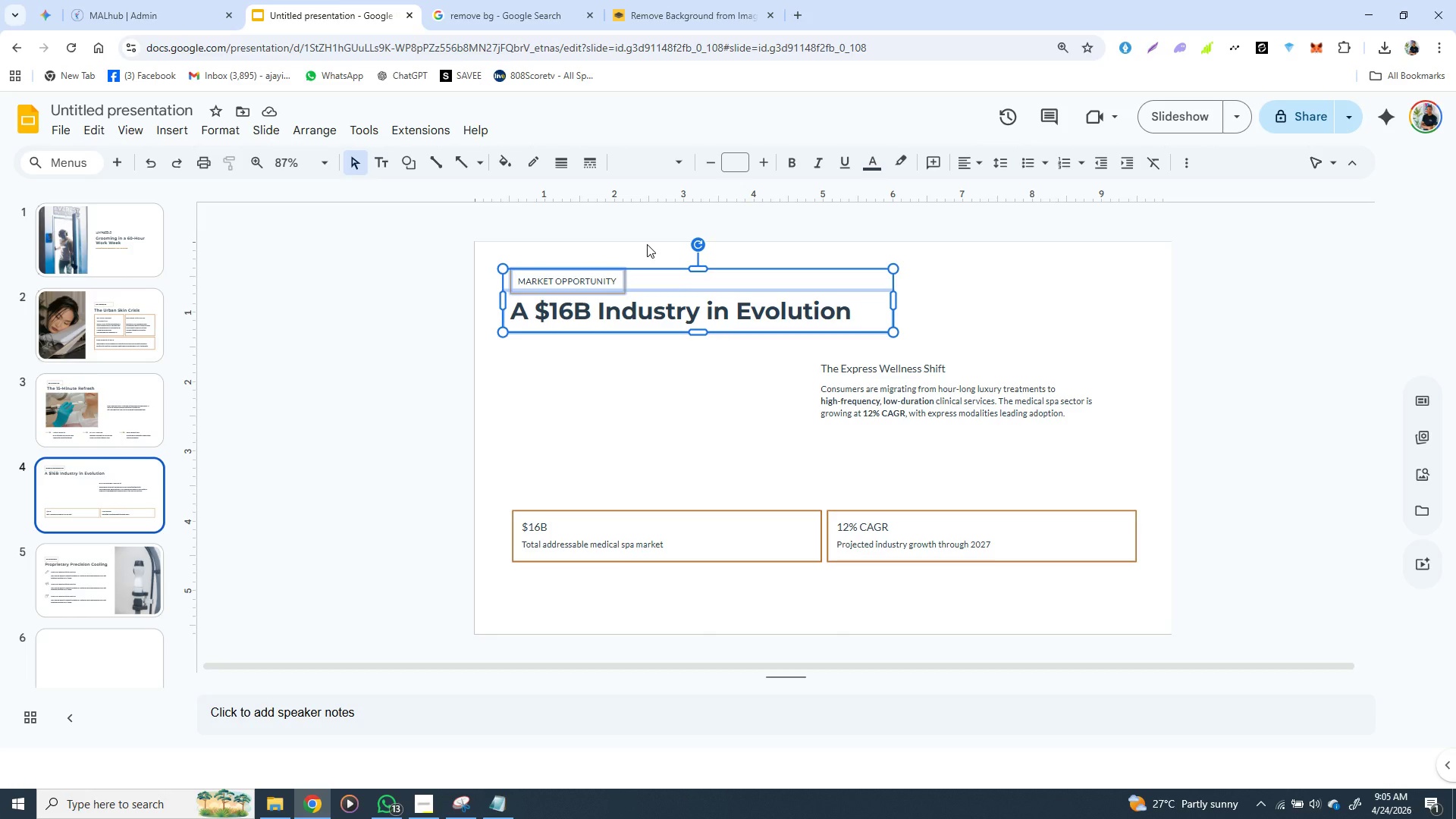 
key(Control+C)
 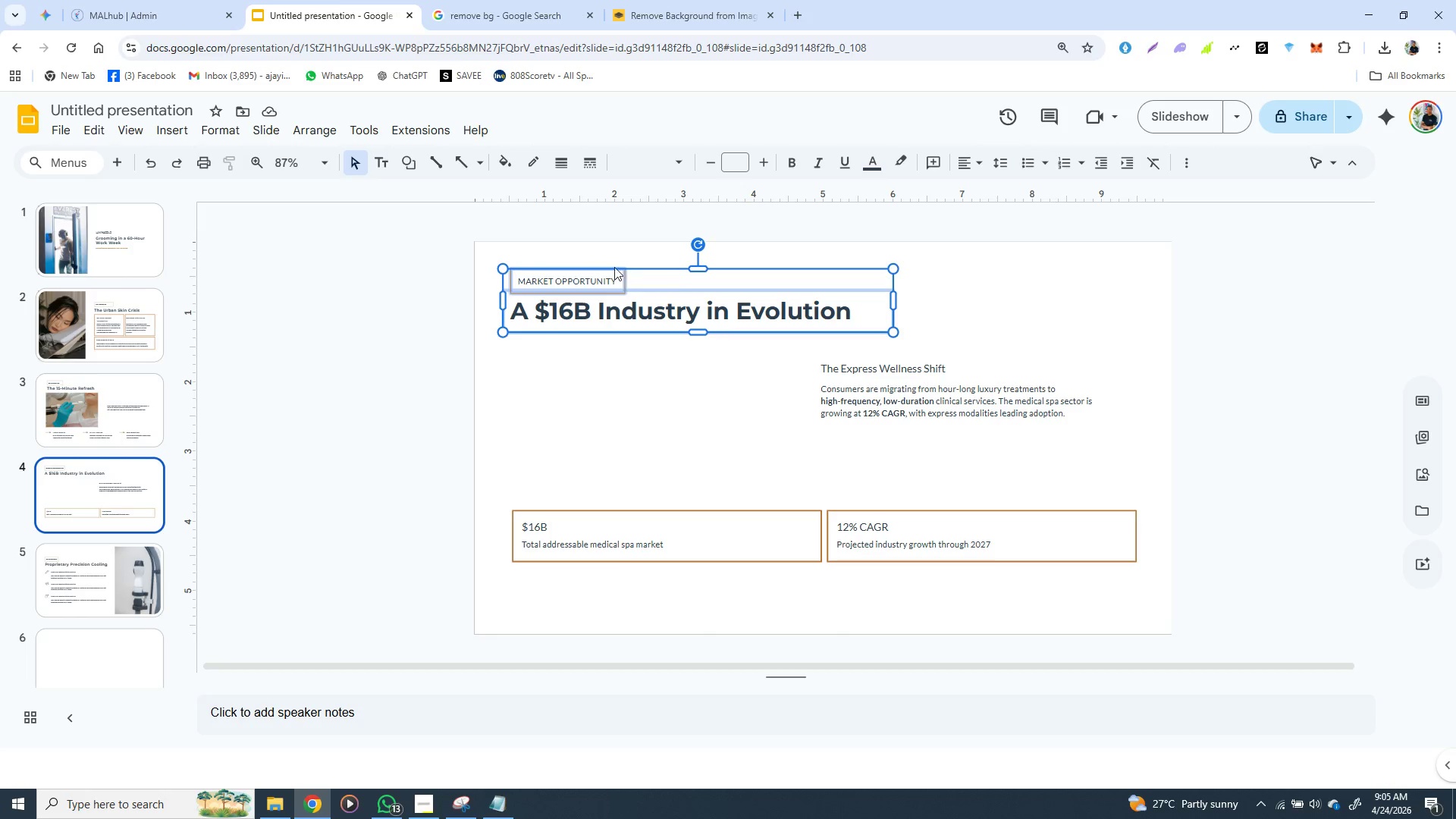 
key(Control+C)
 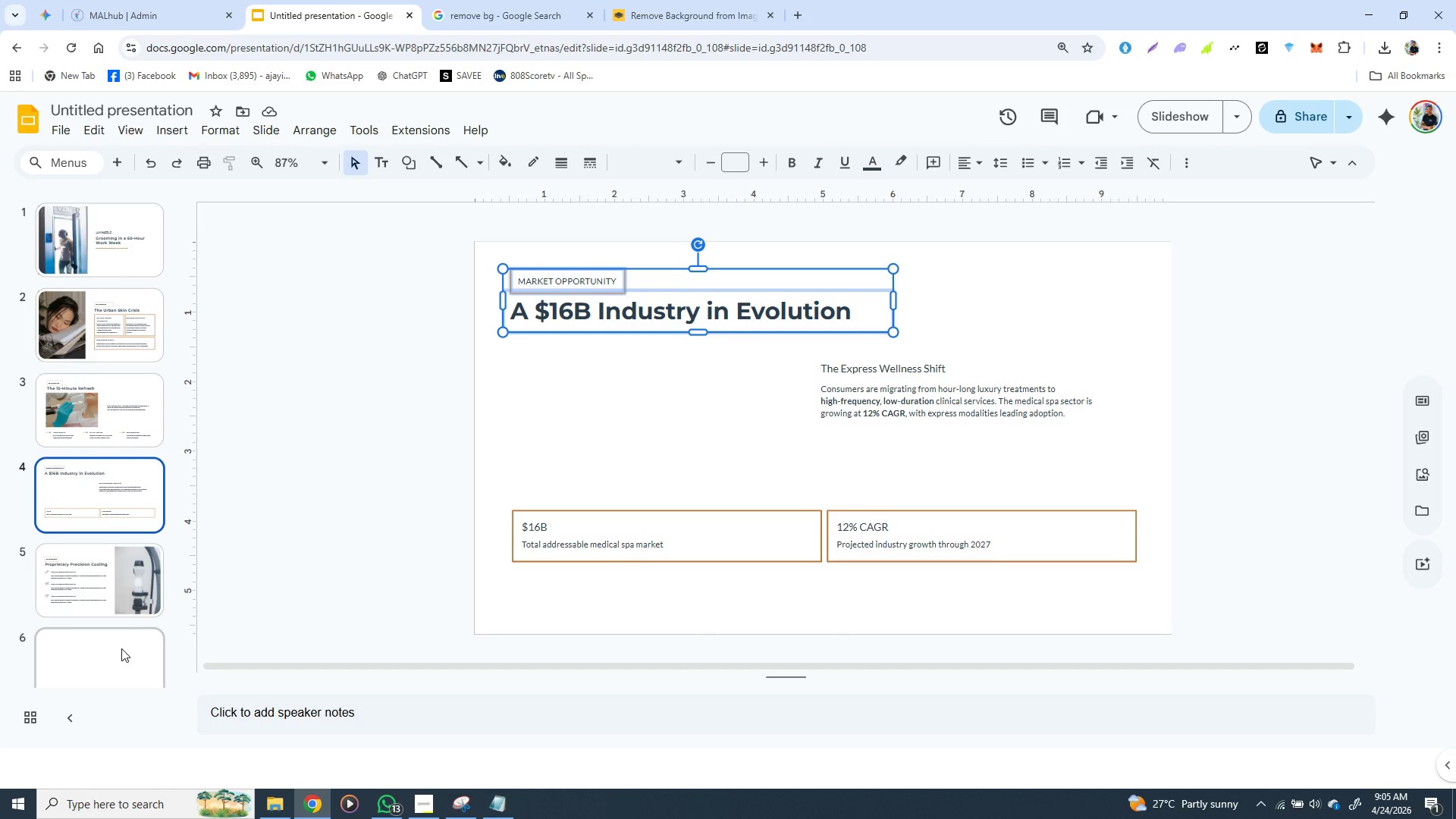 
left_click([121, 648])
 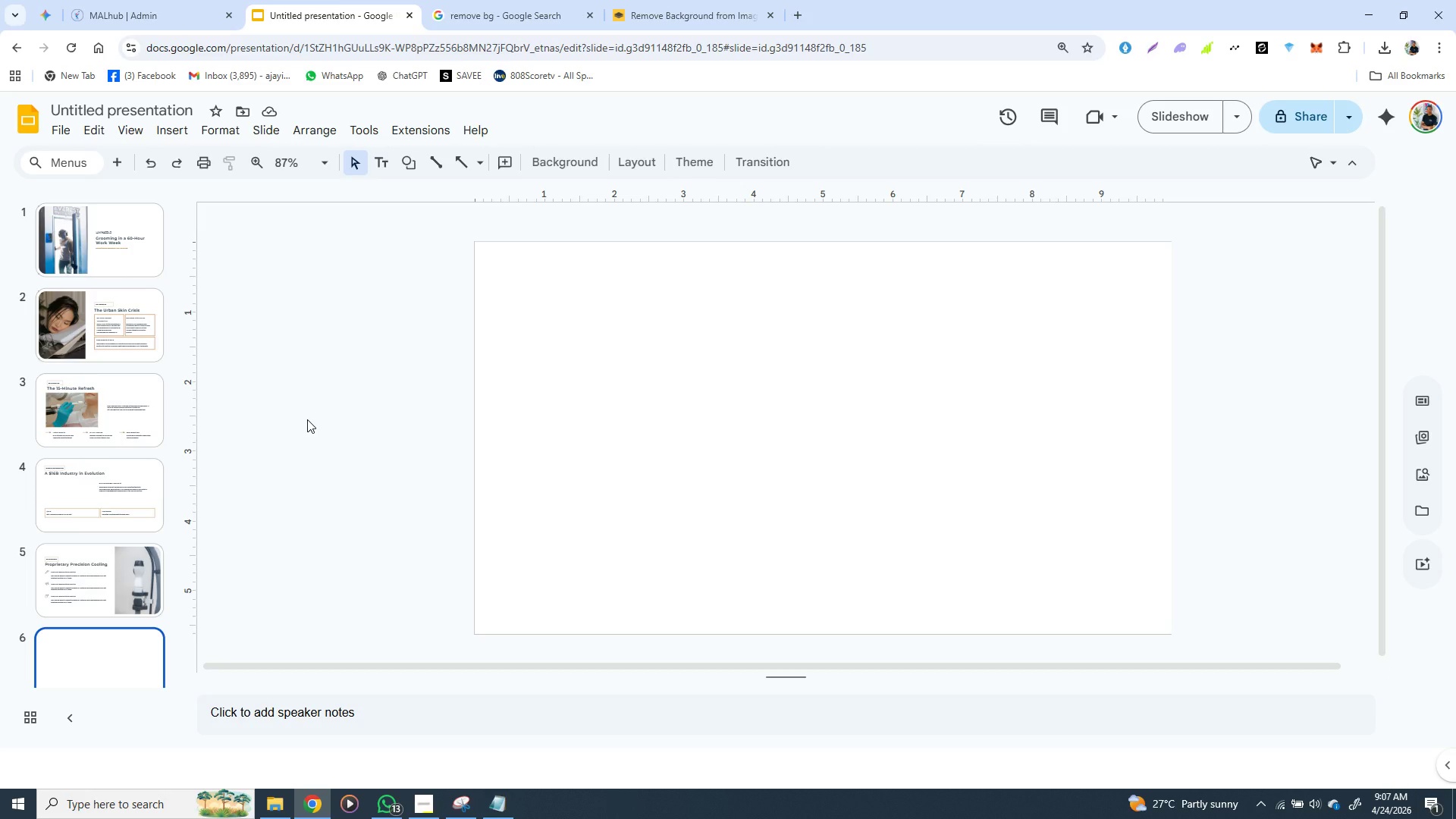 
wait(87.86)
 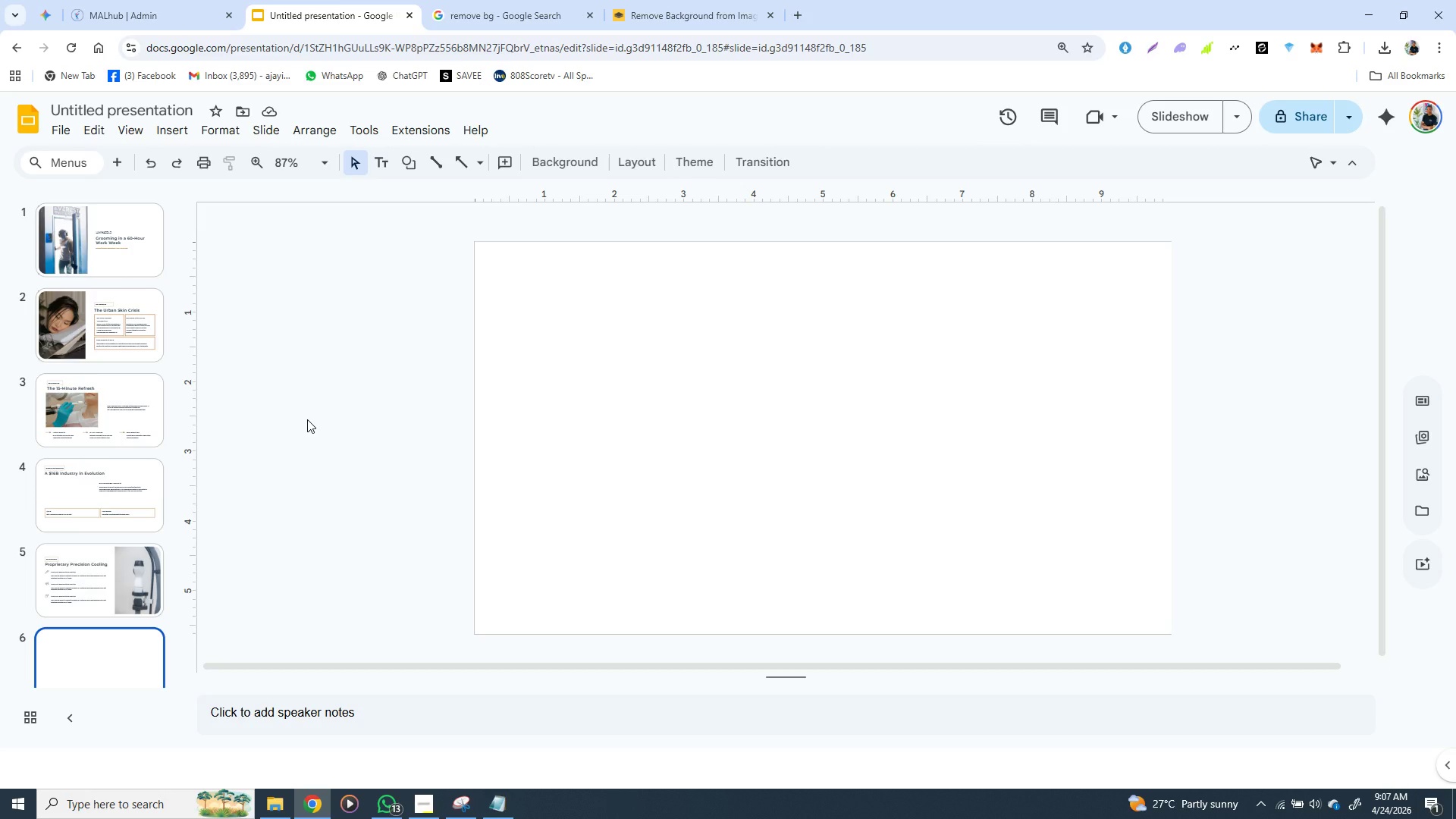 
left_click([528, 382])
 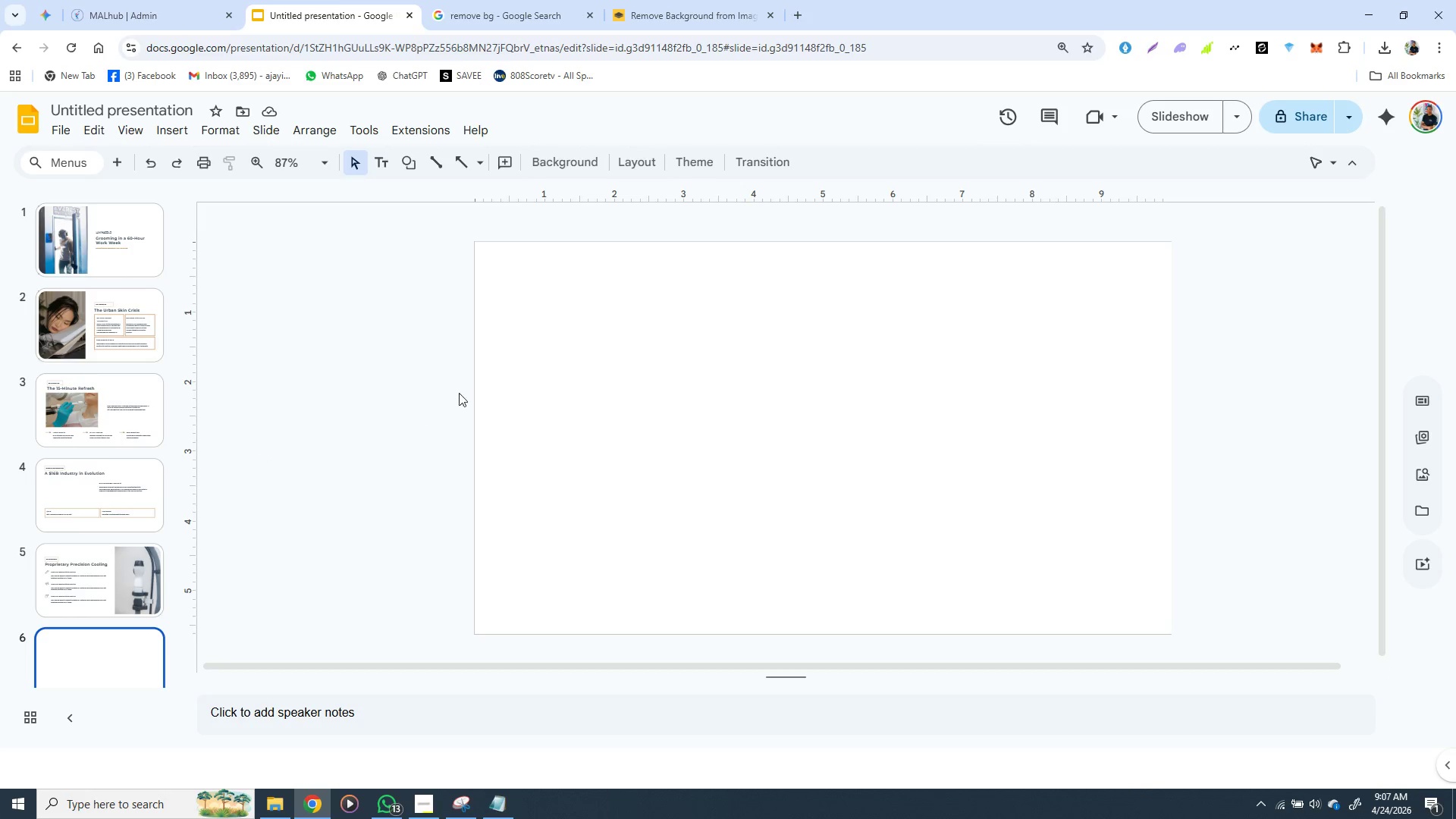 
key(Control+V)
 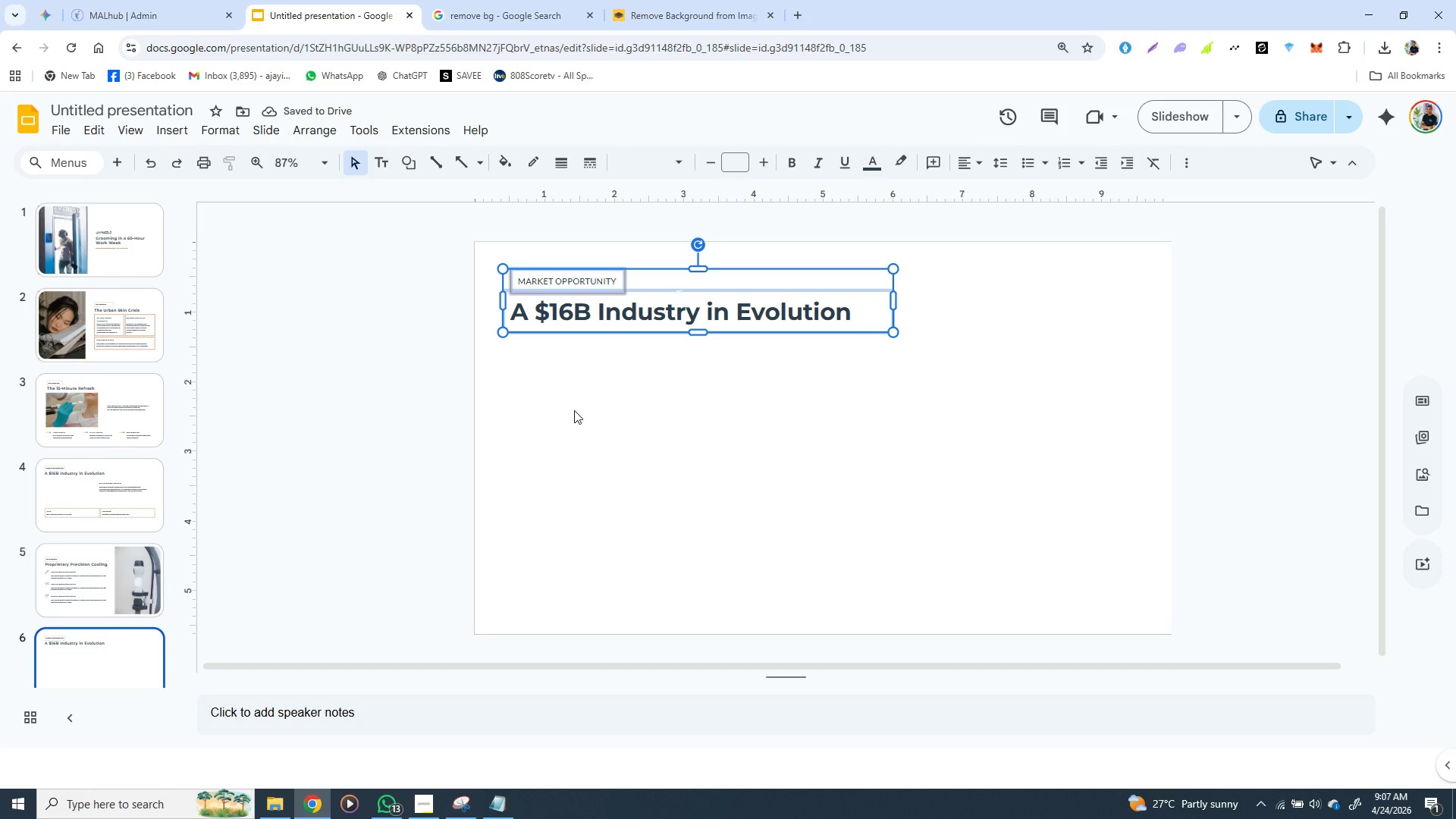 
wait(5.57)
 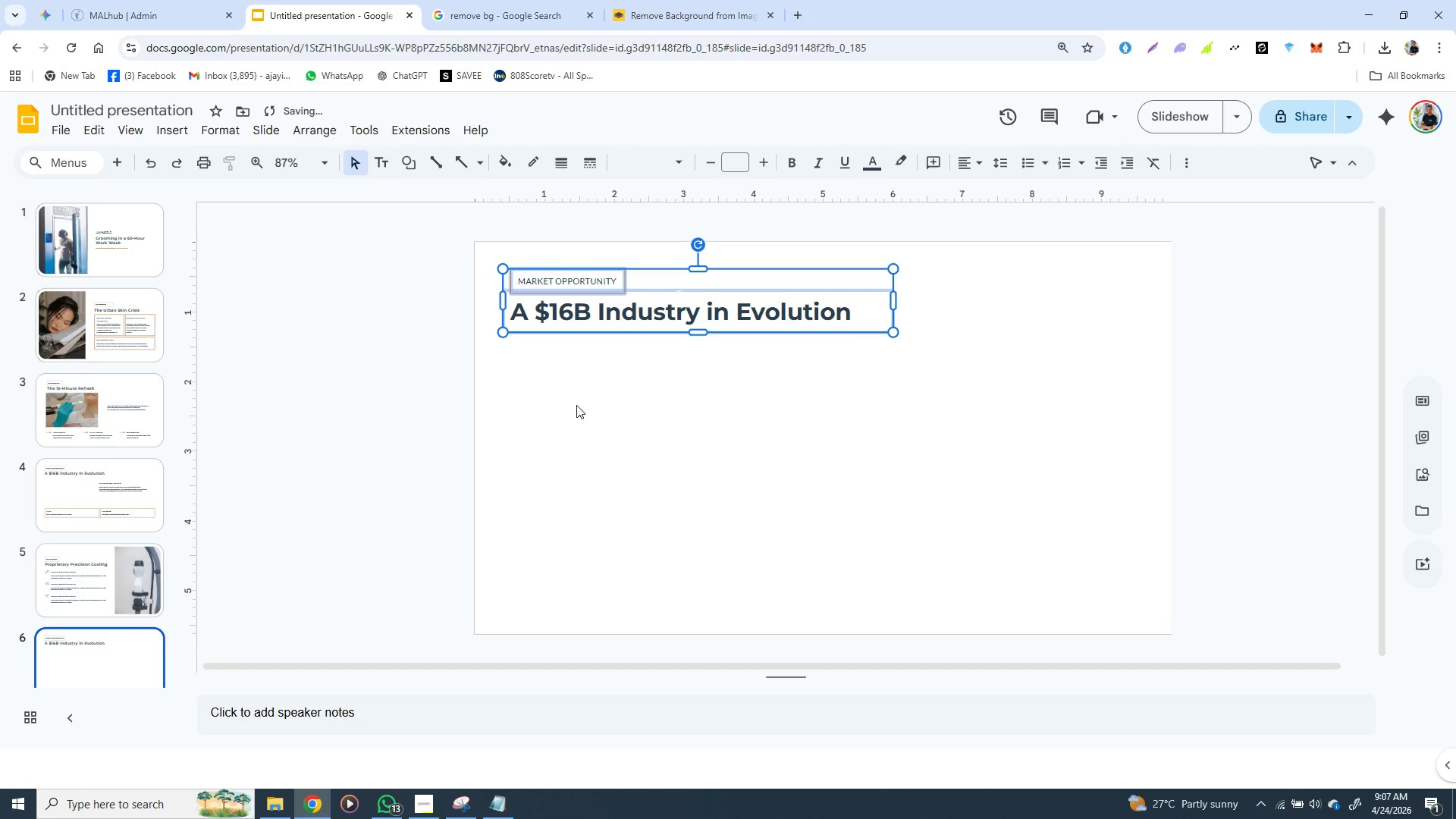 
mouse_move([93, 505])
 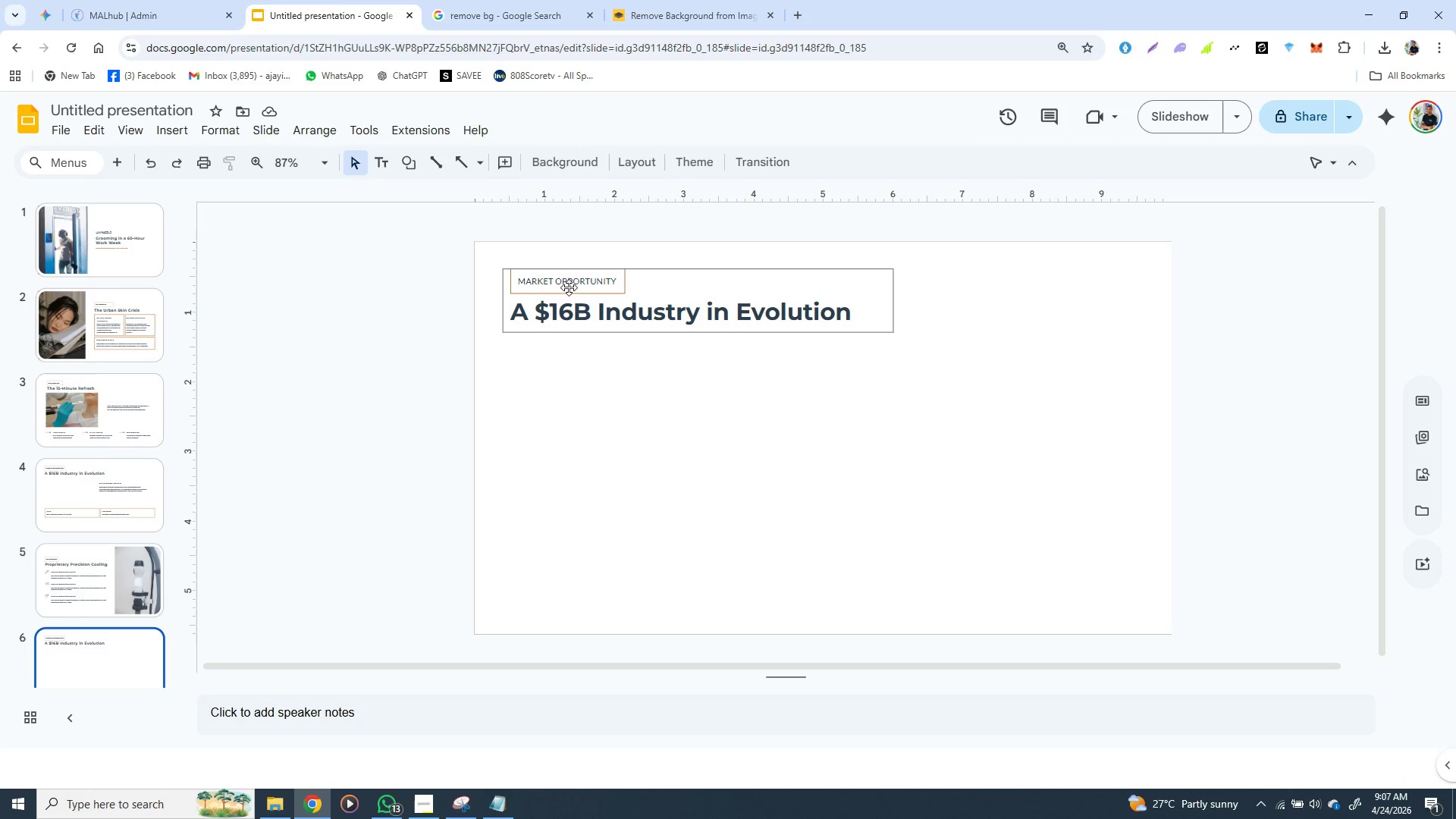 
double_click([566, 283])
 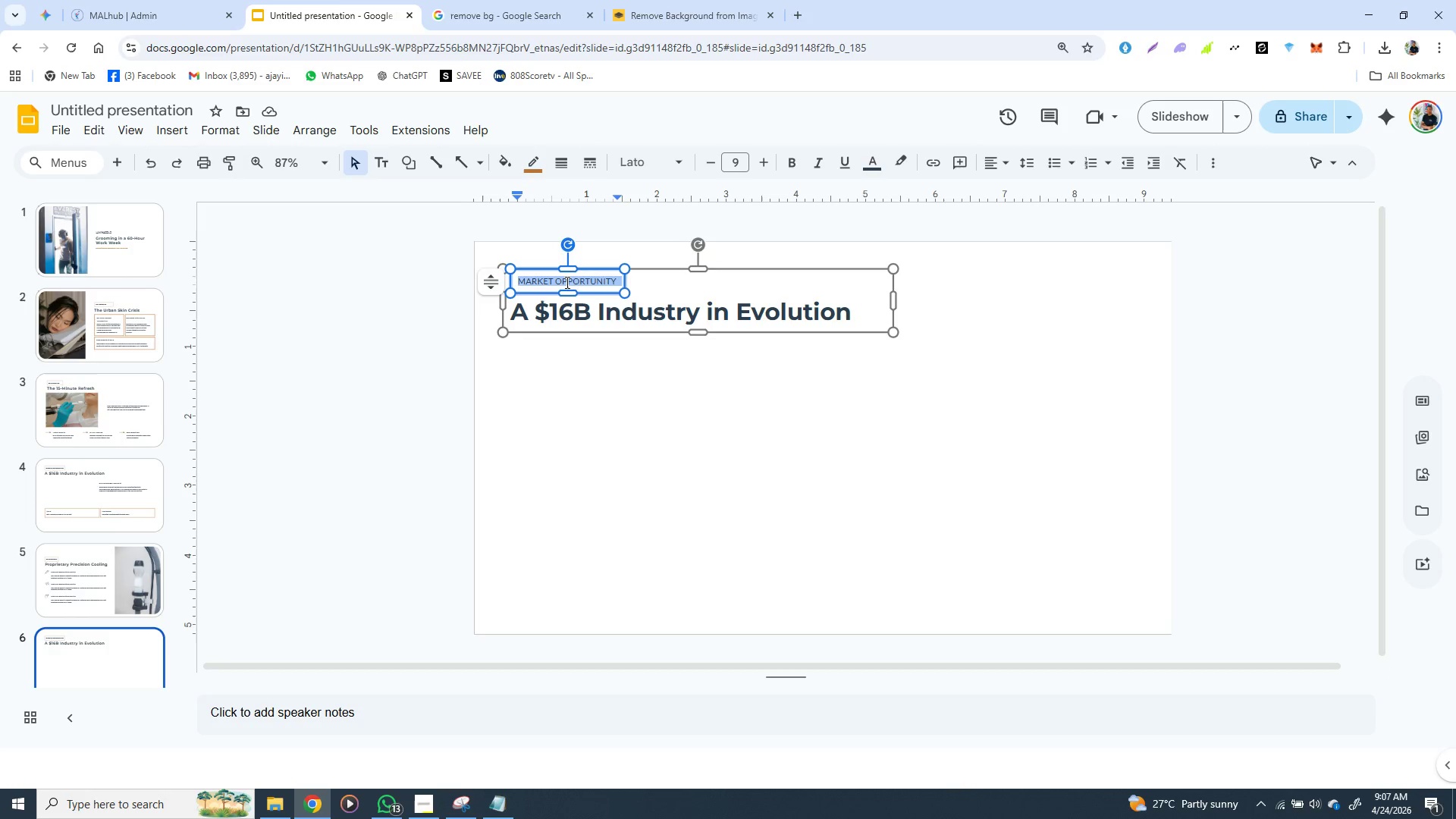 
triple_click([566, 283])
 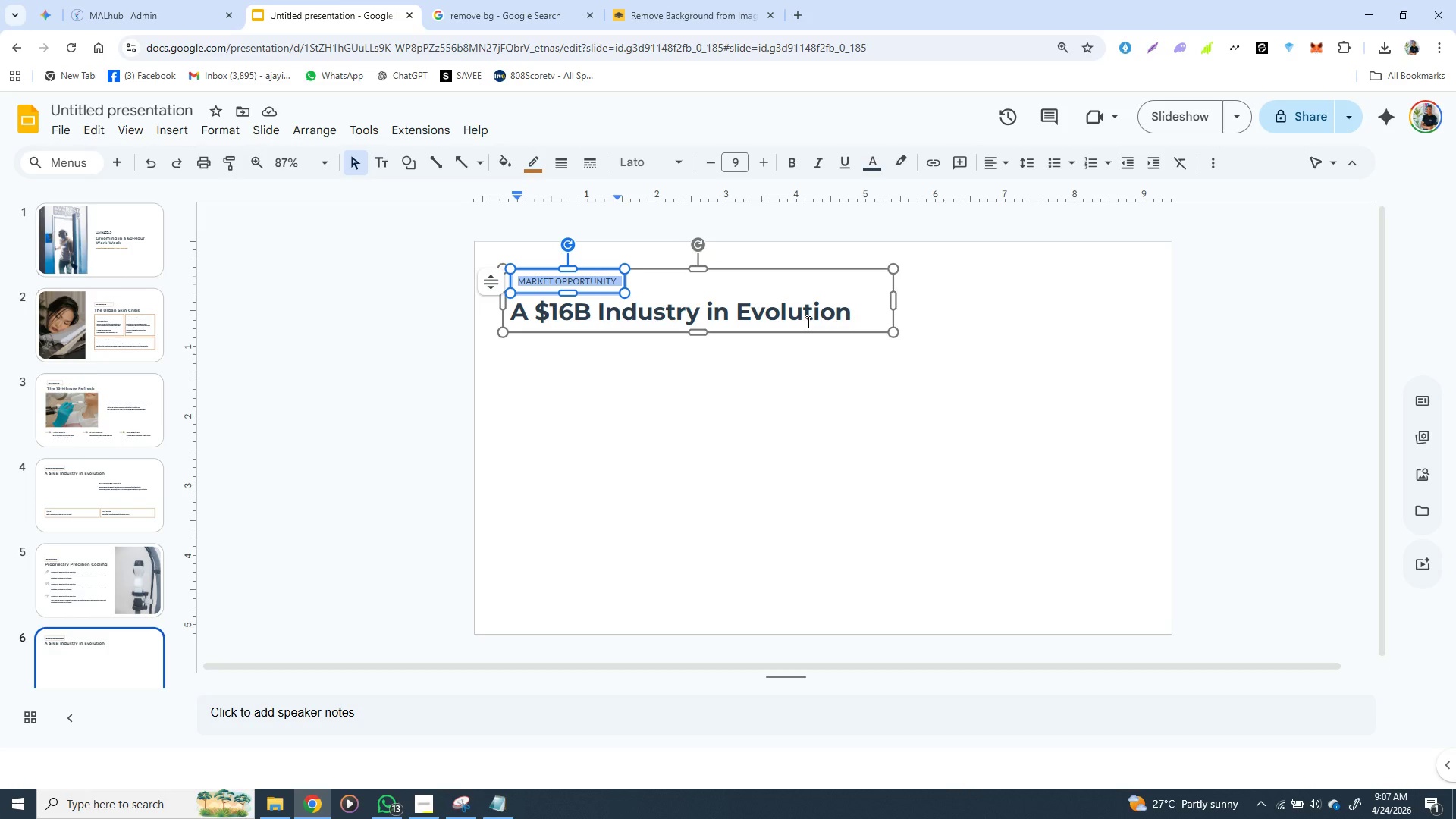 
type(REVE)
 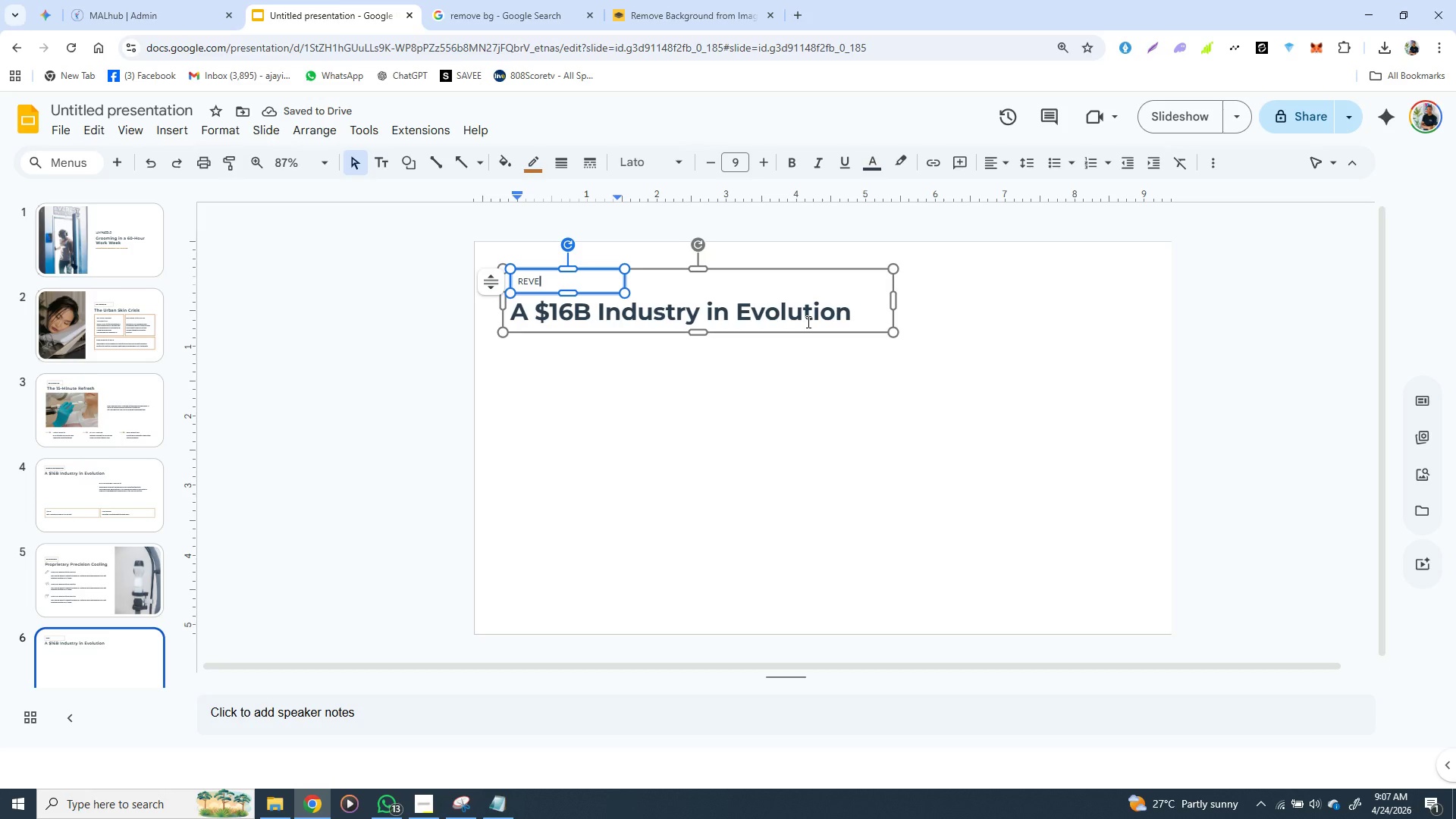 
type(NUE)
 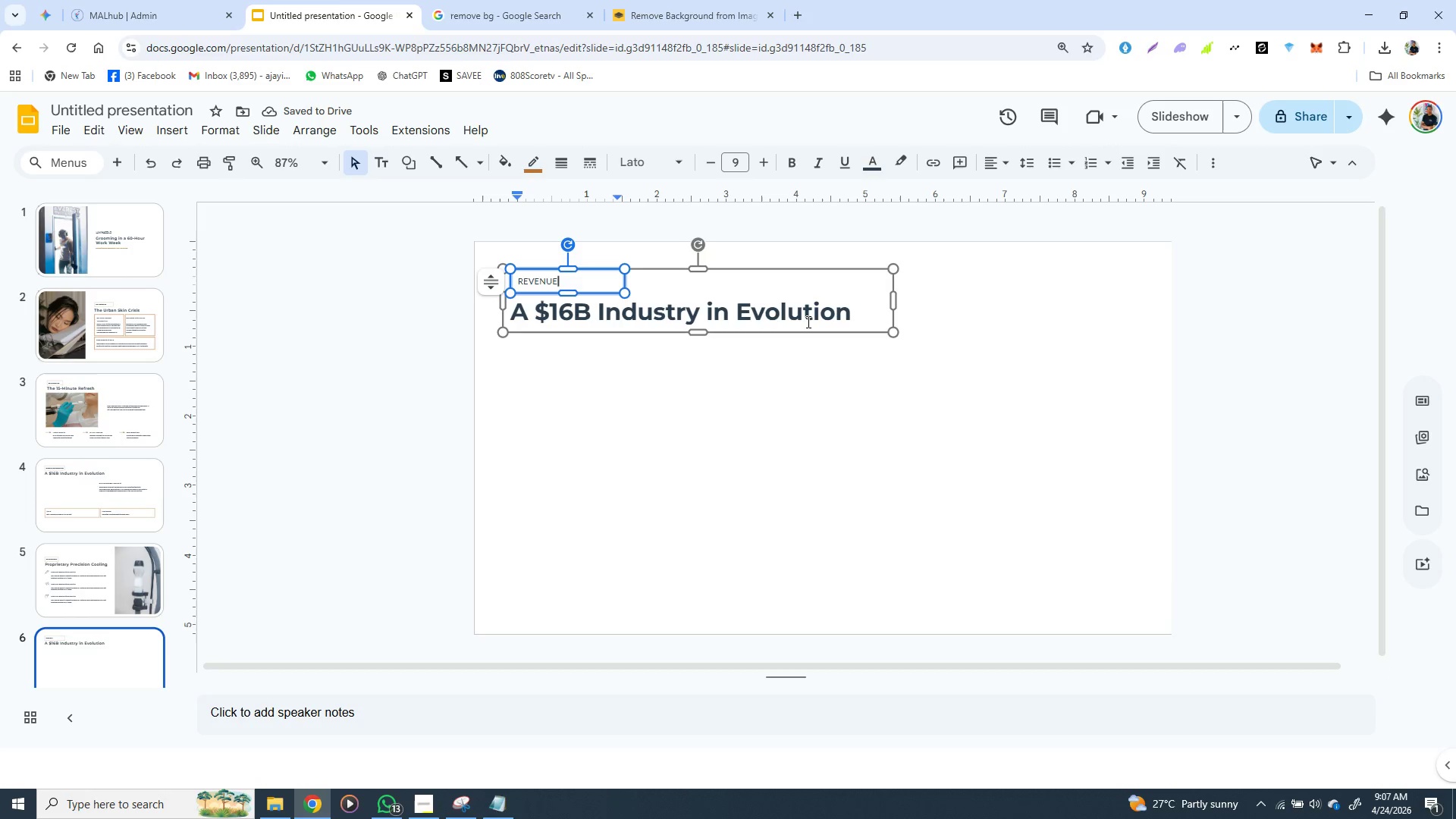 
wait(6.0)
 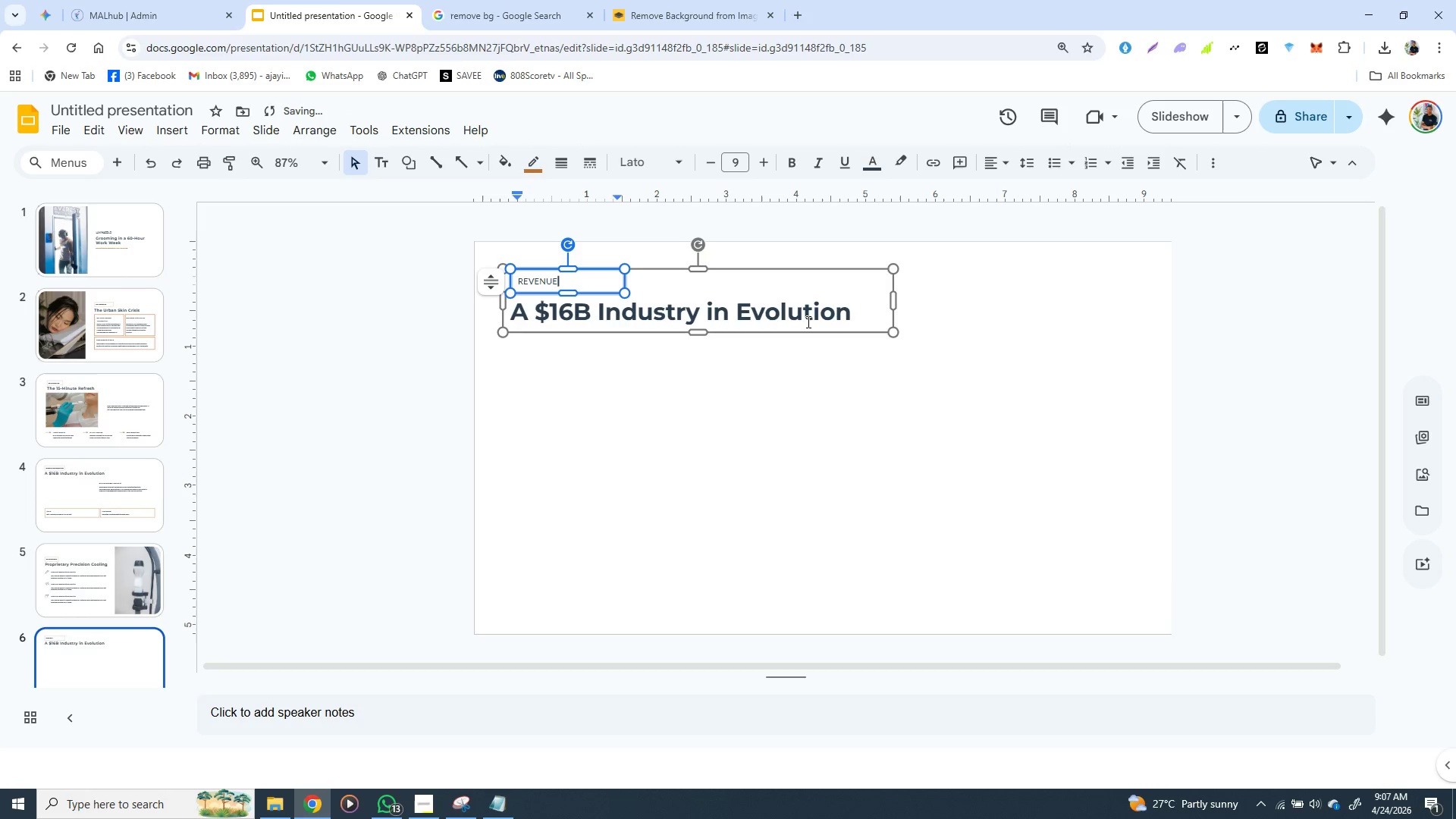 
type( MODEL)
 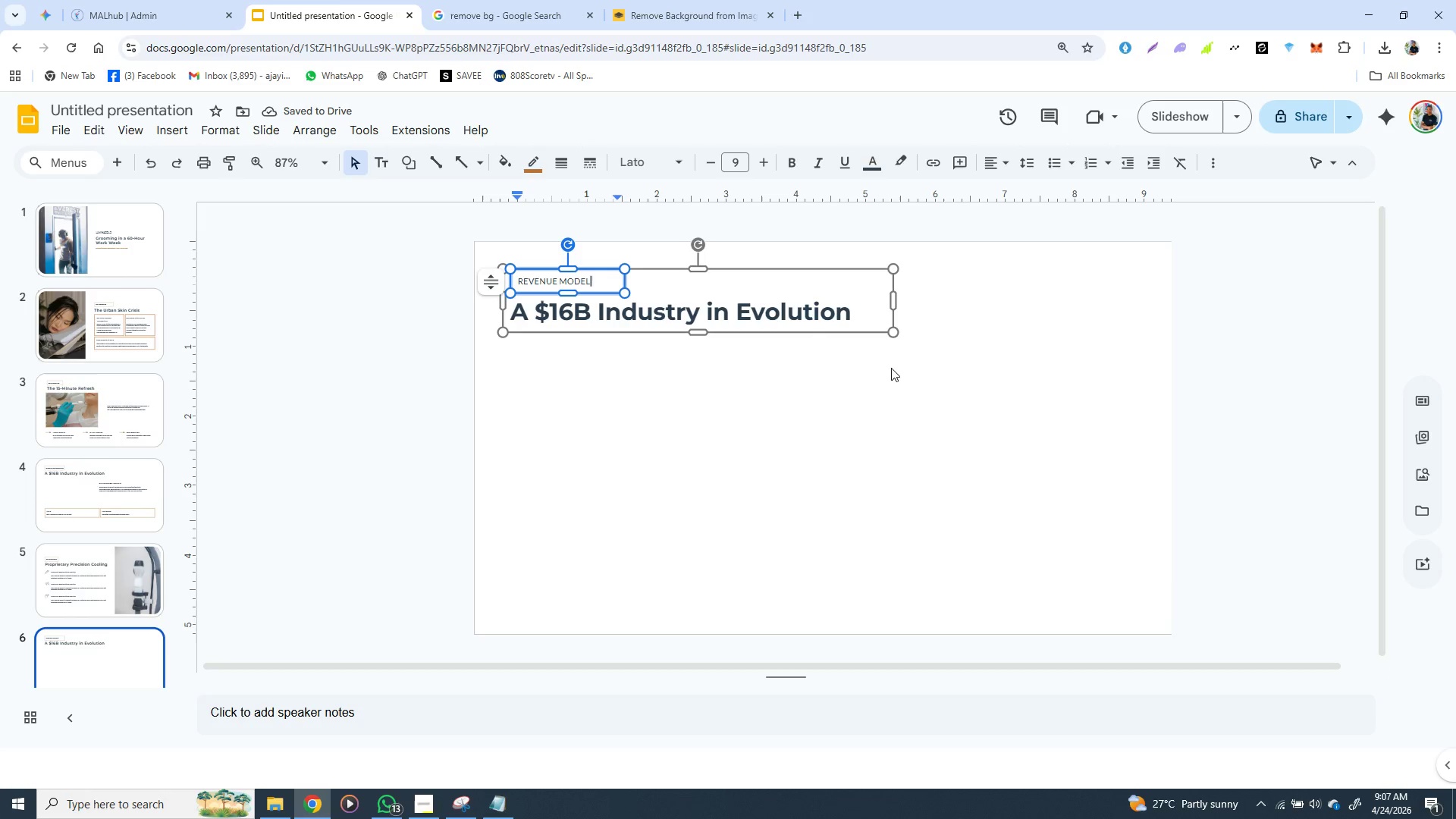 
left_click([795, 381])
 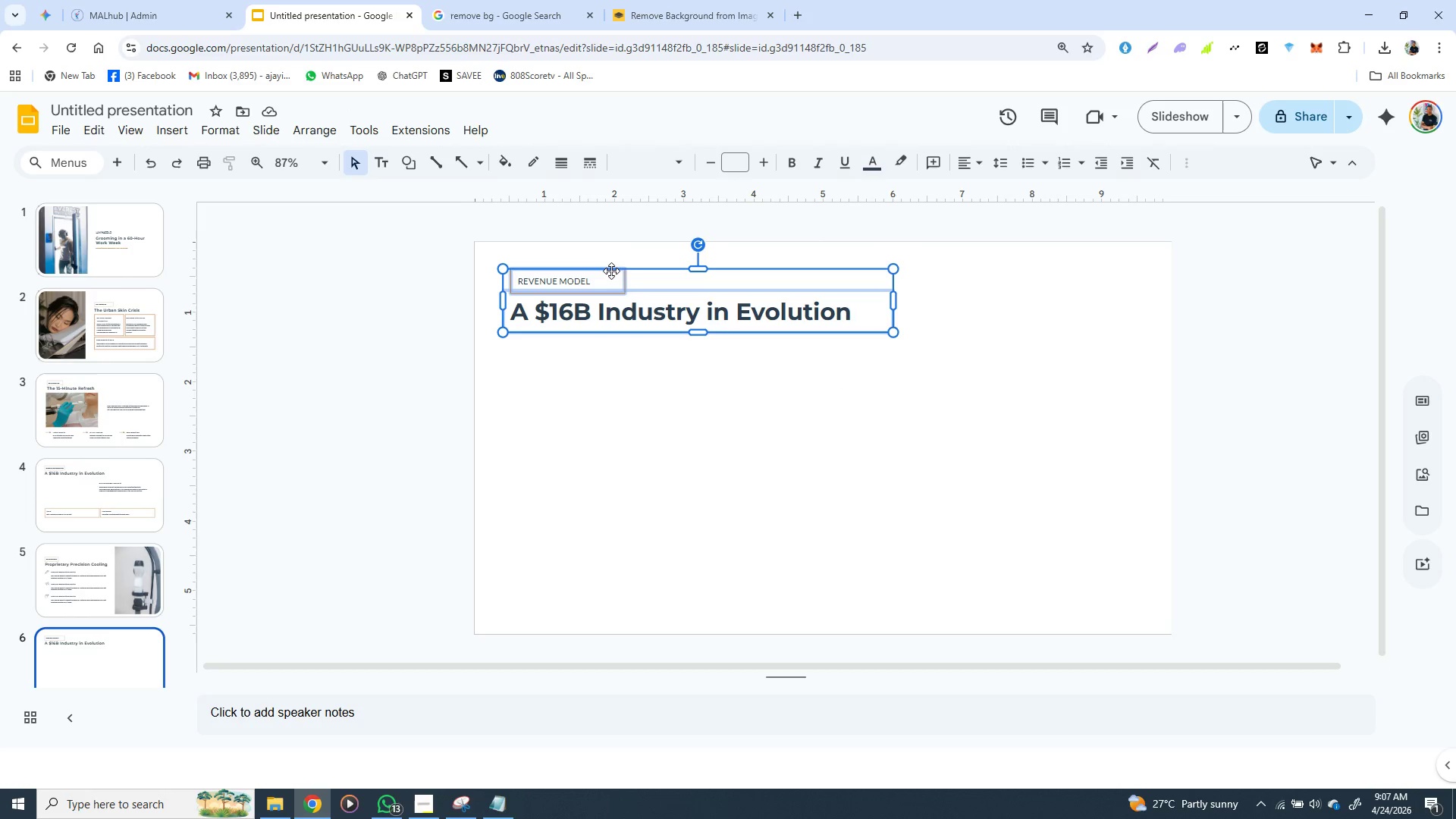 
left_click([615, 271])
 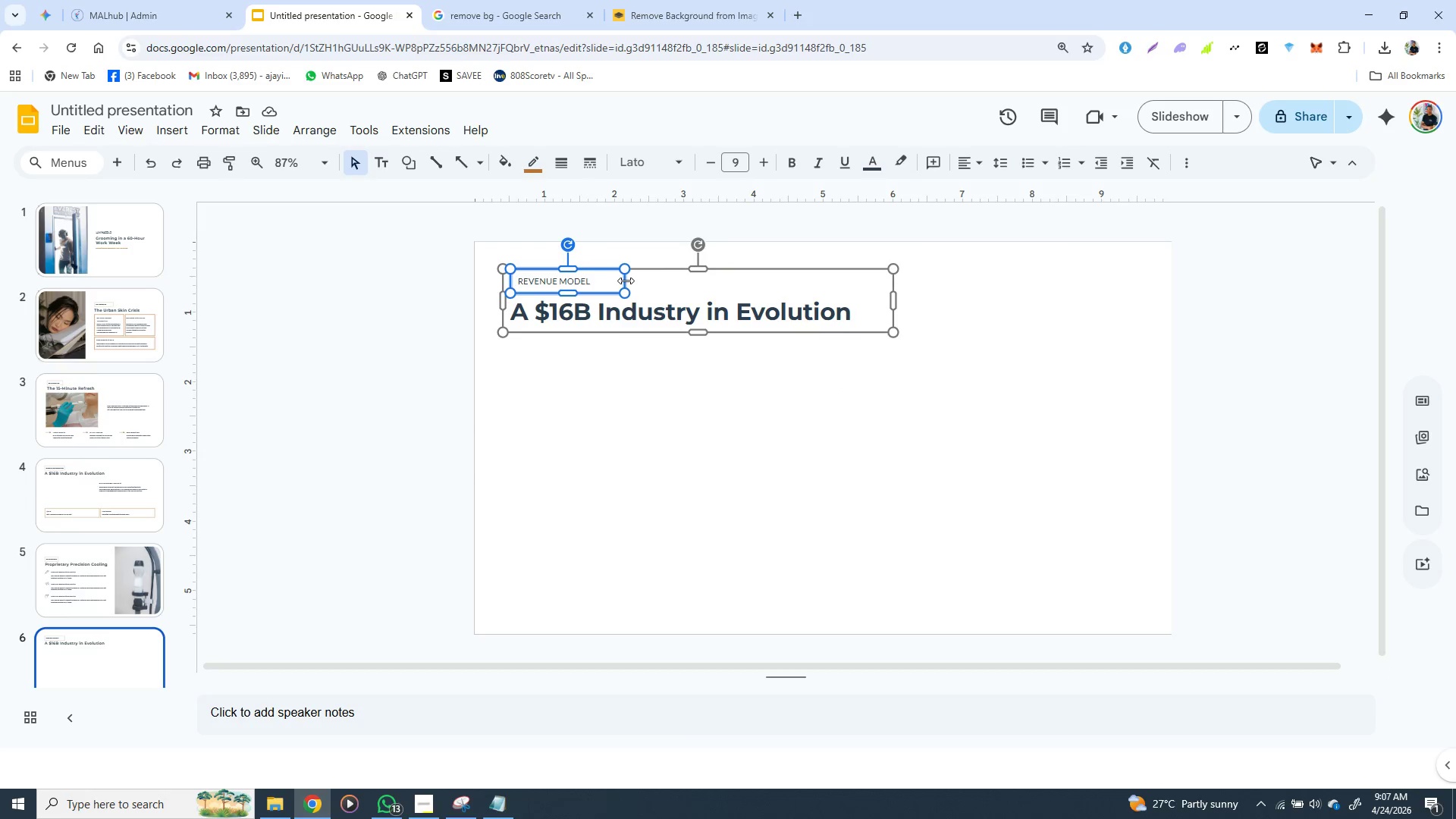 
left_click_drag(start_coordinate=[626, 281], to_coordinate=[598, 282])
 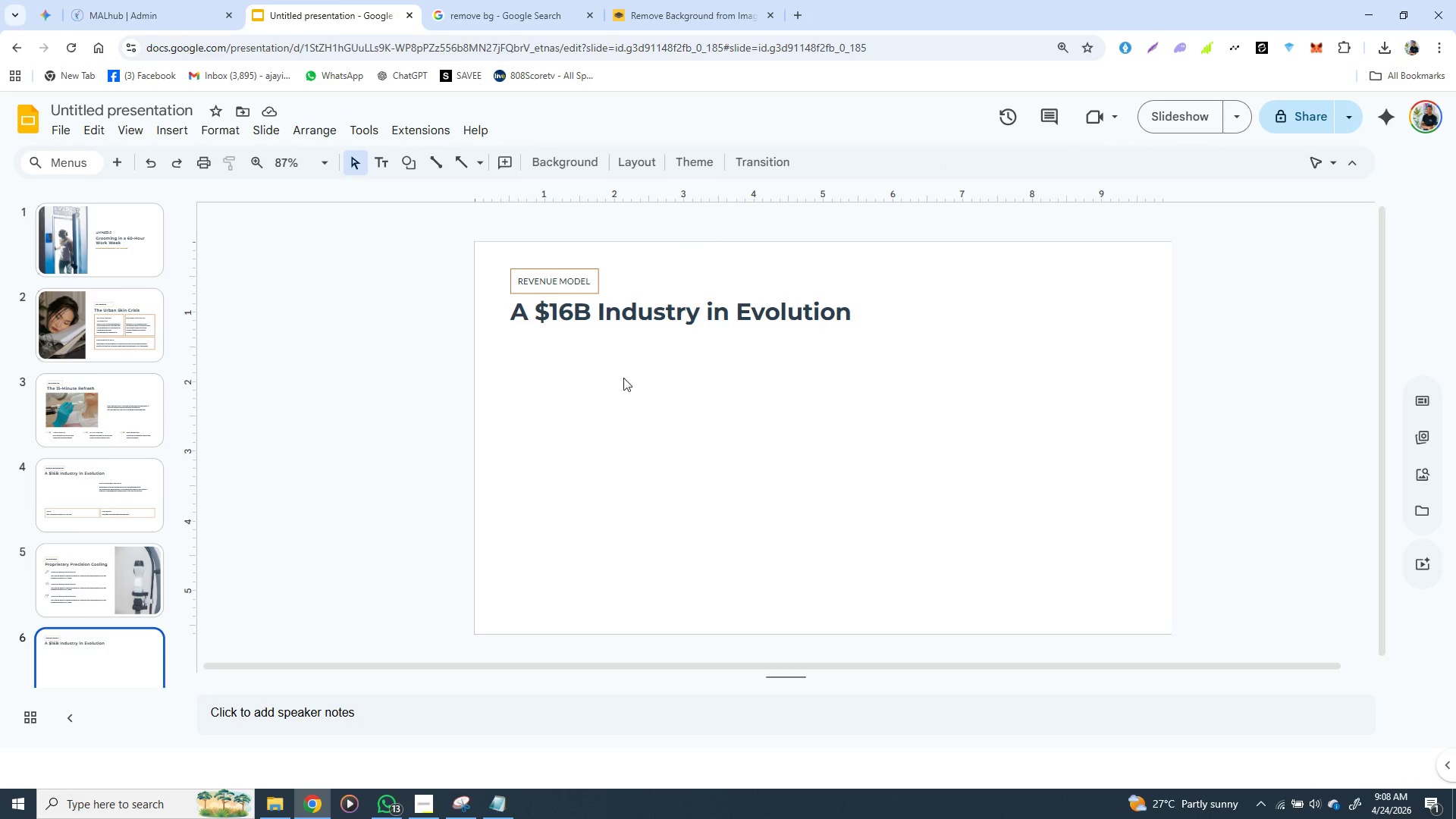 
wait(8.03)
 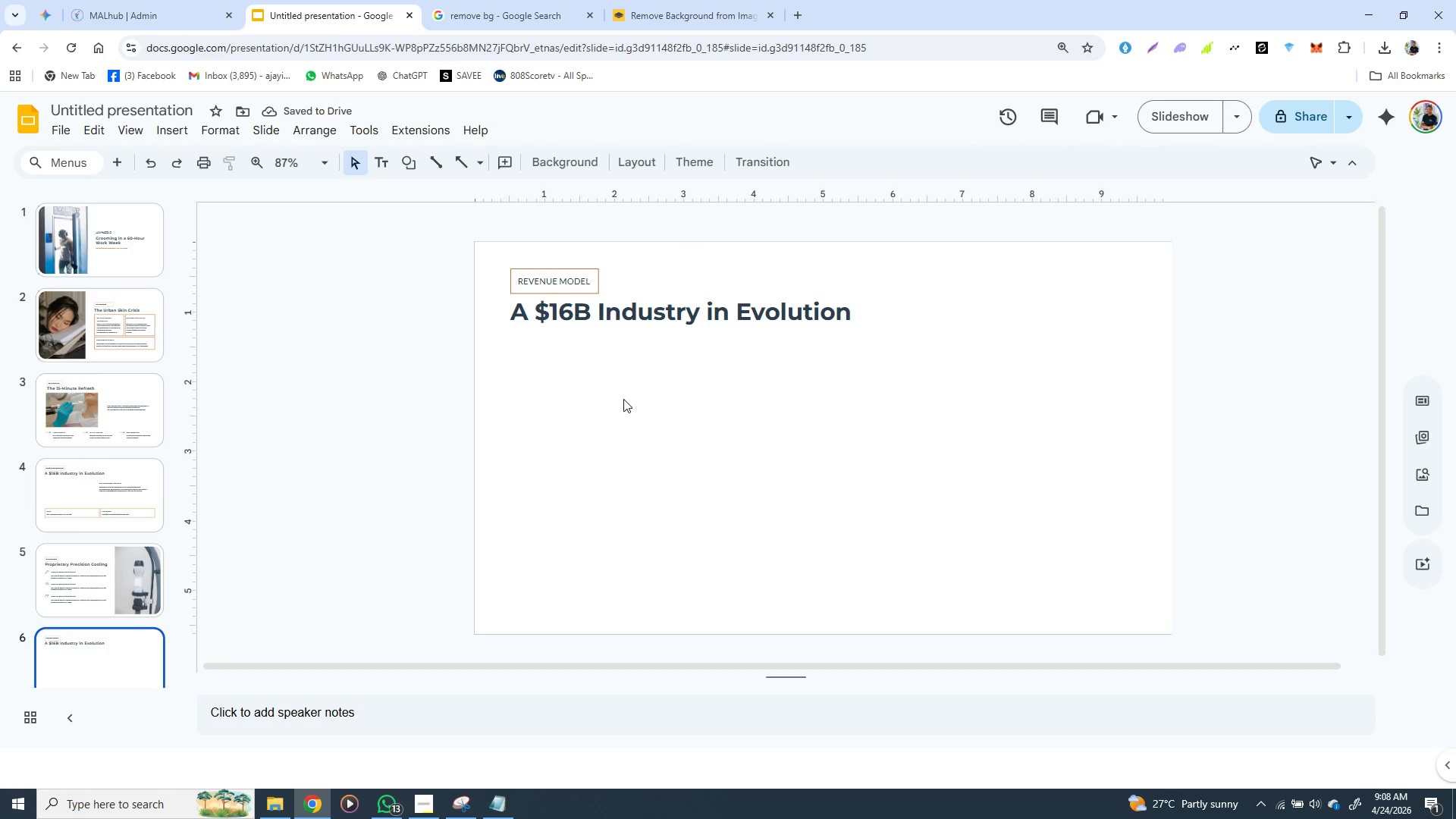 
left_click([111, 484])
 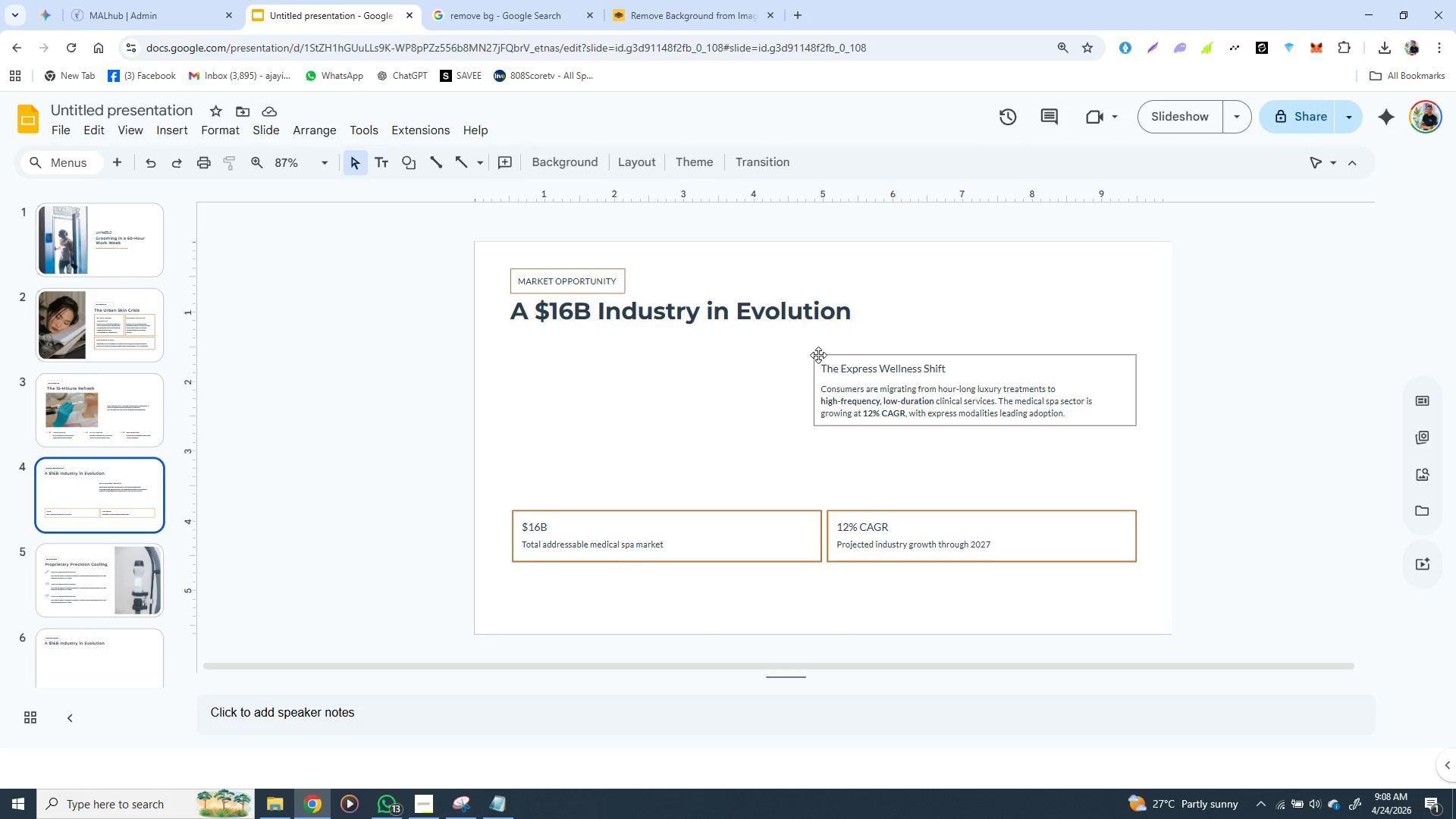 
left_click([818, 354])
 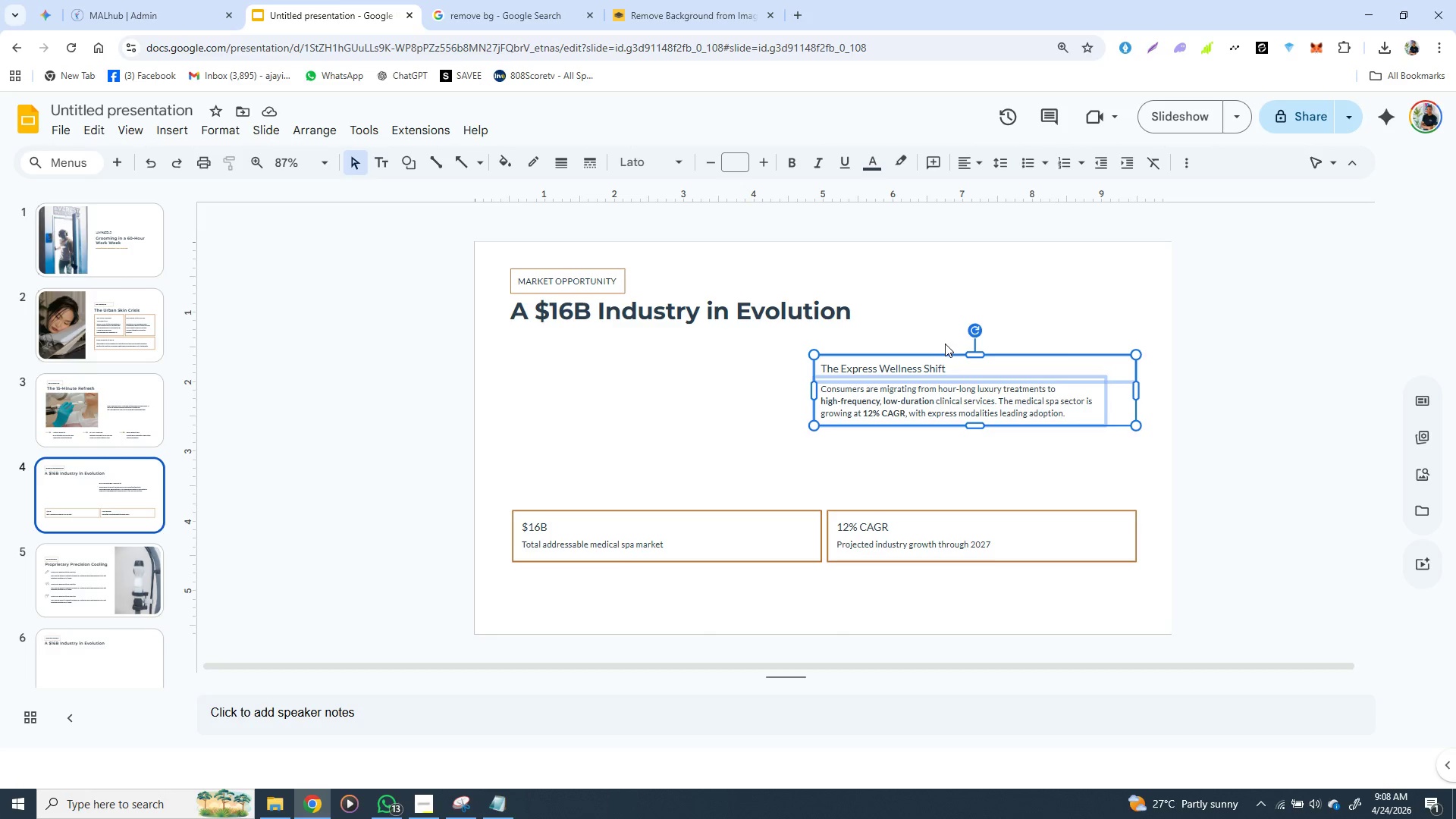 
key(Control+C)
 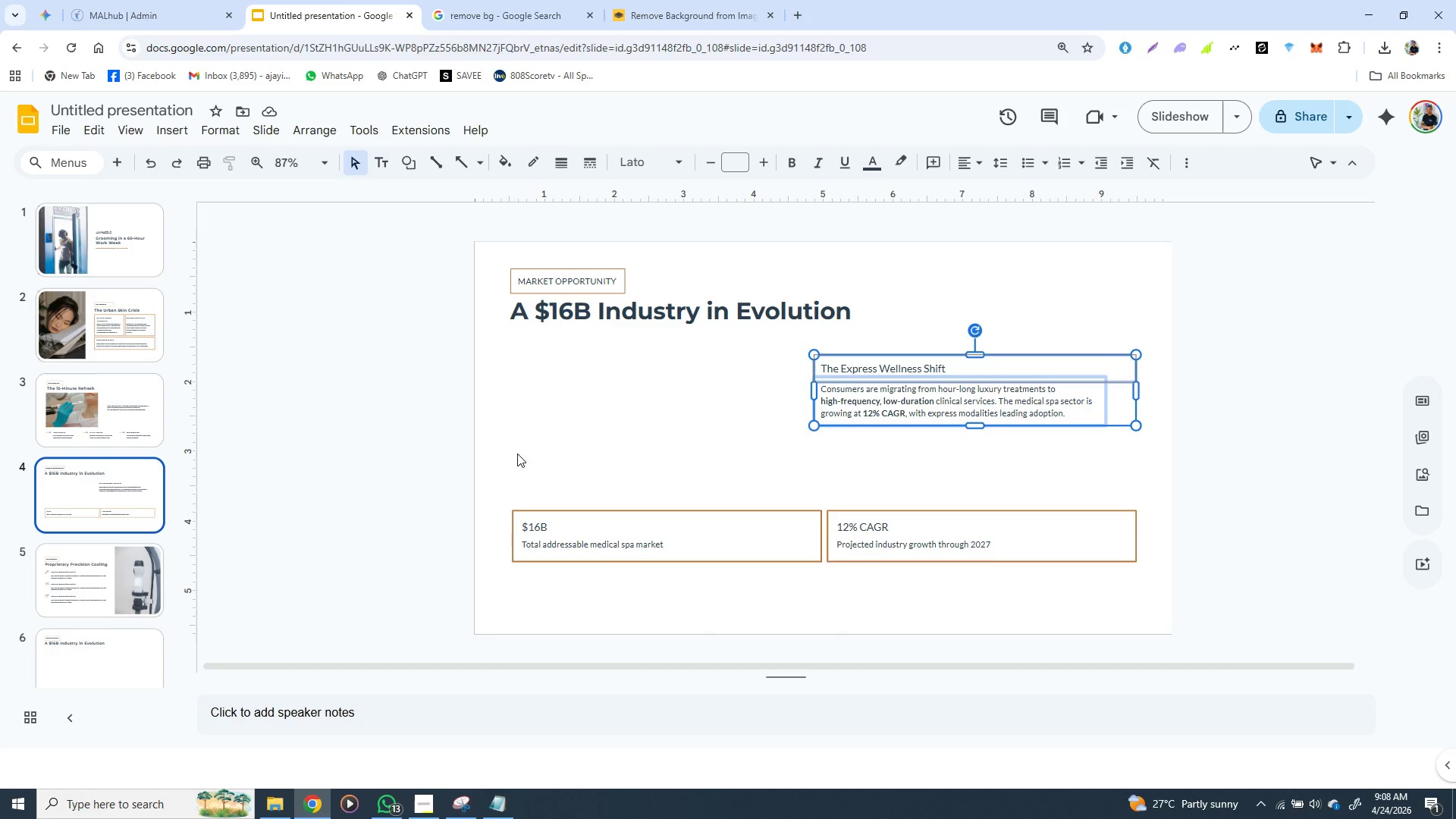 
key(Control+C)
 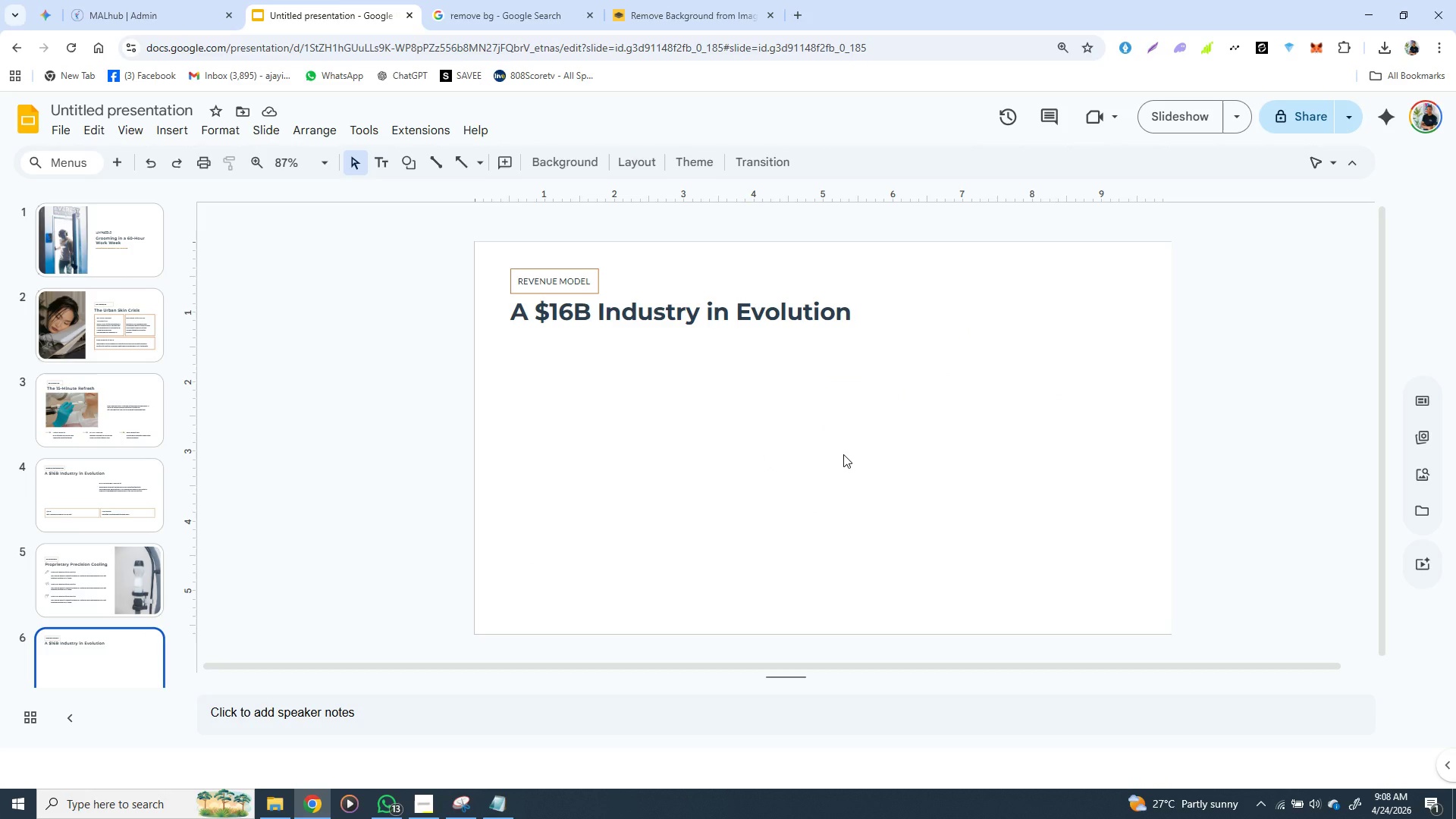 
key(Control+V)
 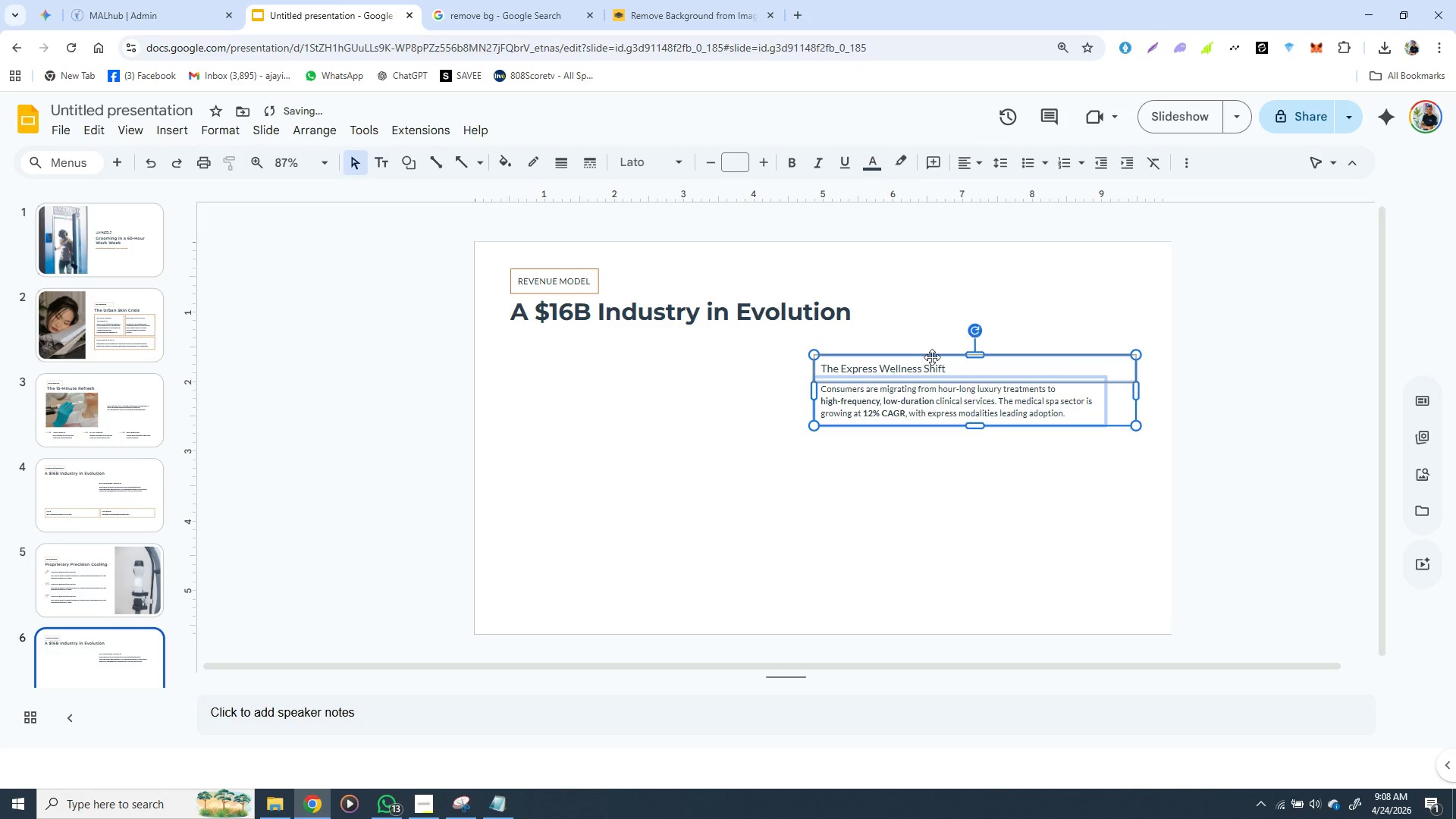 
left_click_drag(start_coordinate=[932, 357], to_coordinate=[933, 405])
 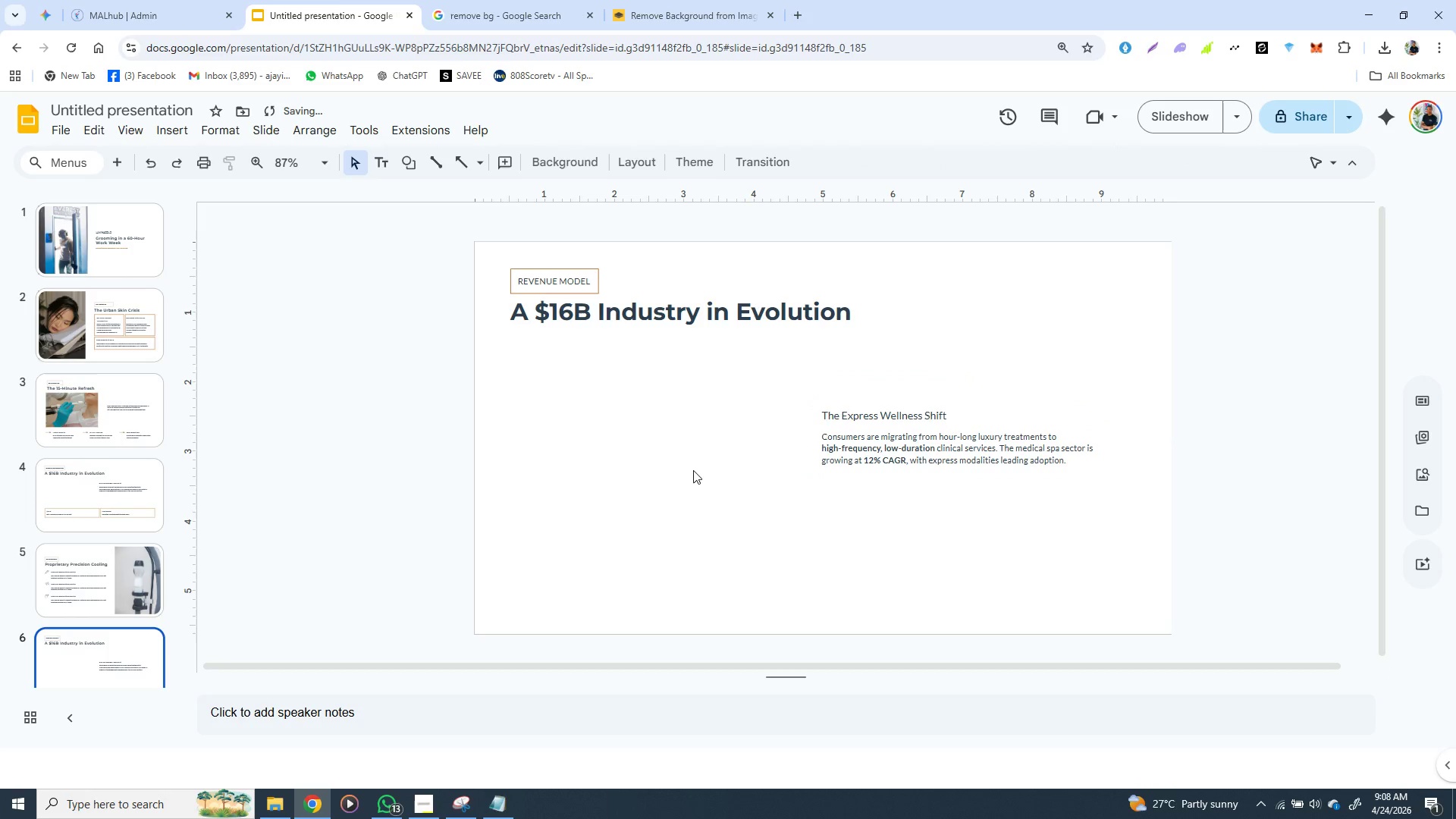 
left_click([693, 470])
 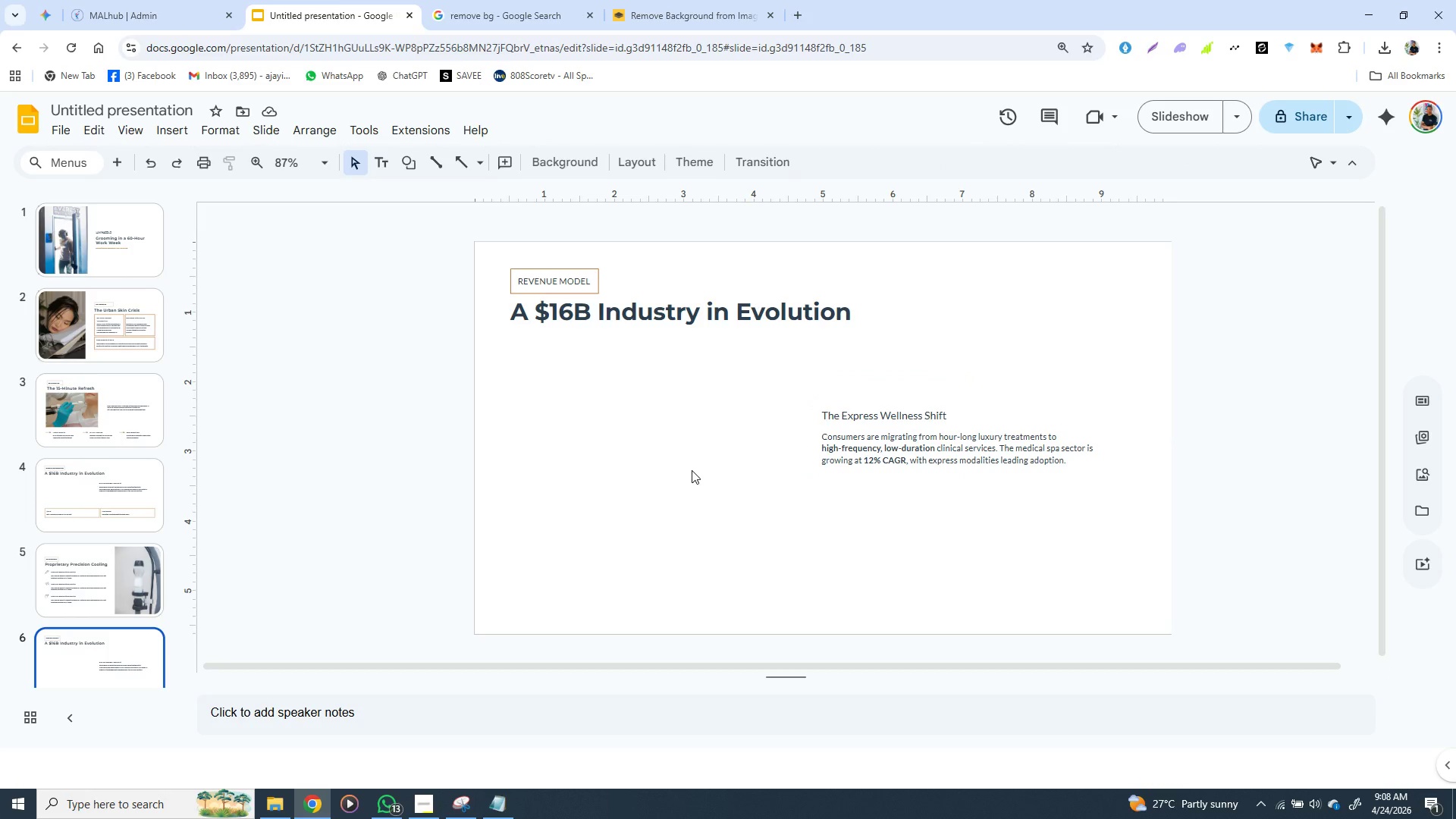 
wait(6.38)
 